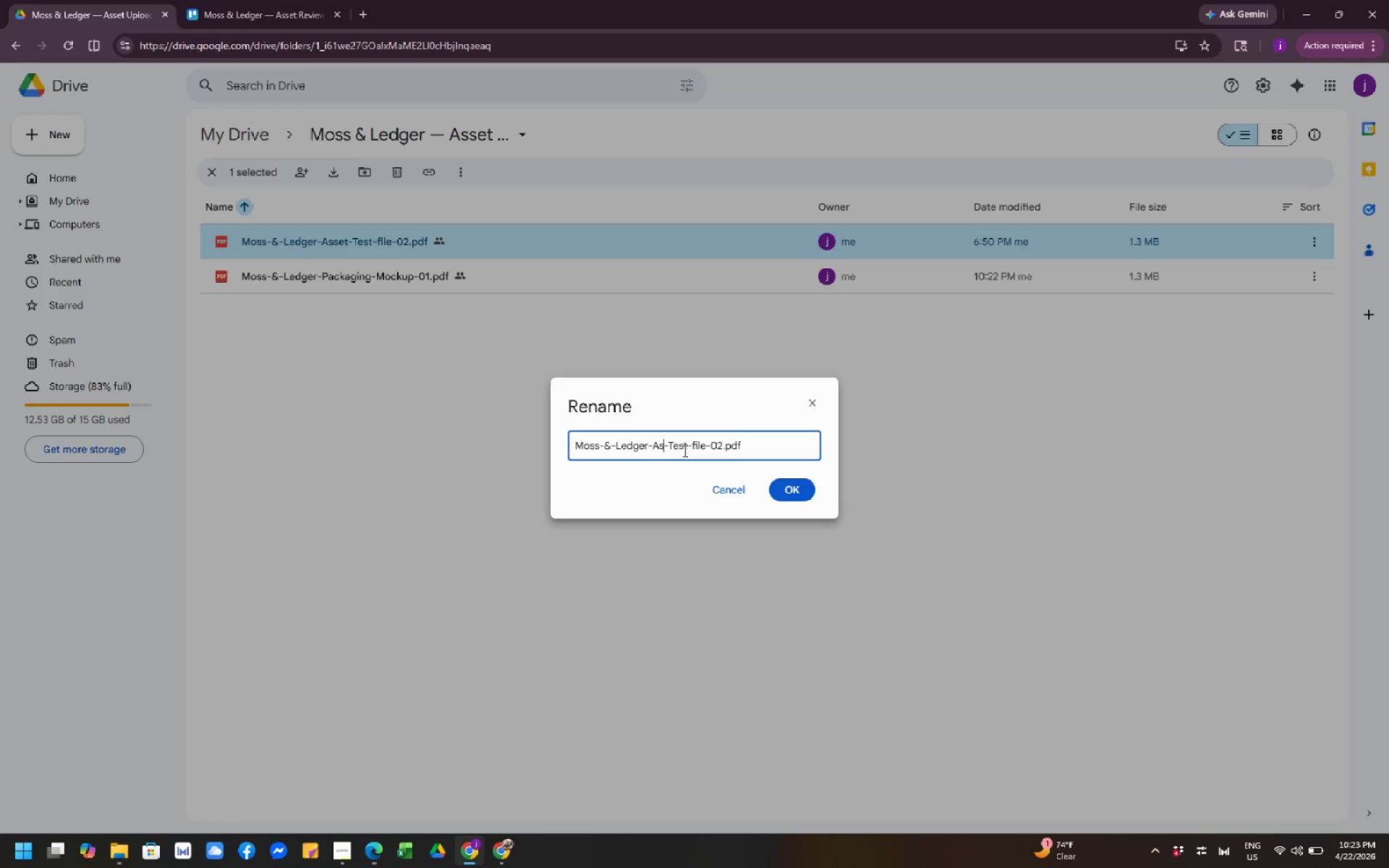 
key(Backspace)
 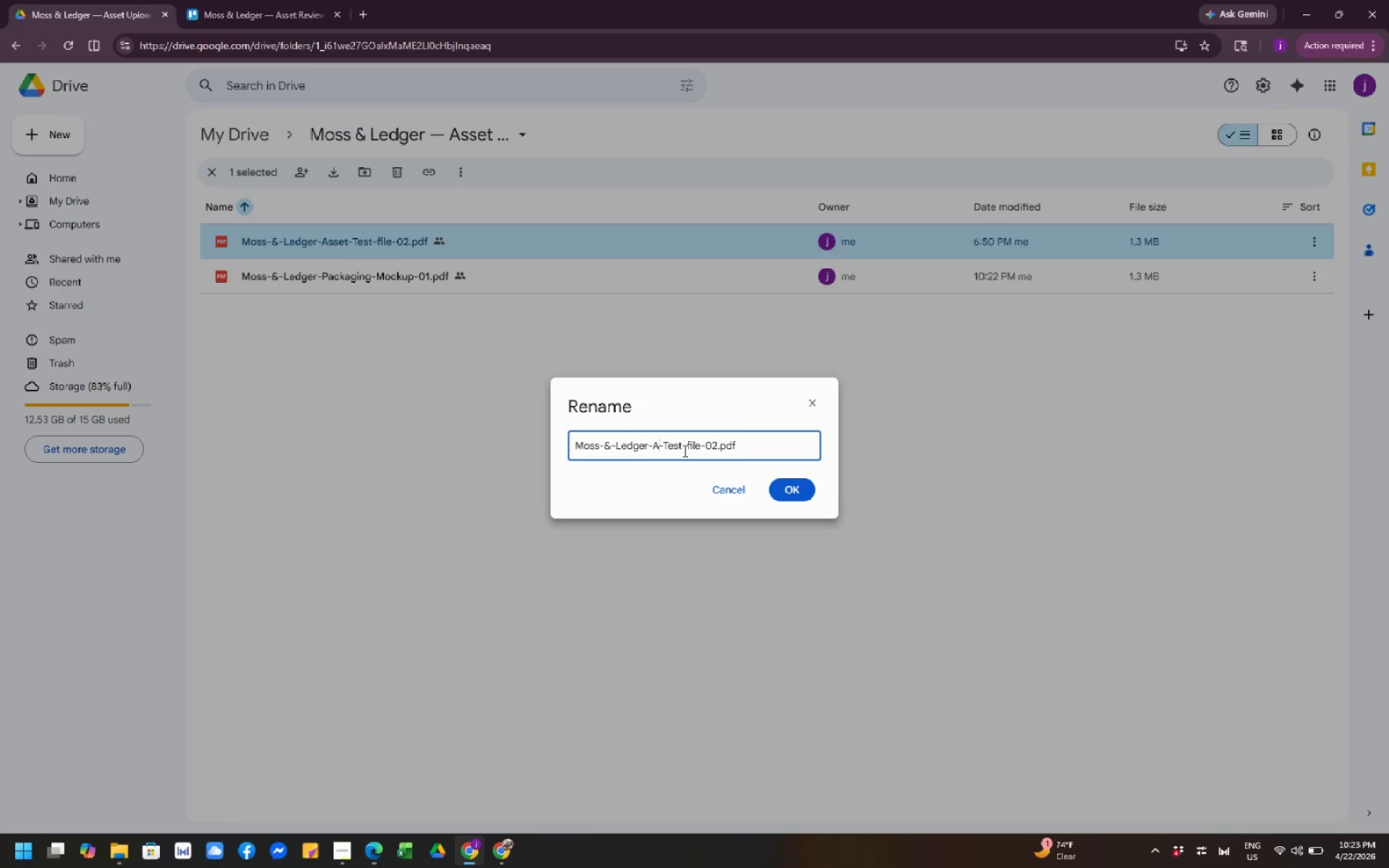 
key(Backspace)
 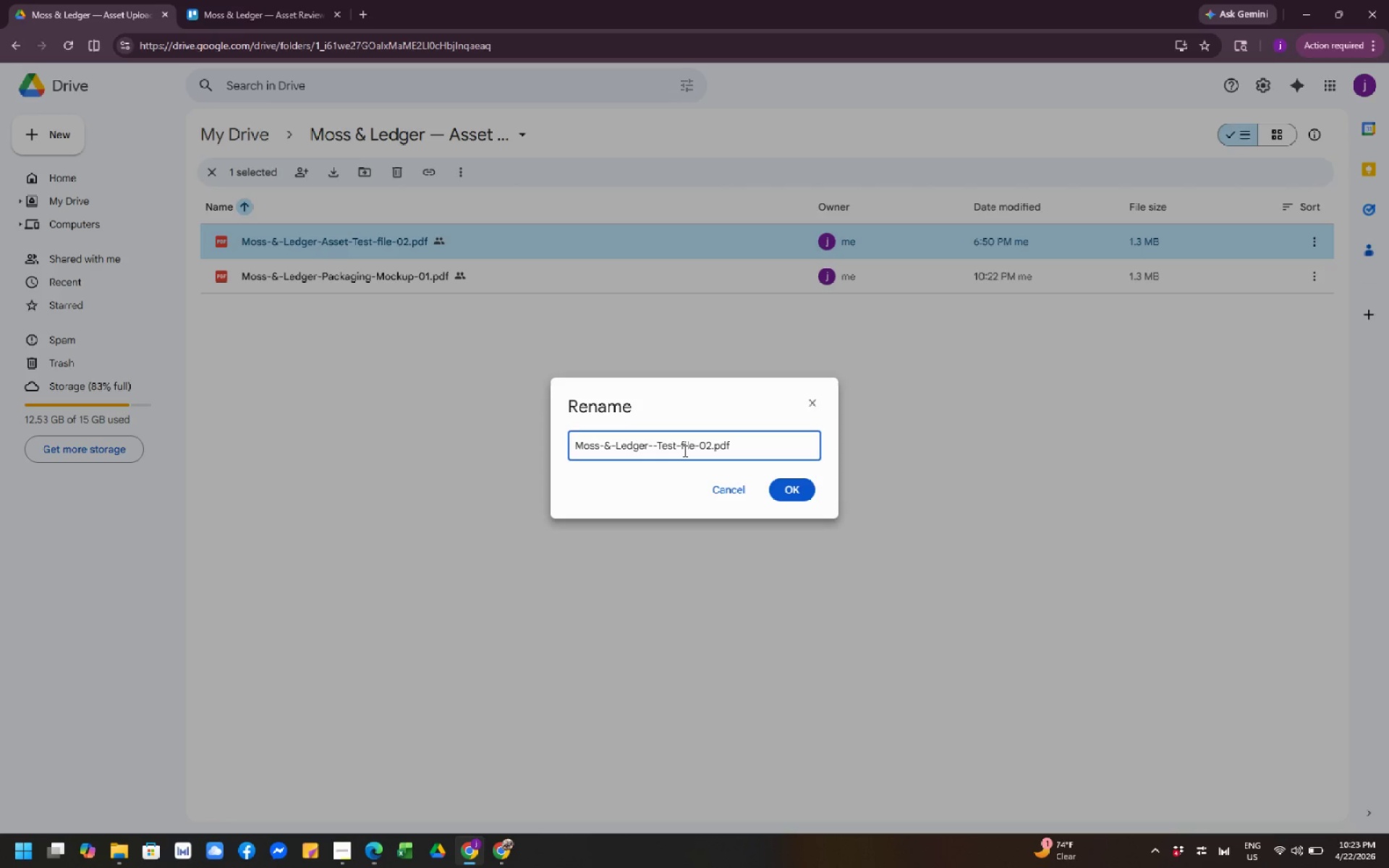 
wait(5.02)
 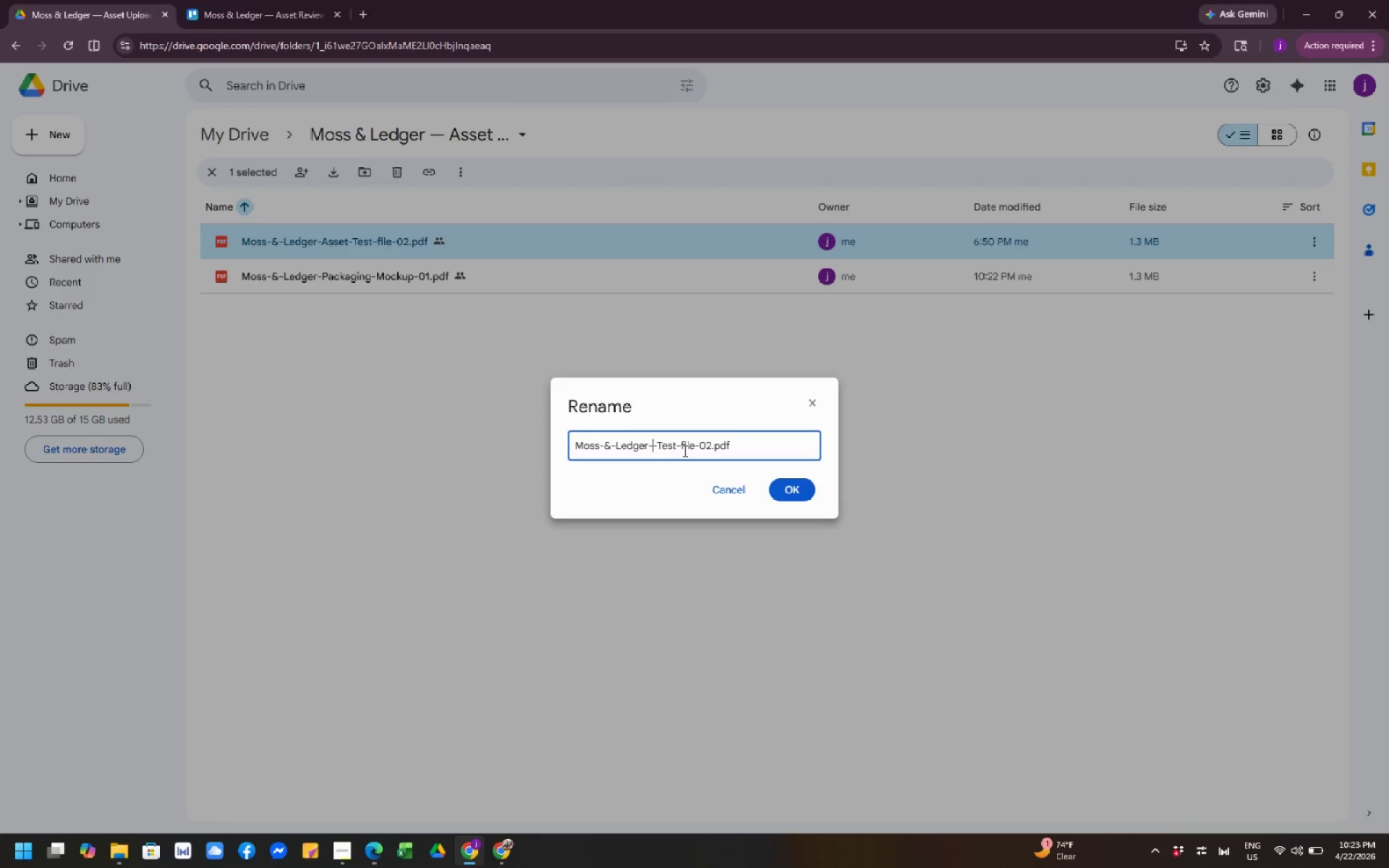 
type(Photography)
 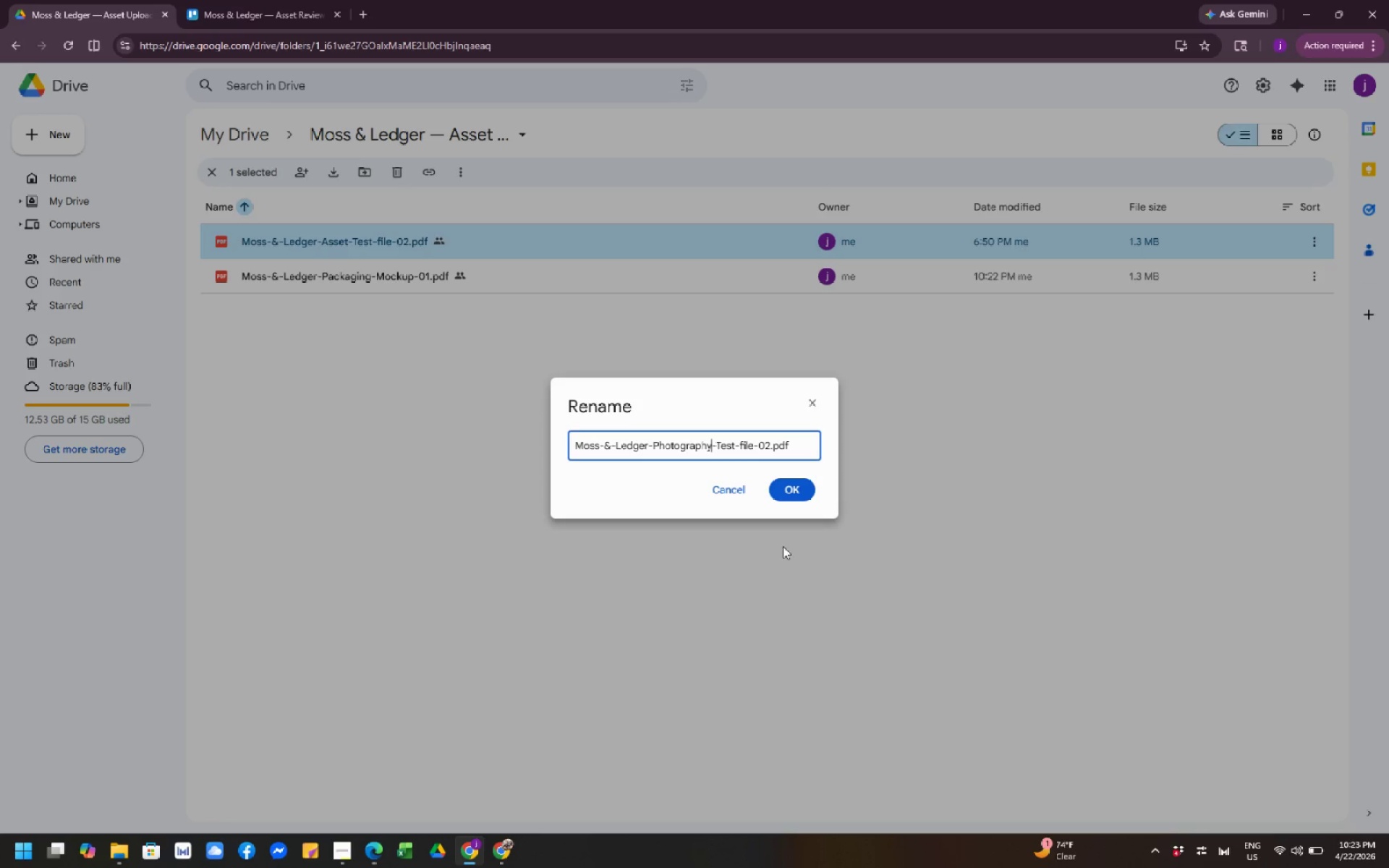 
wait(7.0)
 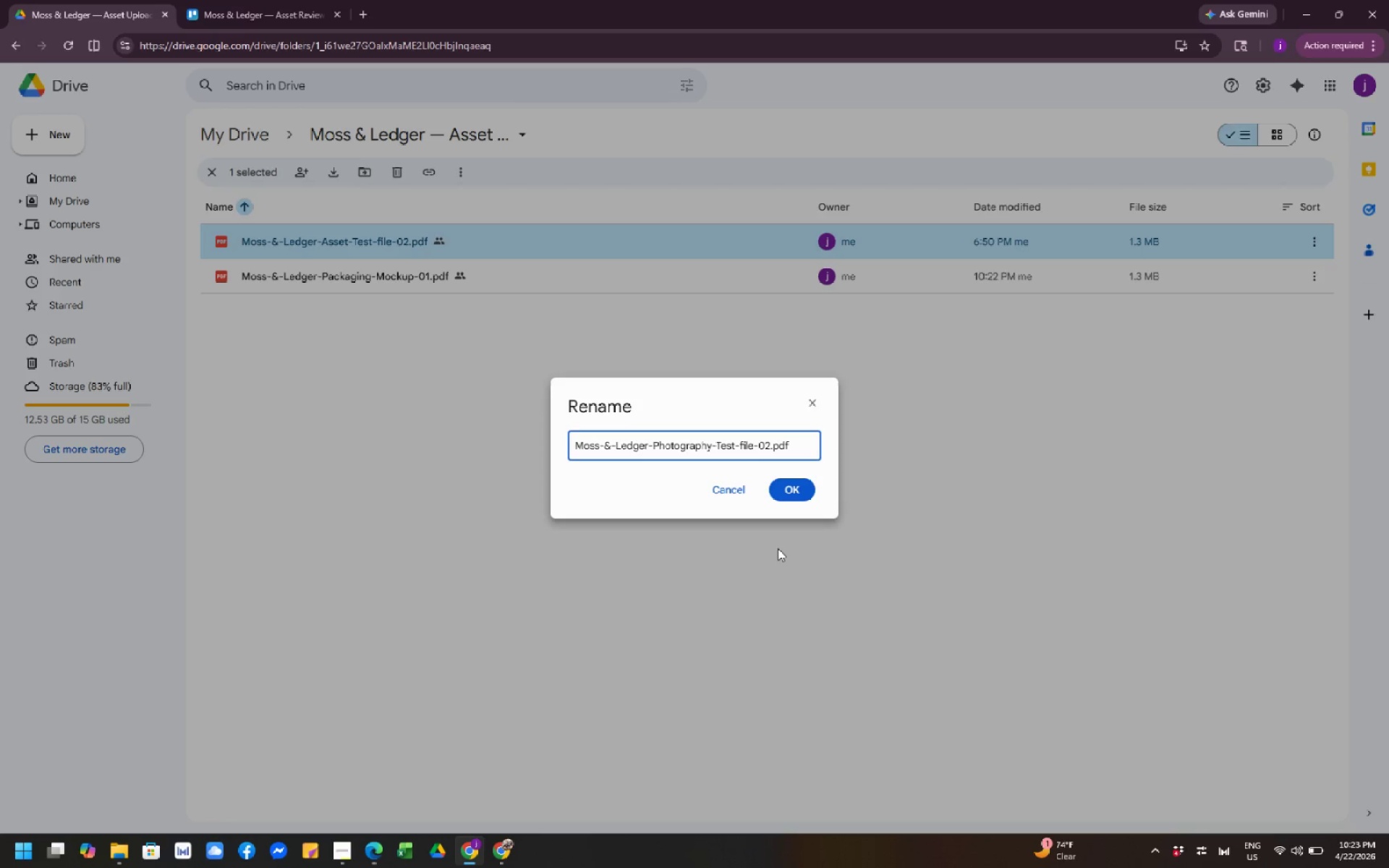 
key(ArrowRight)
 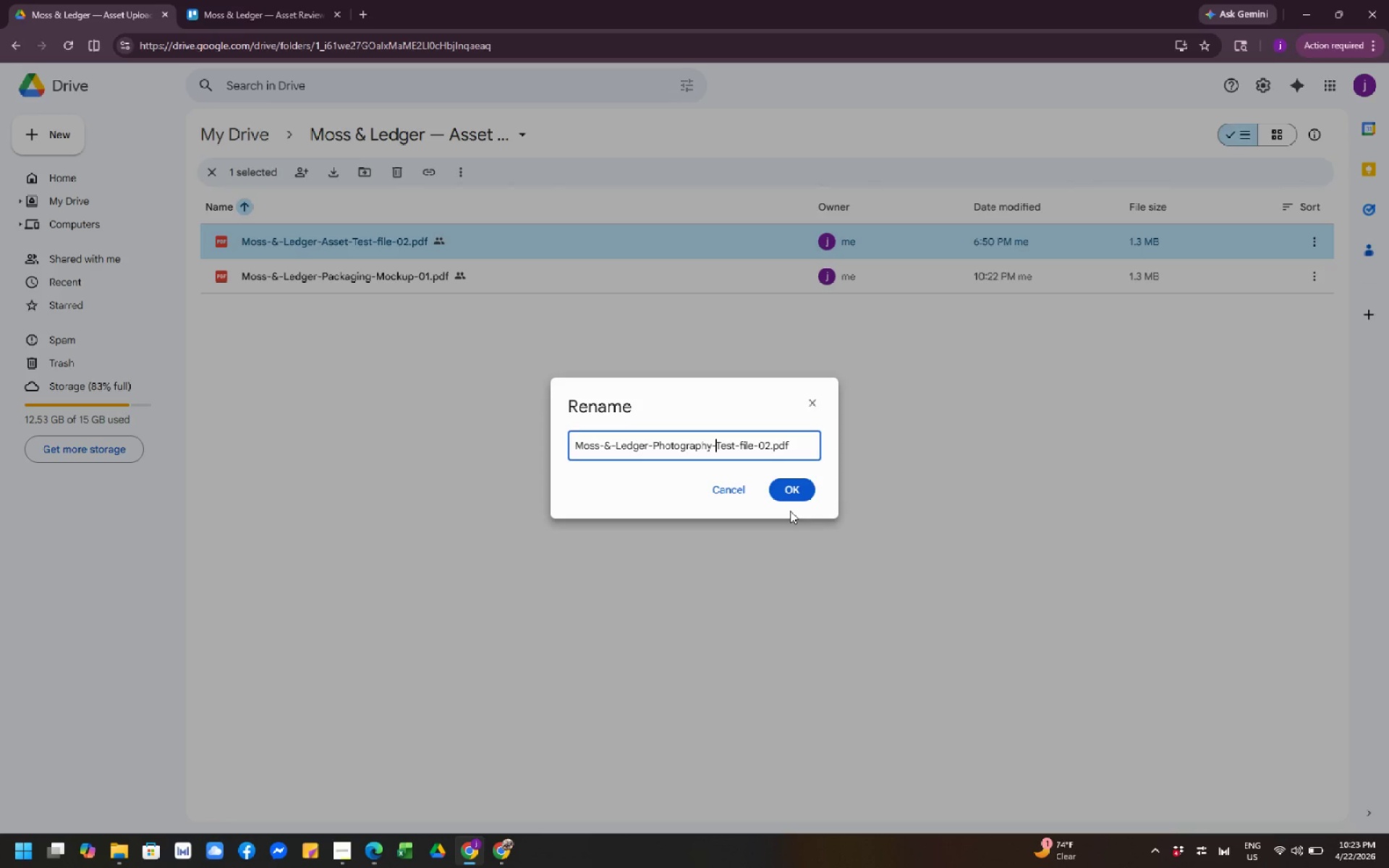 
key(ArrowRight)
 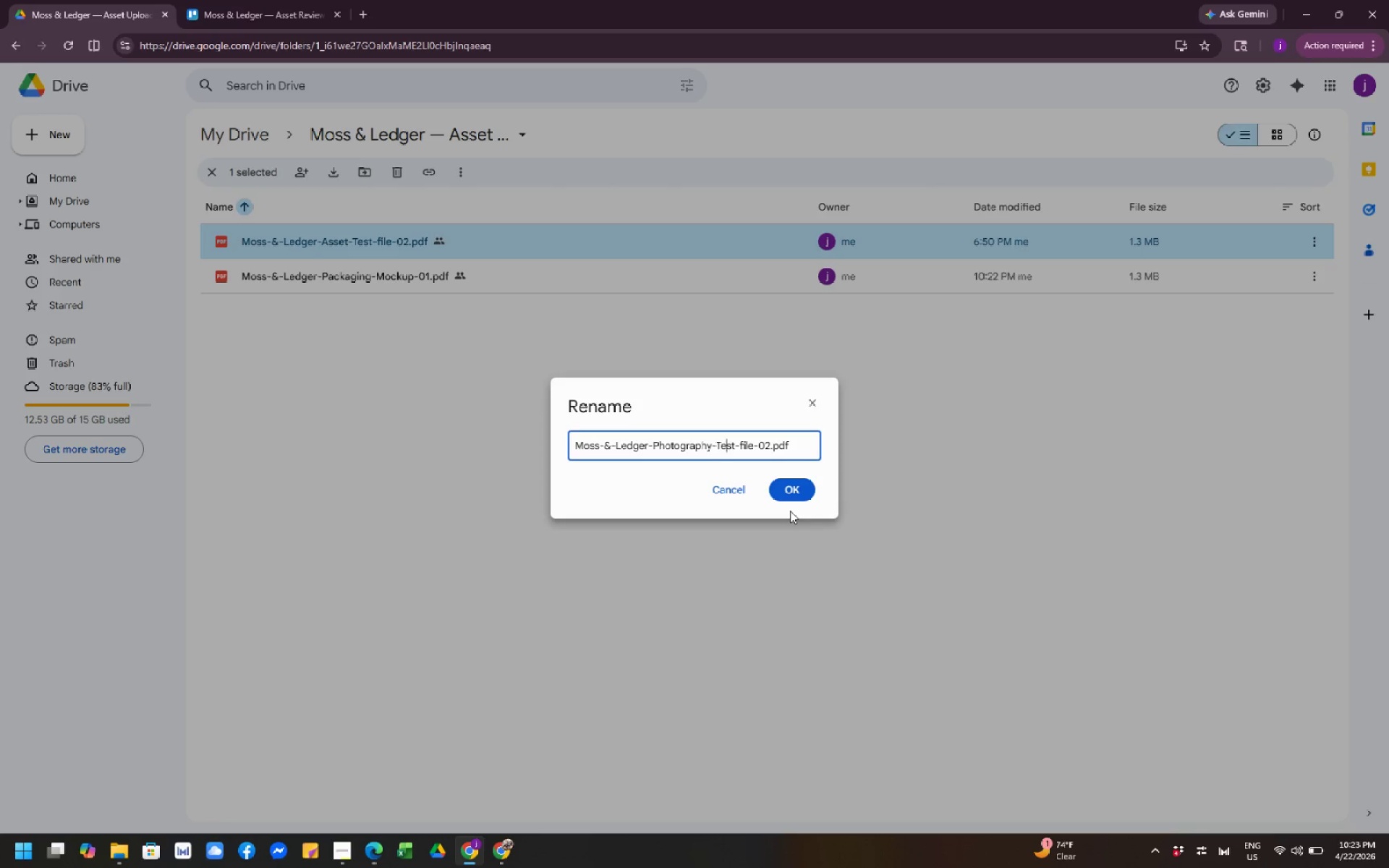 
key(ArrowRight)
 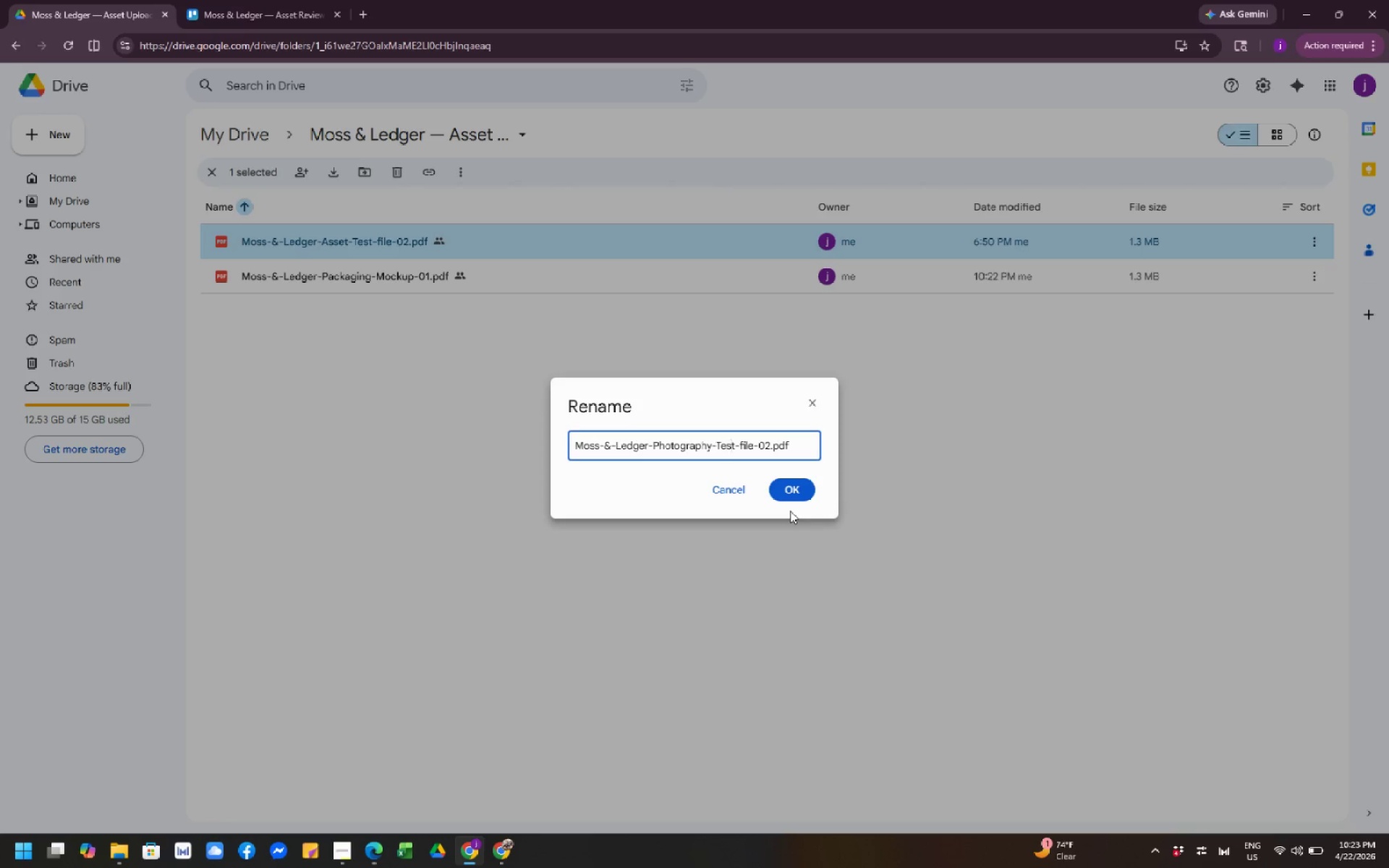 
key(ArrowRight)
 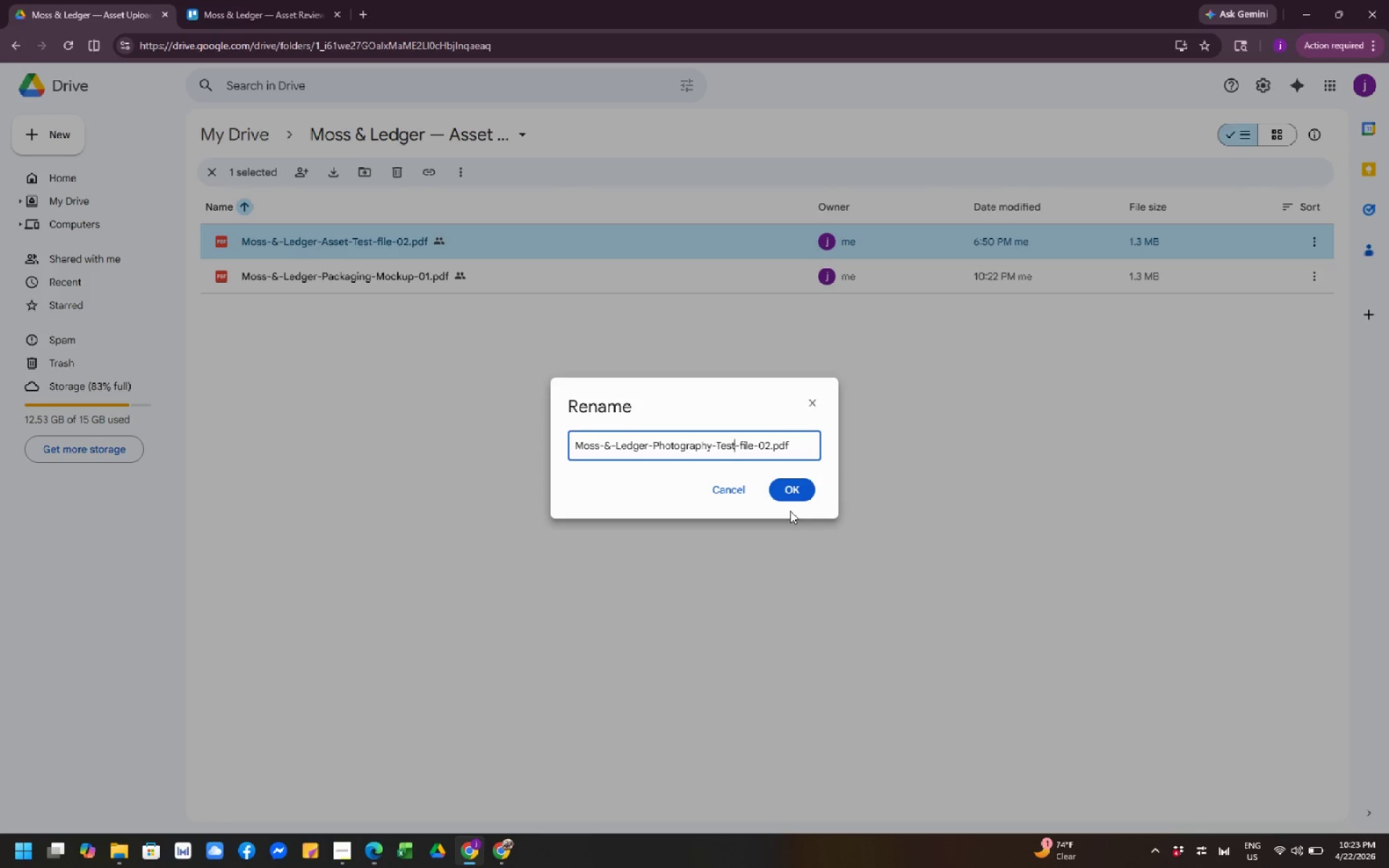 
key(ArrowRight)
 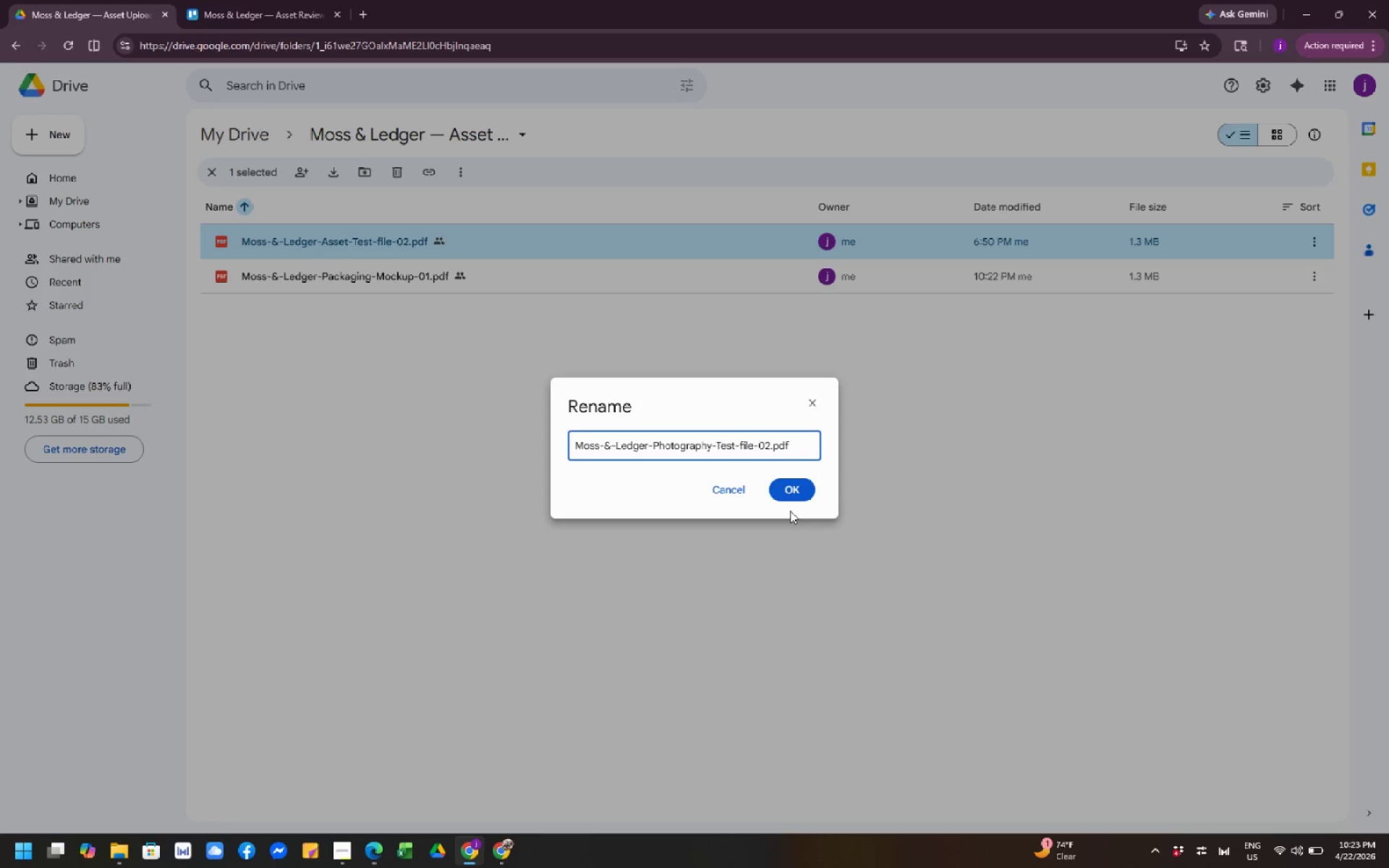 
key(Backspace)
key(Backspace)
key(Backspace)
key(Backspace)
type(Asset)
 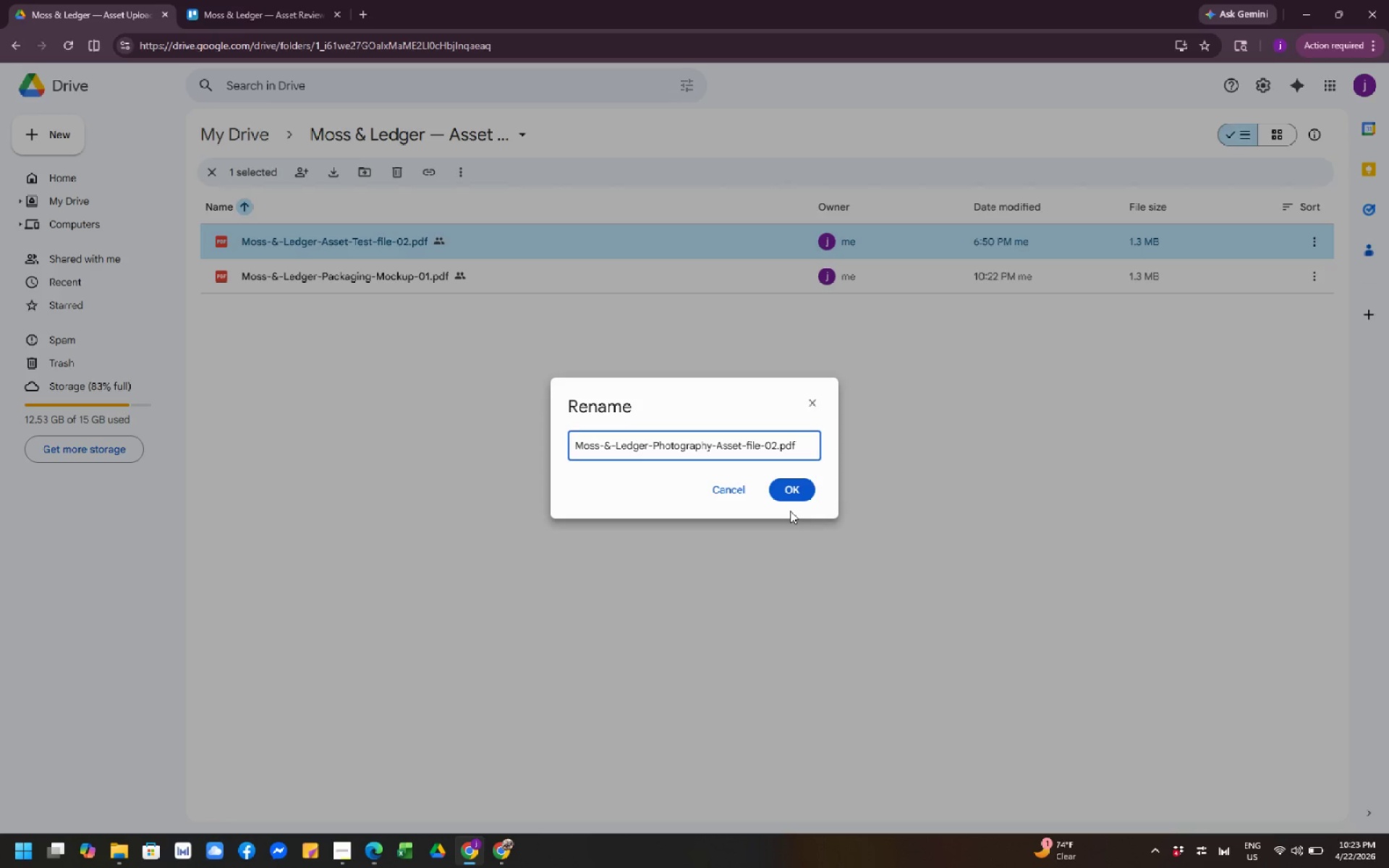 
key(ArrowRight)
 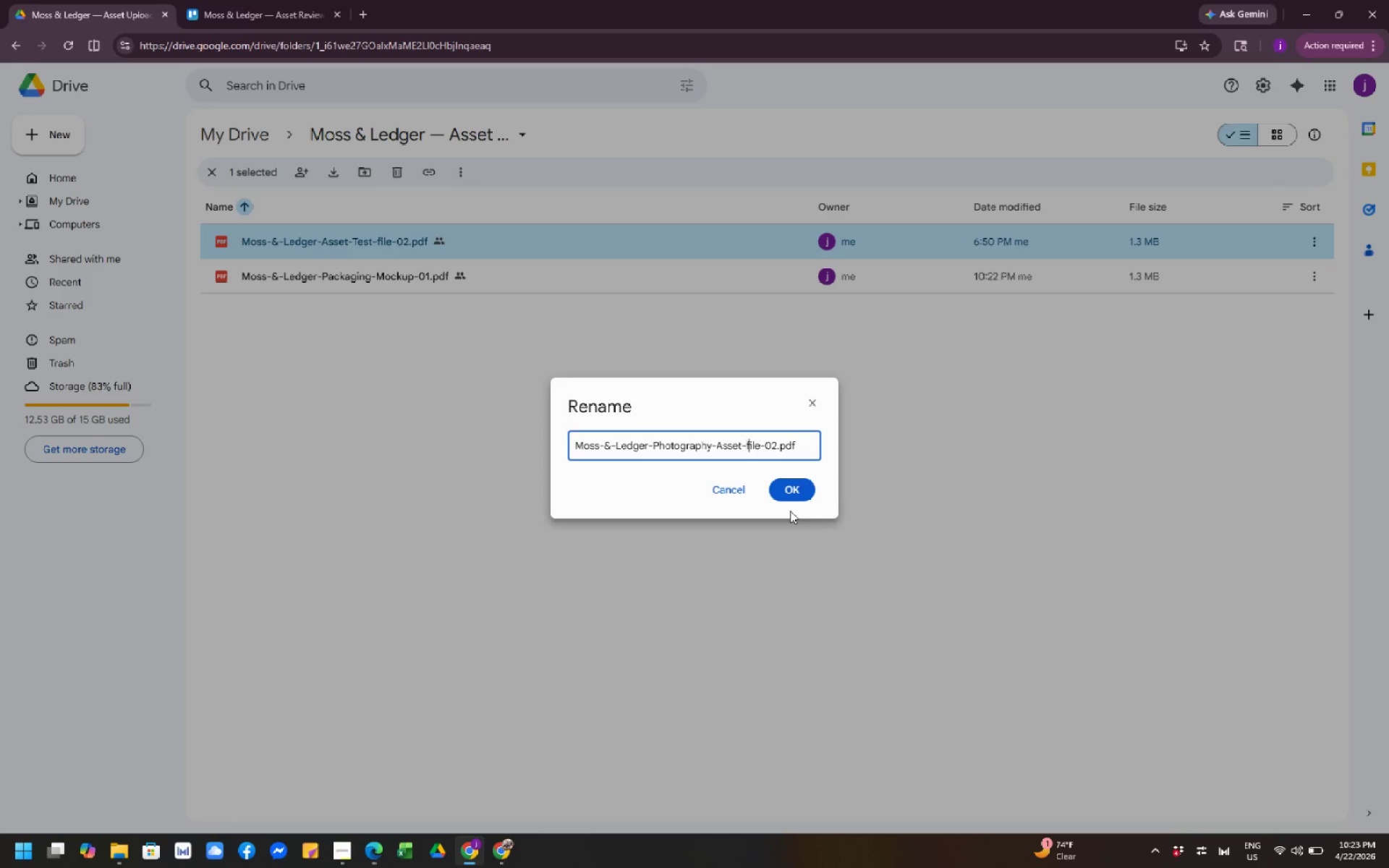 
key(ArrowRight)
 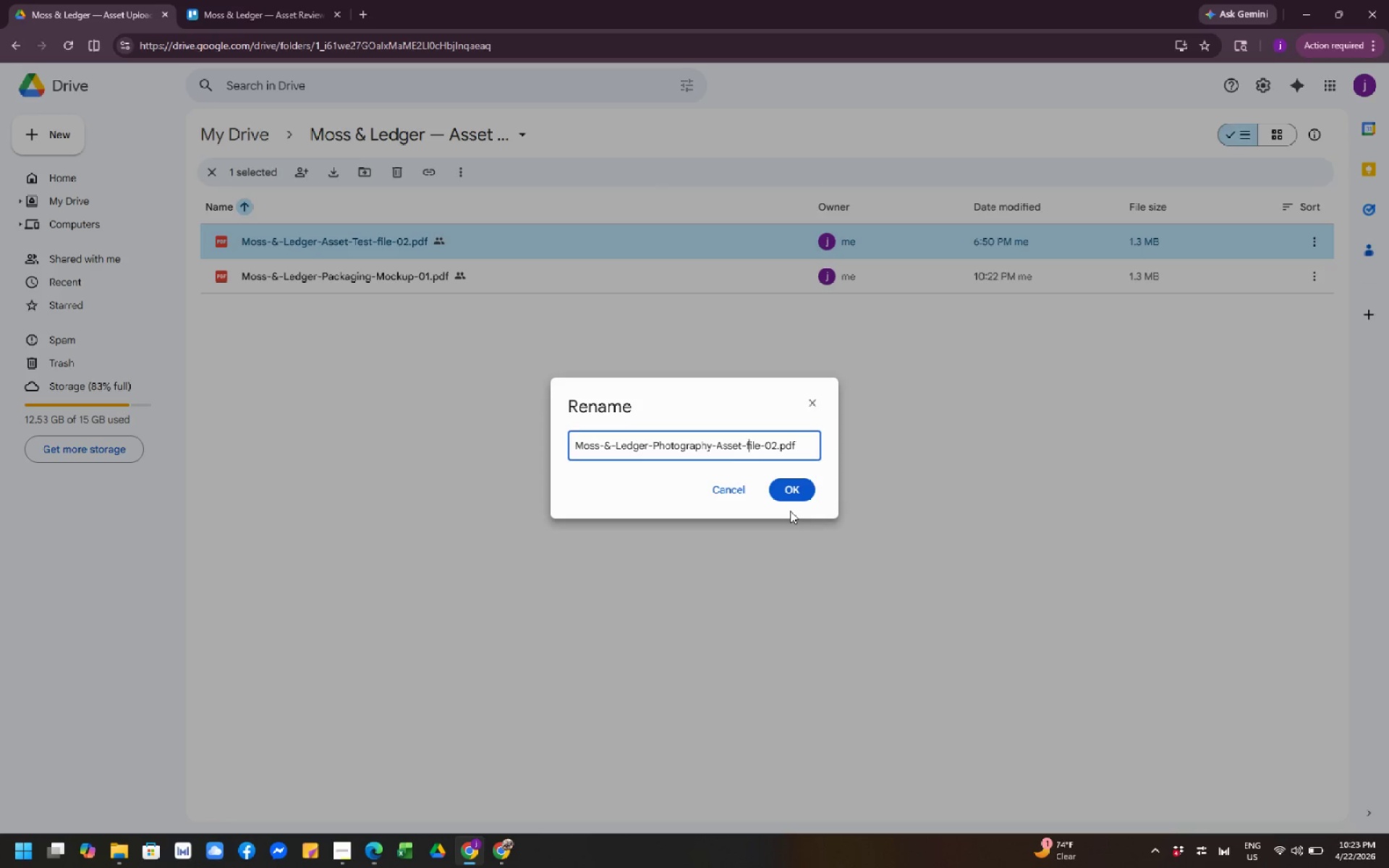 
key(ArrowRight)
 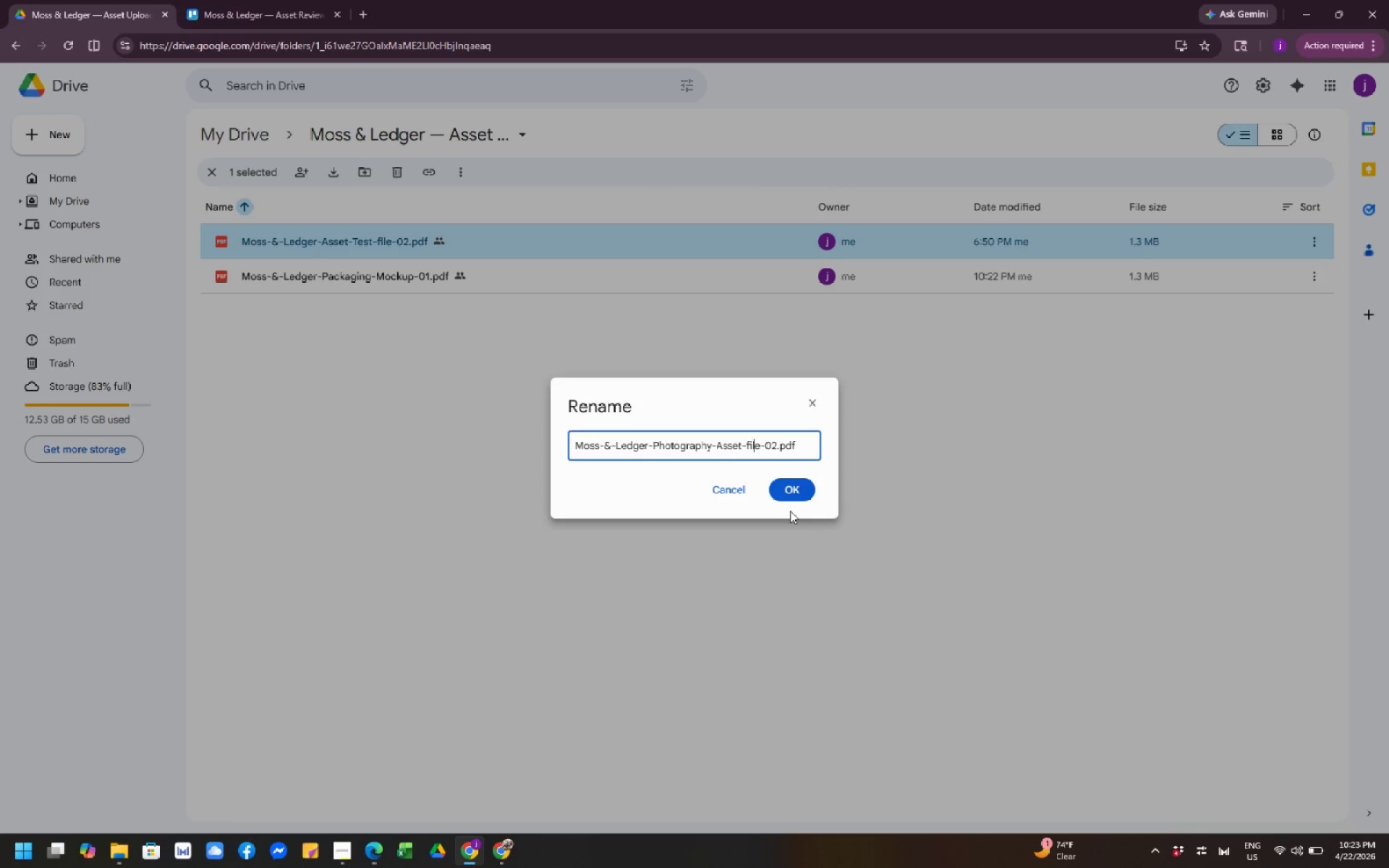 
key(ArrowRight)
 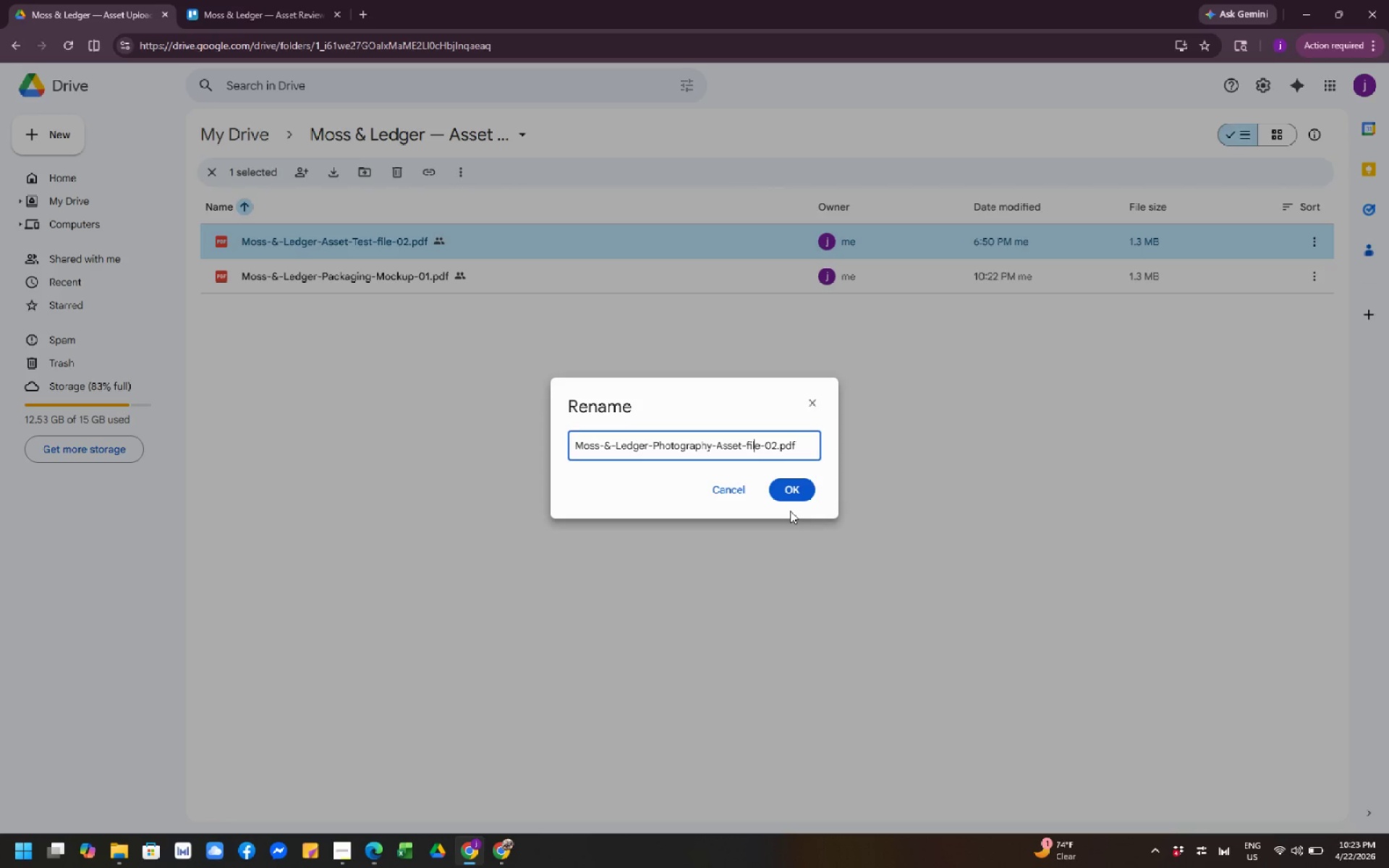 
key(ArrowRight)
 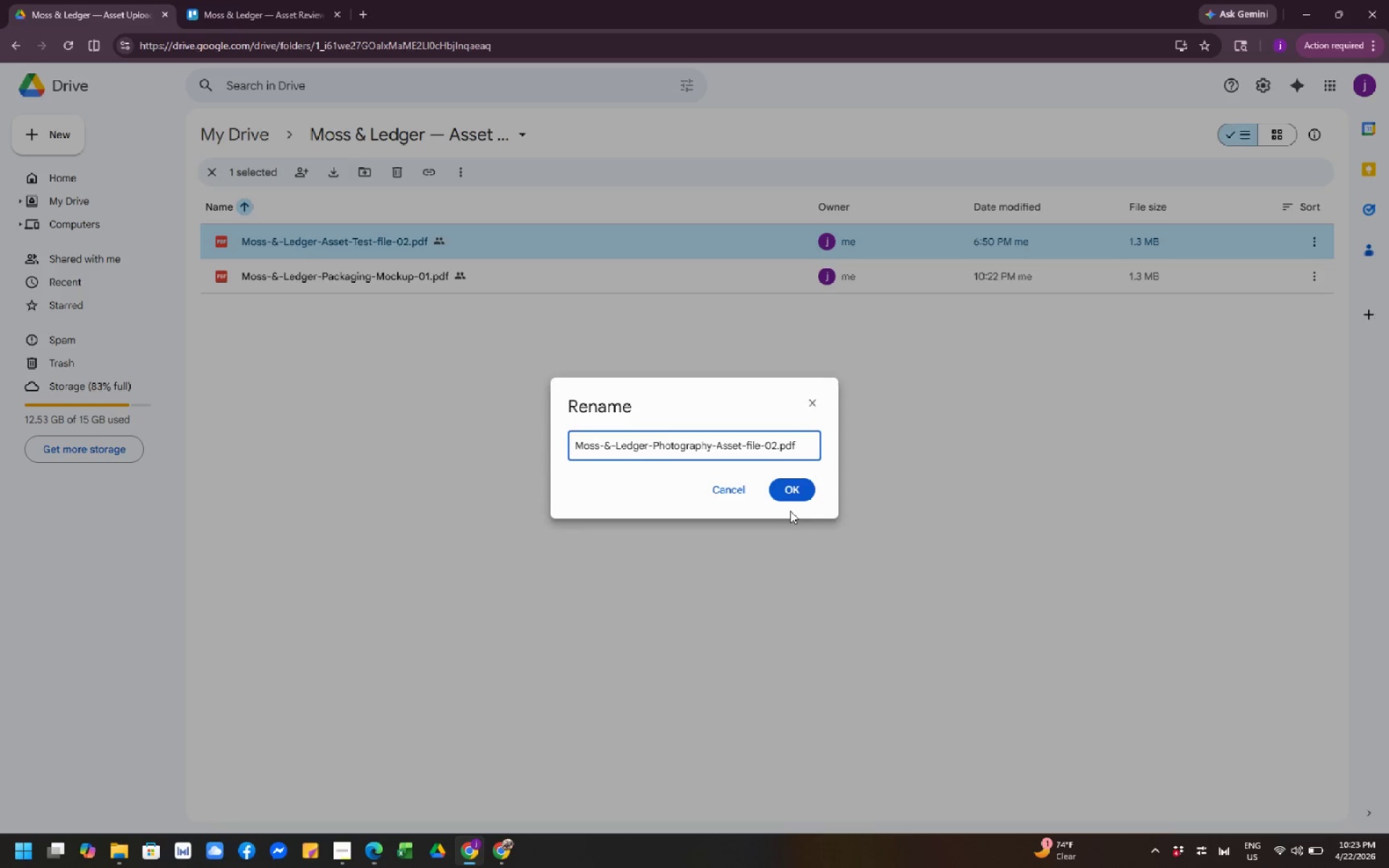 
key(ArrowRight)
 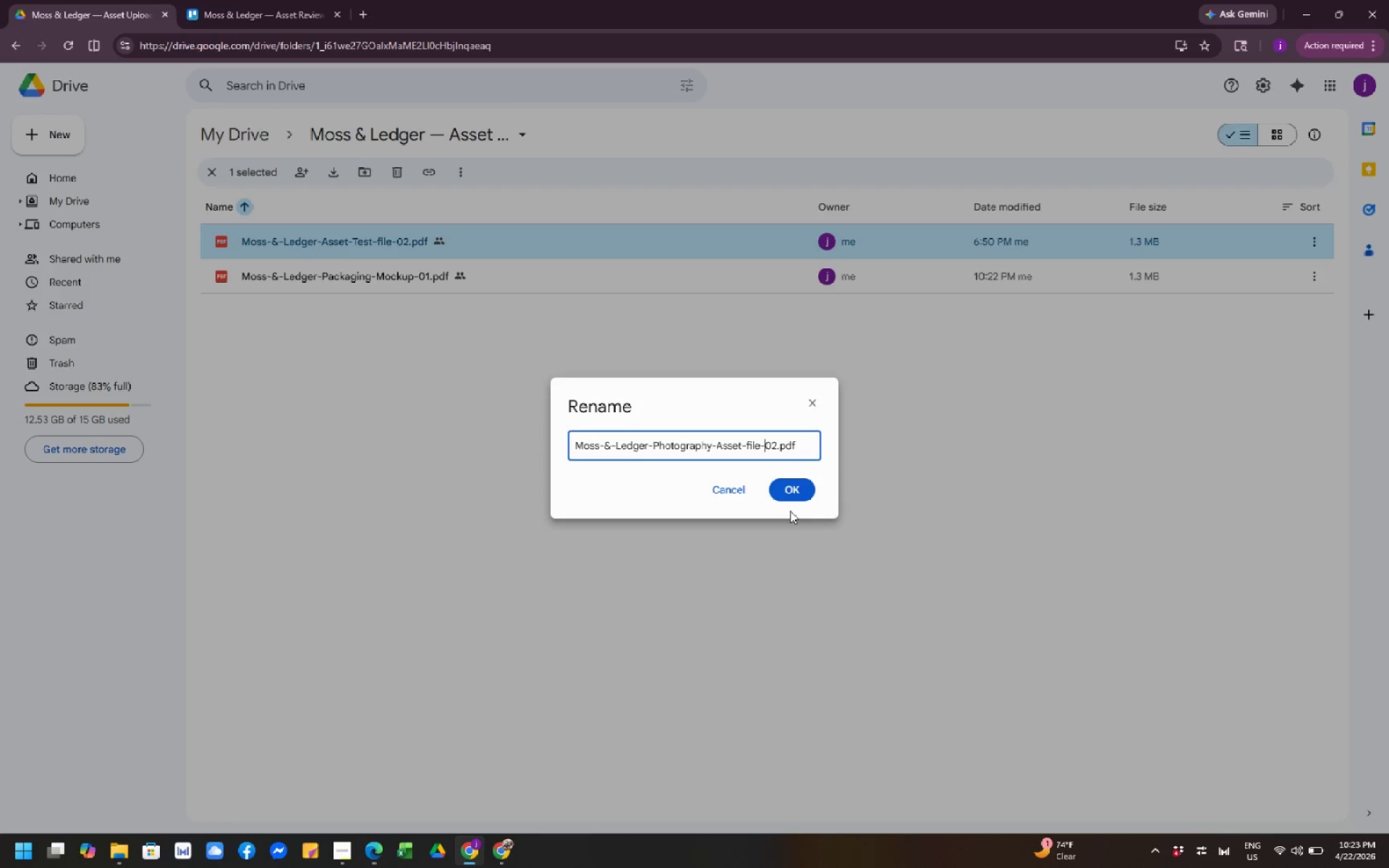 
key(ArrowLeft)
 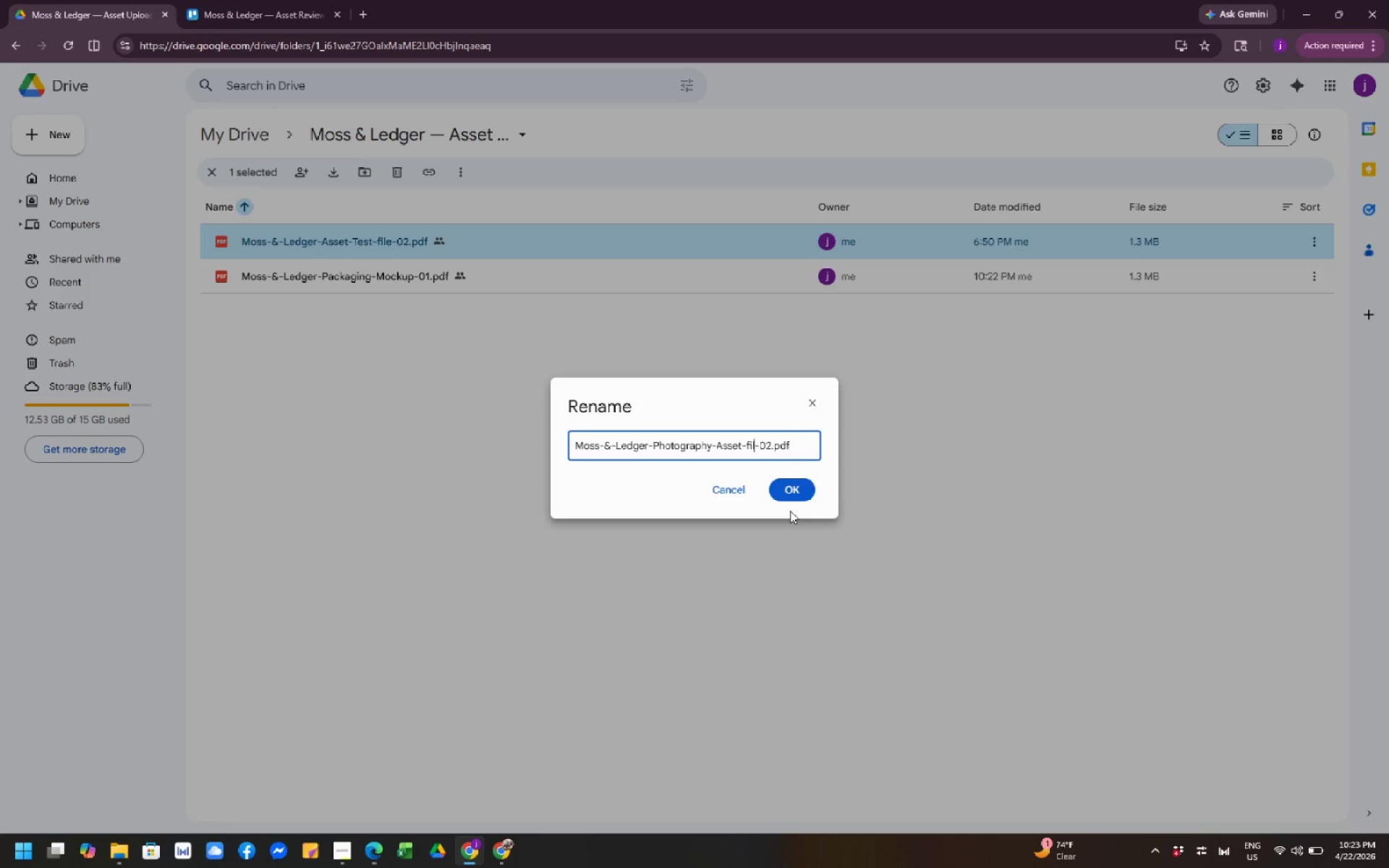 
key(Backspace)
 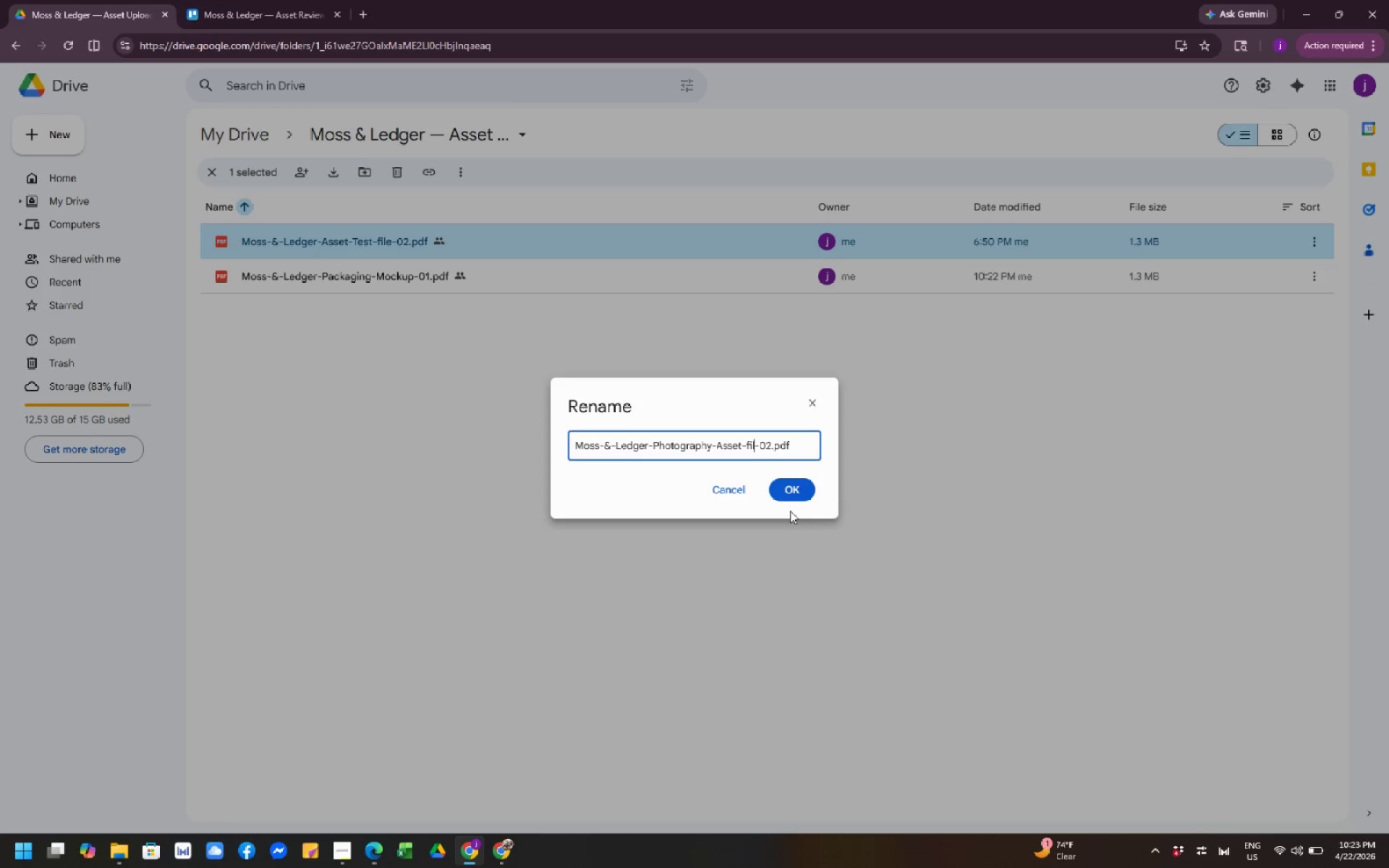 
key(Backspace)
 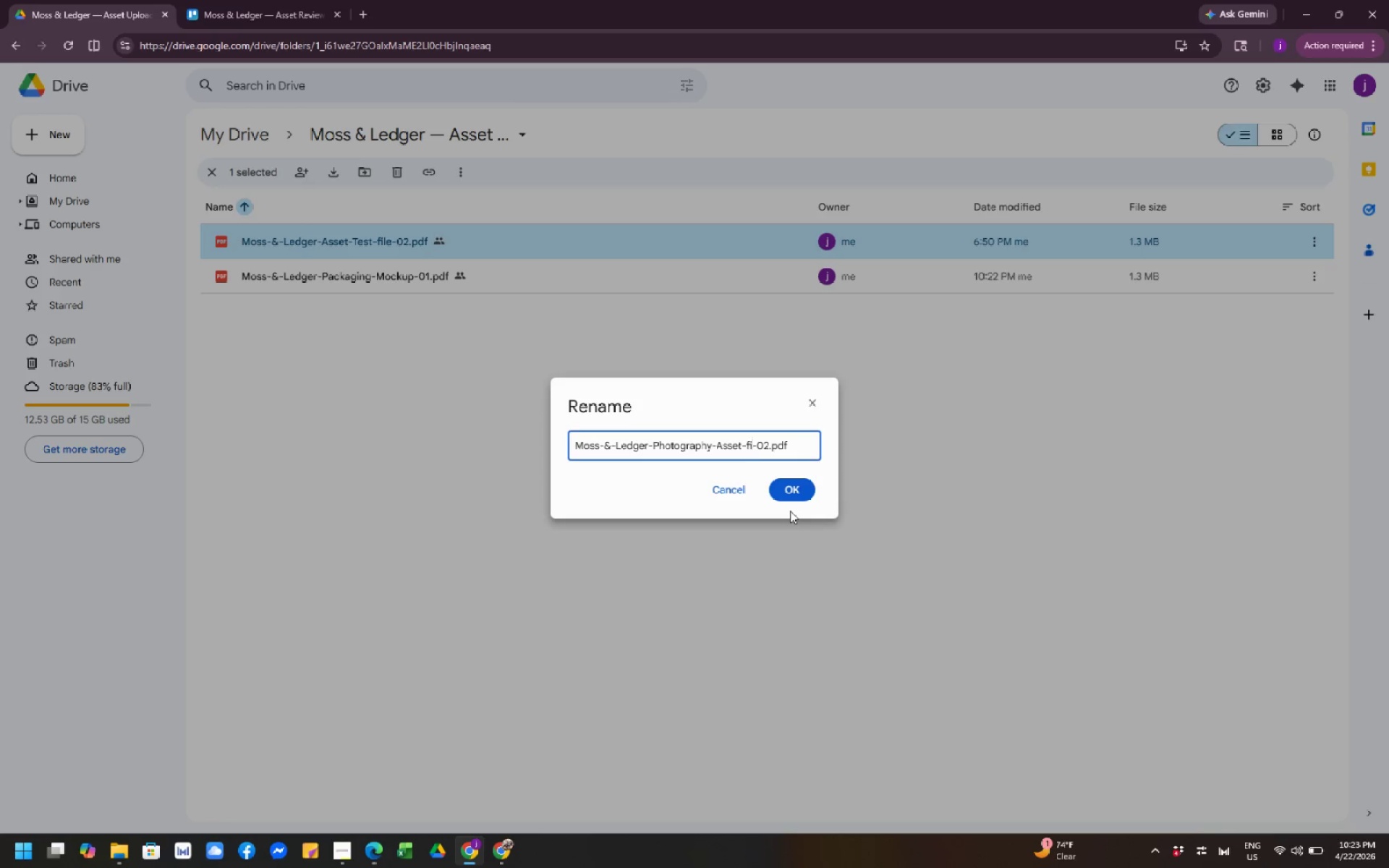 
key(Backspace)
 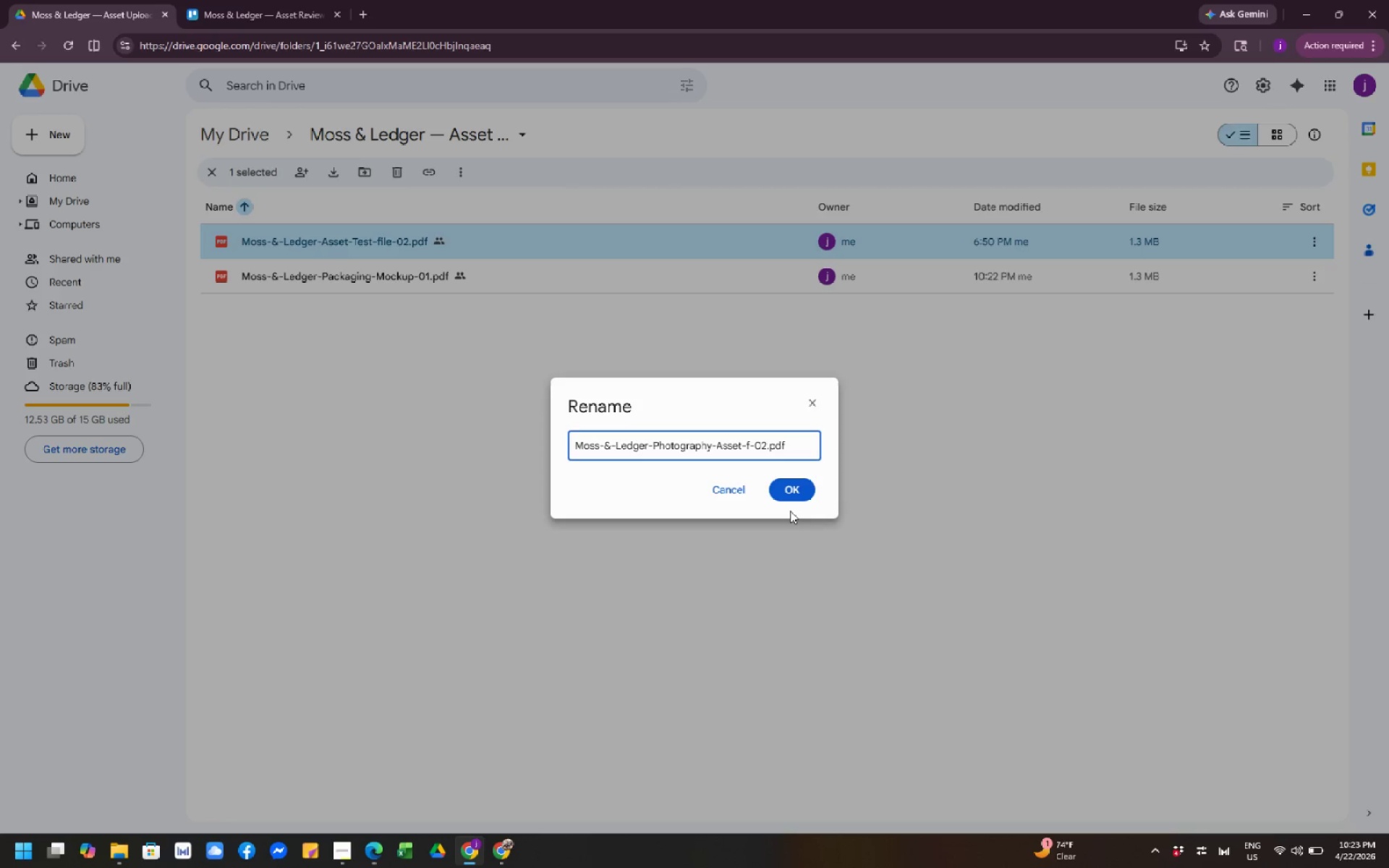 
key(Backspace)
 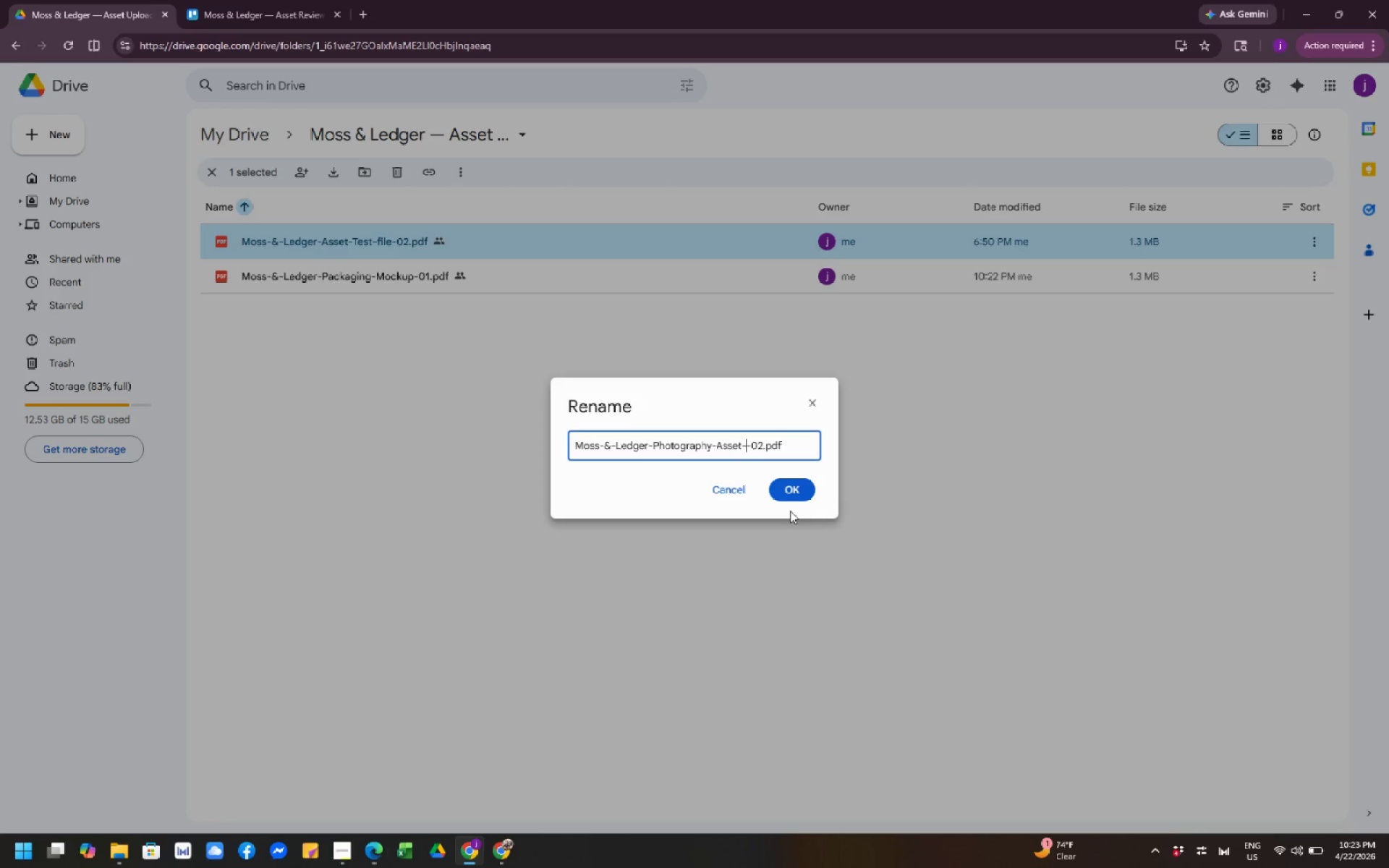 
key(Backspace)
 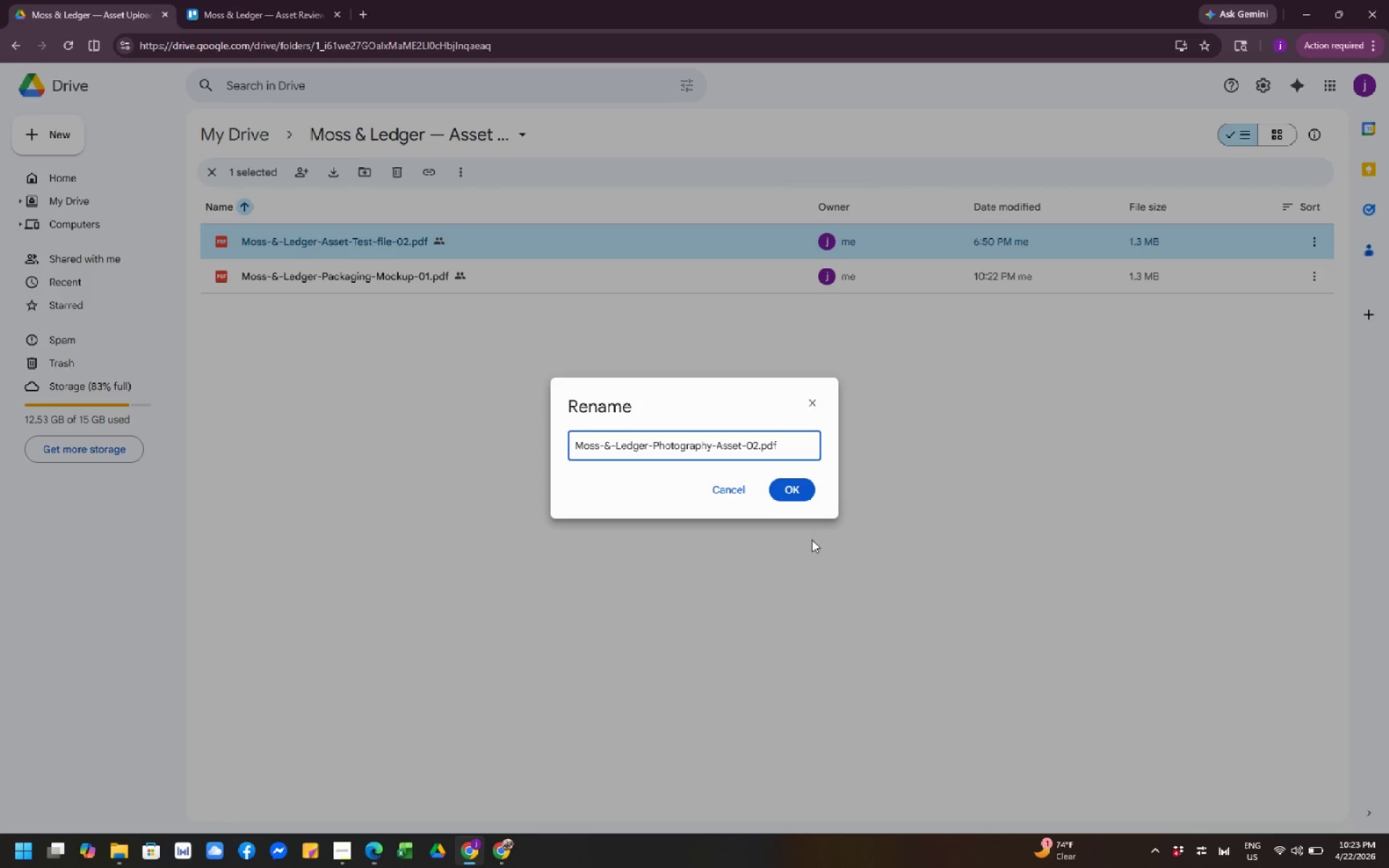 
left_click([805, 487])
 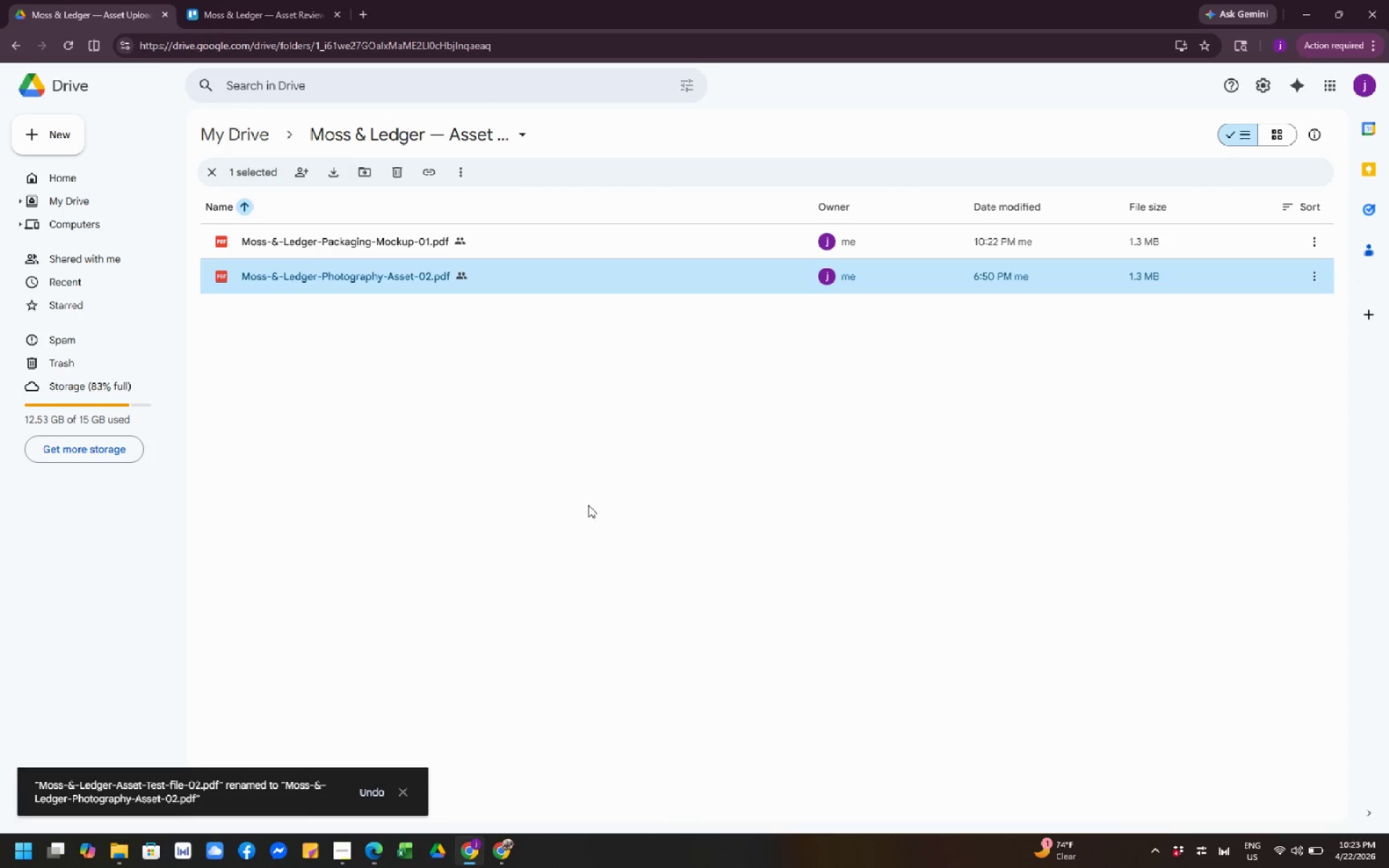 
left_click([541, 506])
 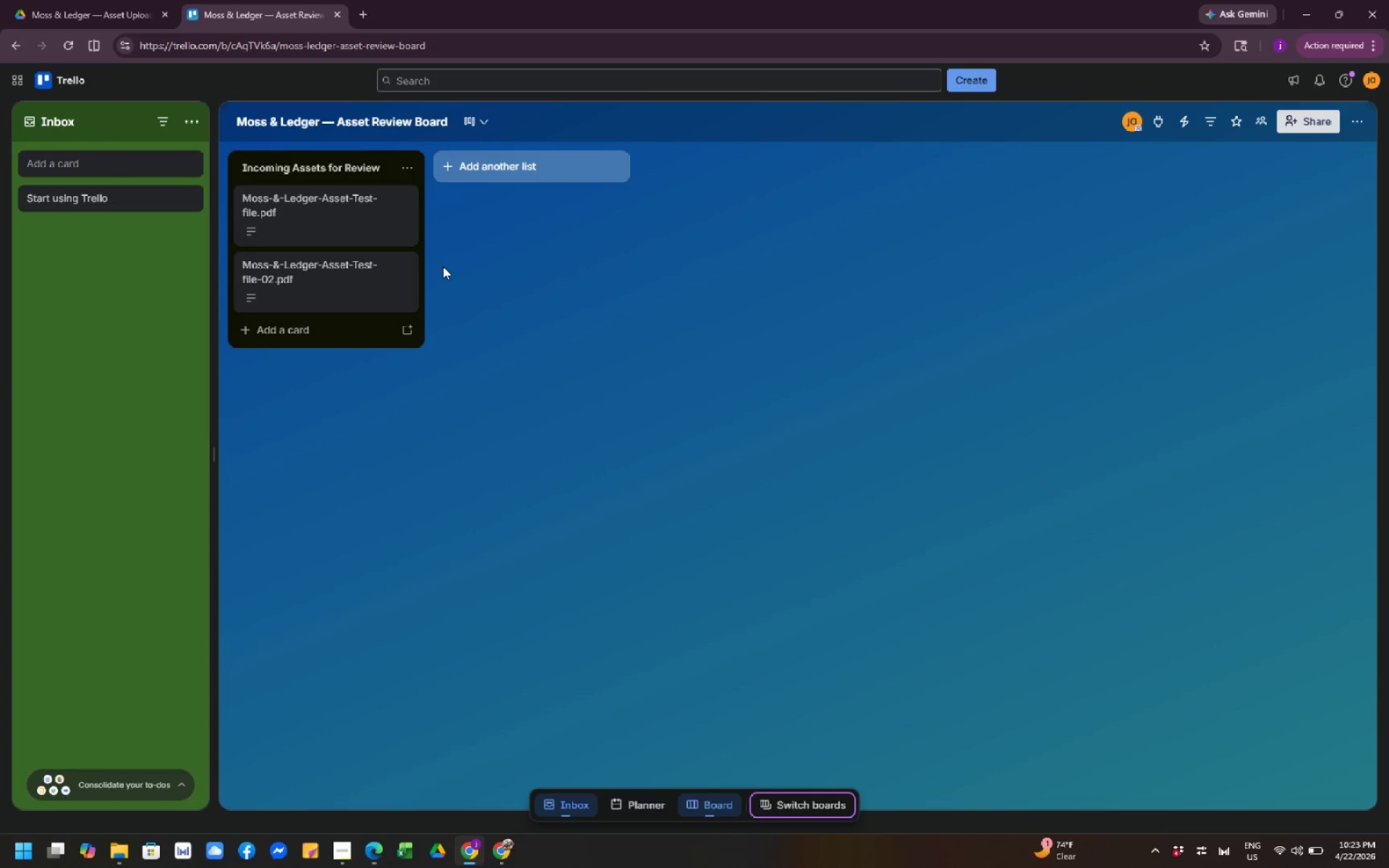 
wait(10.86)
 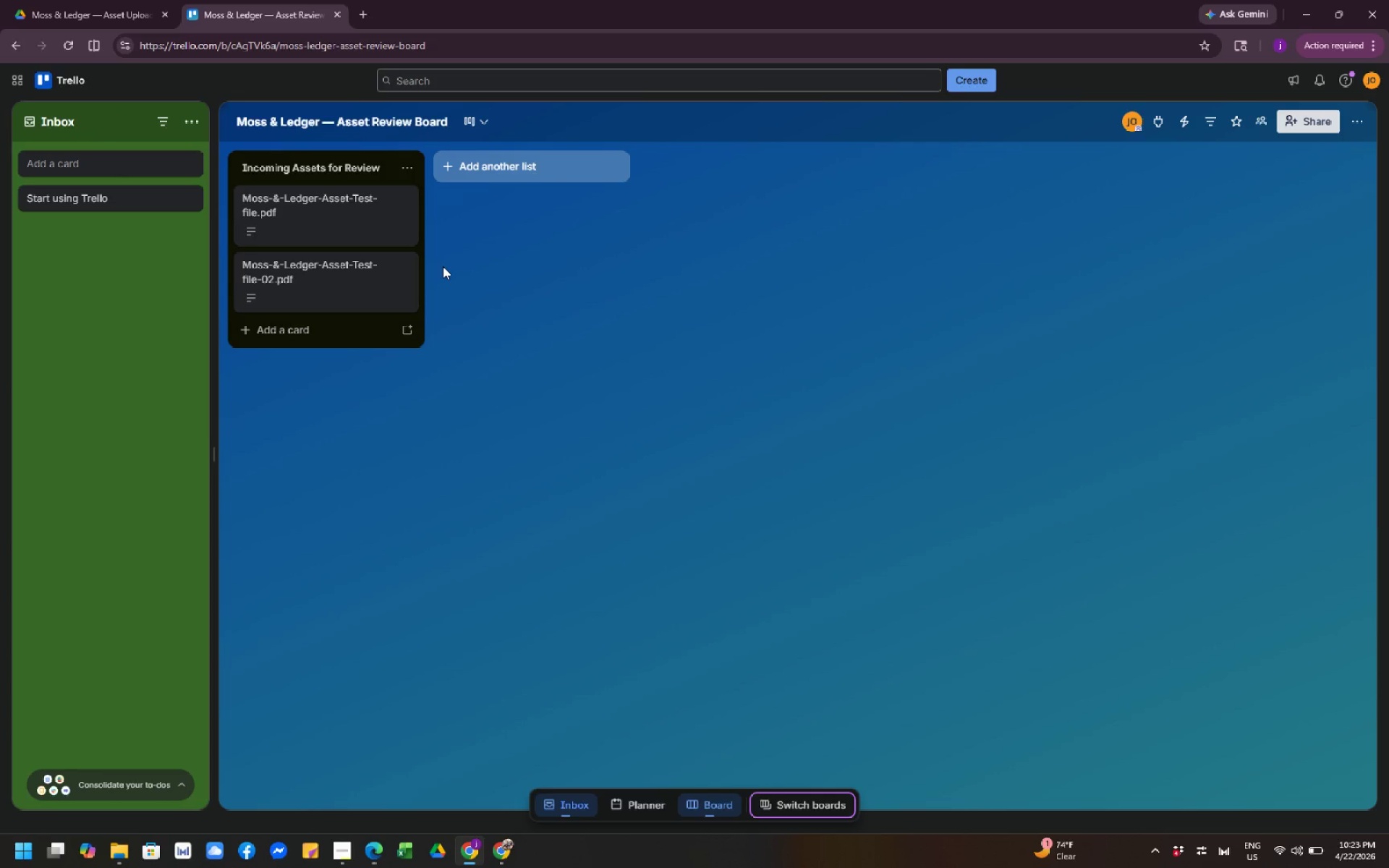 
left_click([836, 357])
 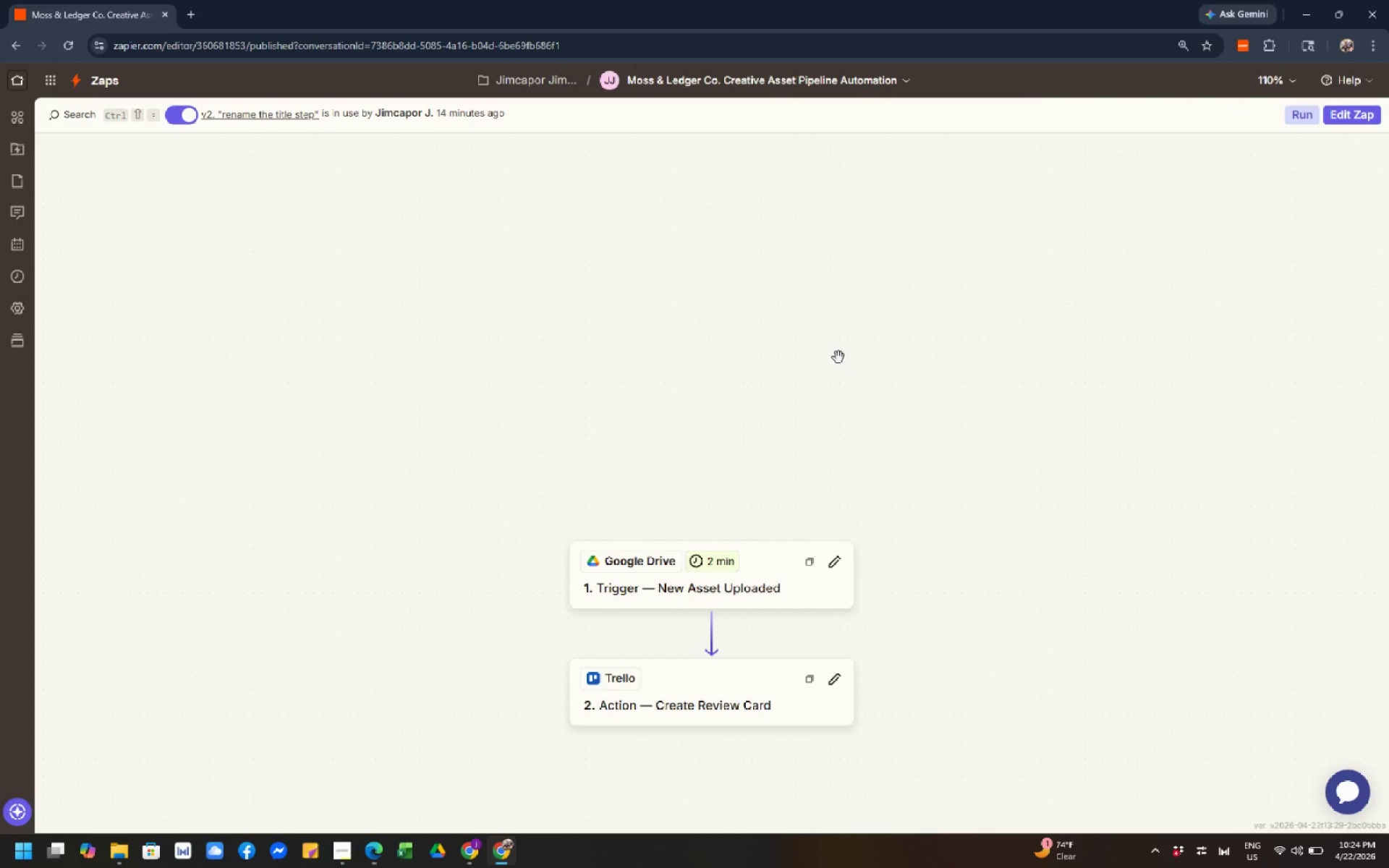 
scroll: coordinate [838, 356], scroll_direction: up, amount: 5.0
 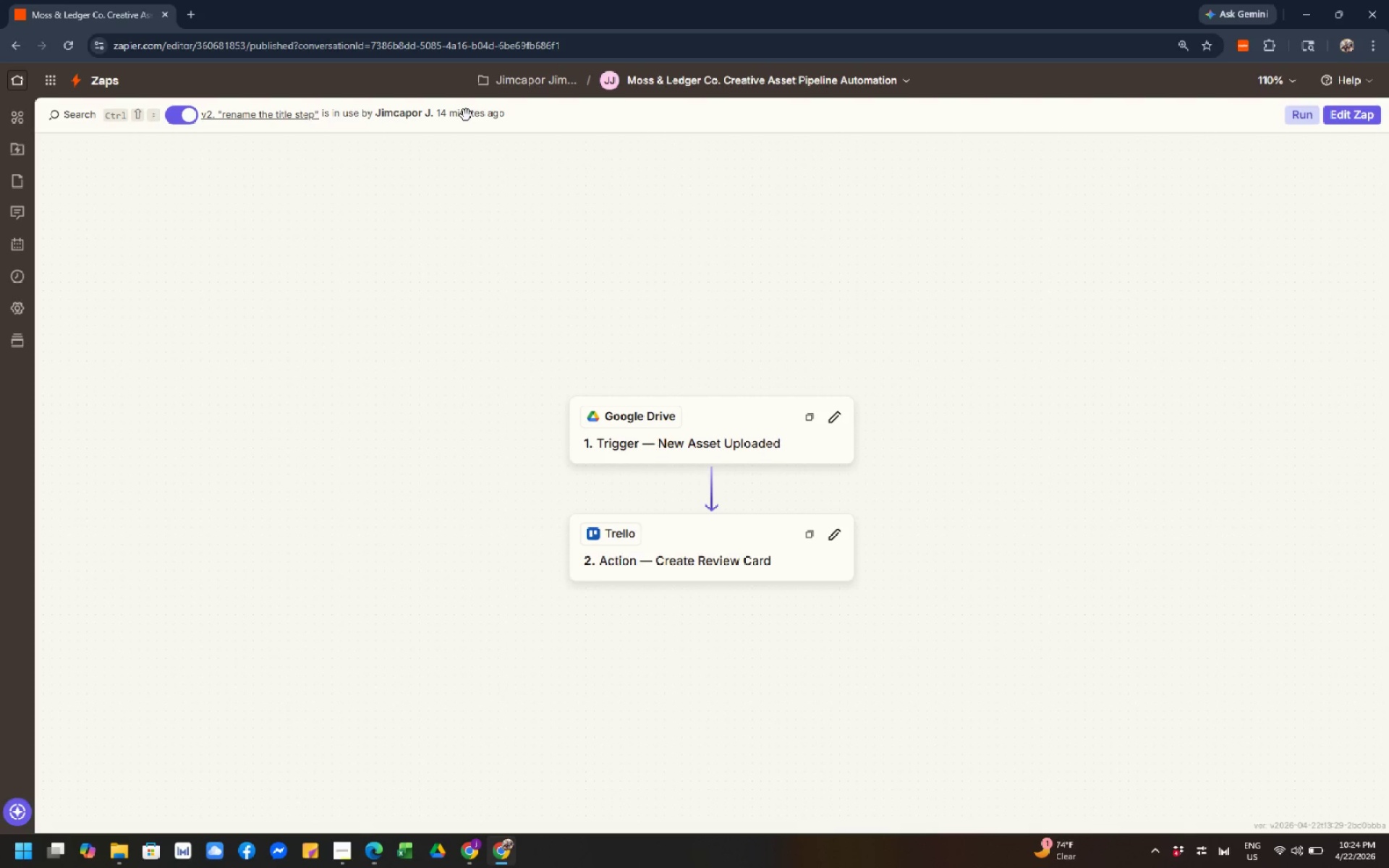 
wait(6.25)
 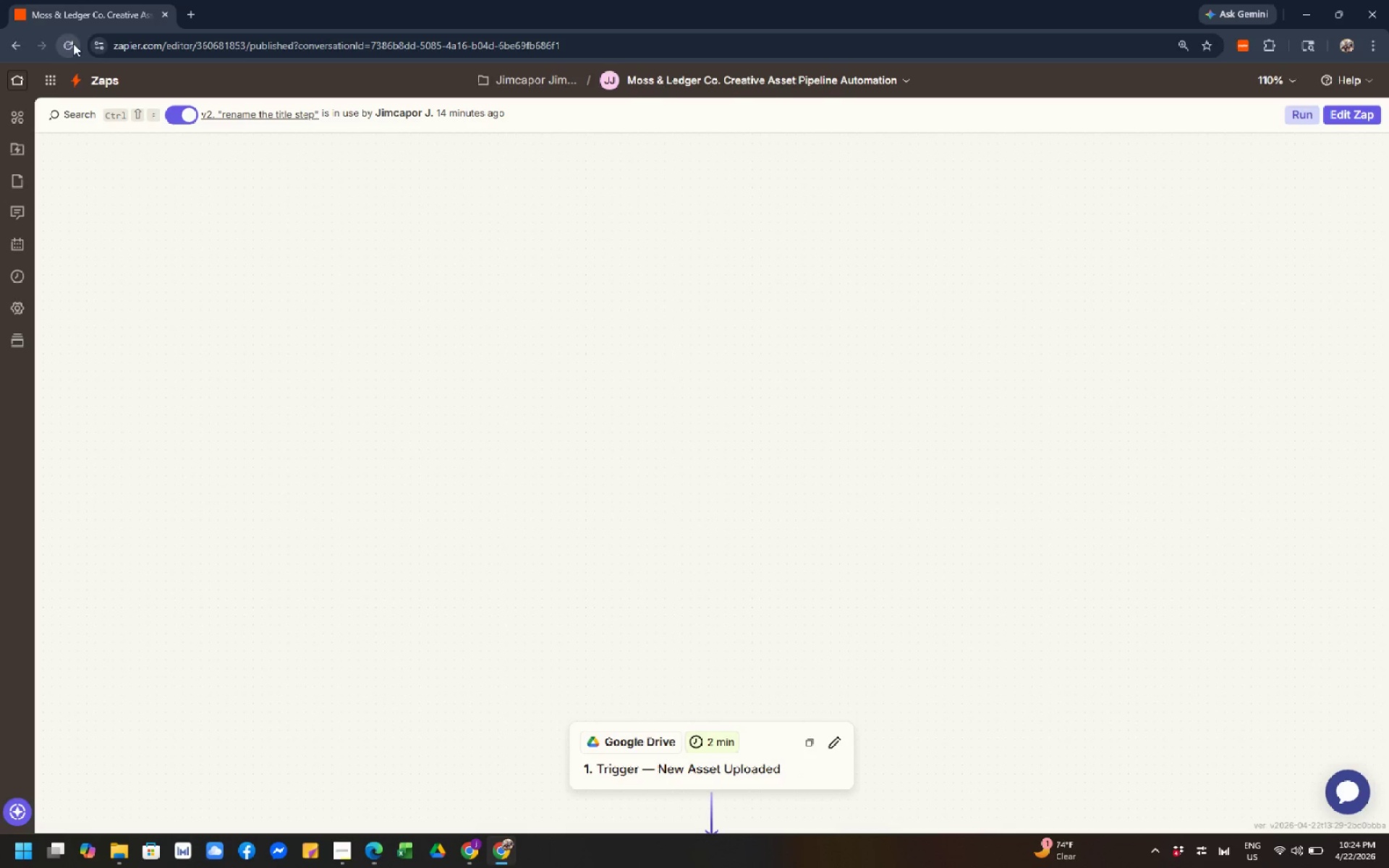 
left_click([464, 855])
 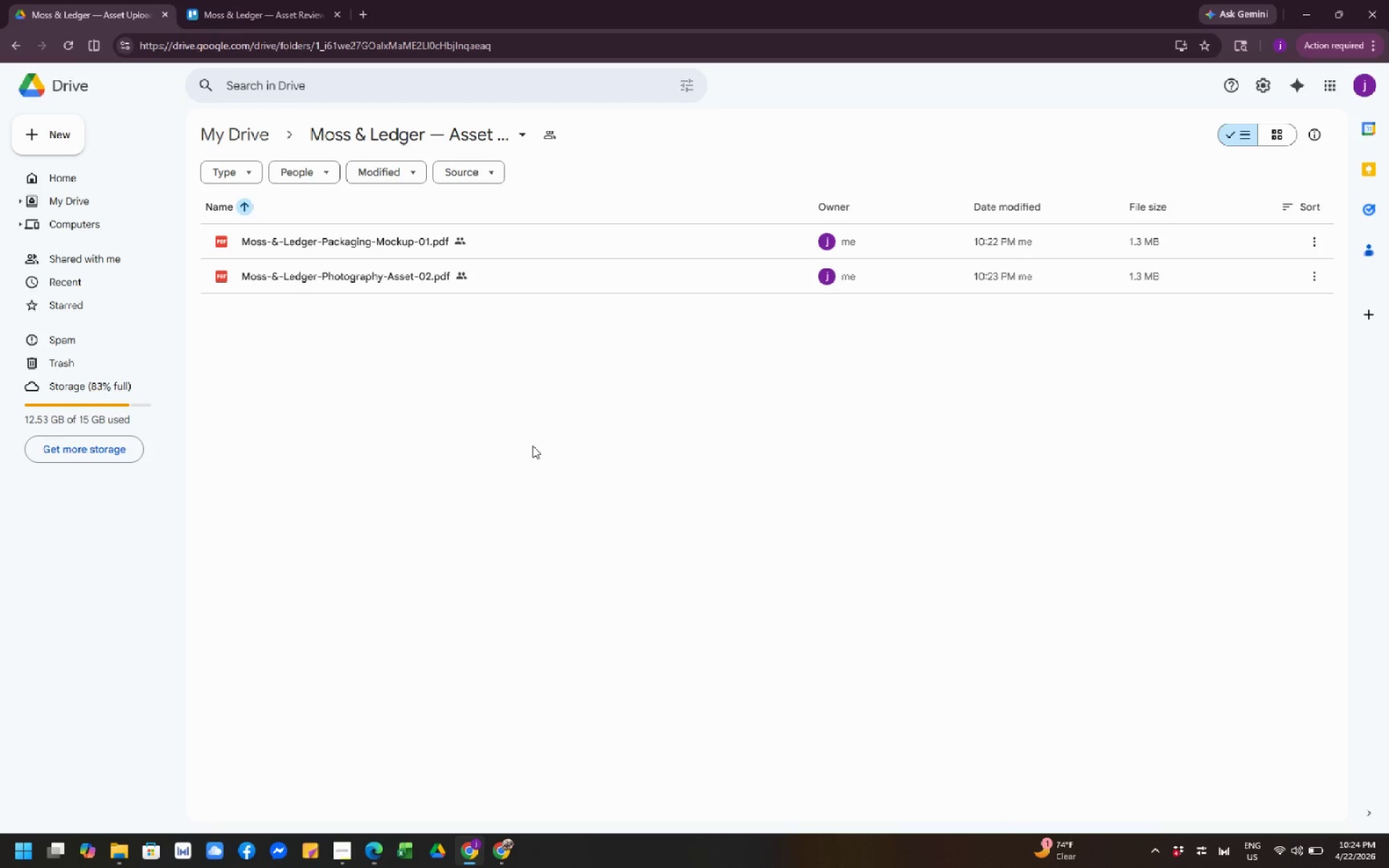 
wait(29.08)
 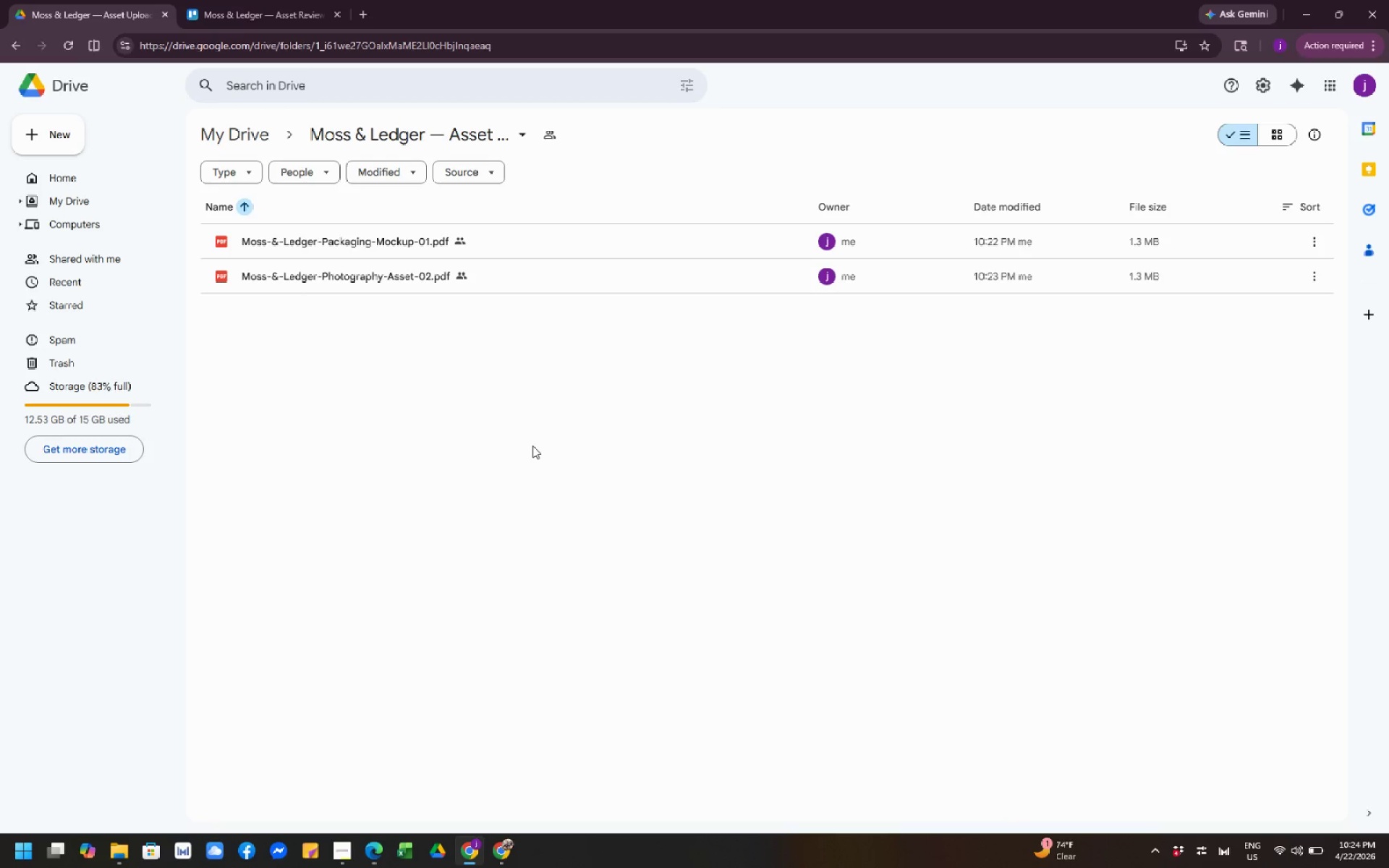 
scroll: coordinate [579, 474], scroll_direction: up, amount: 2.0
 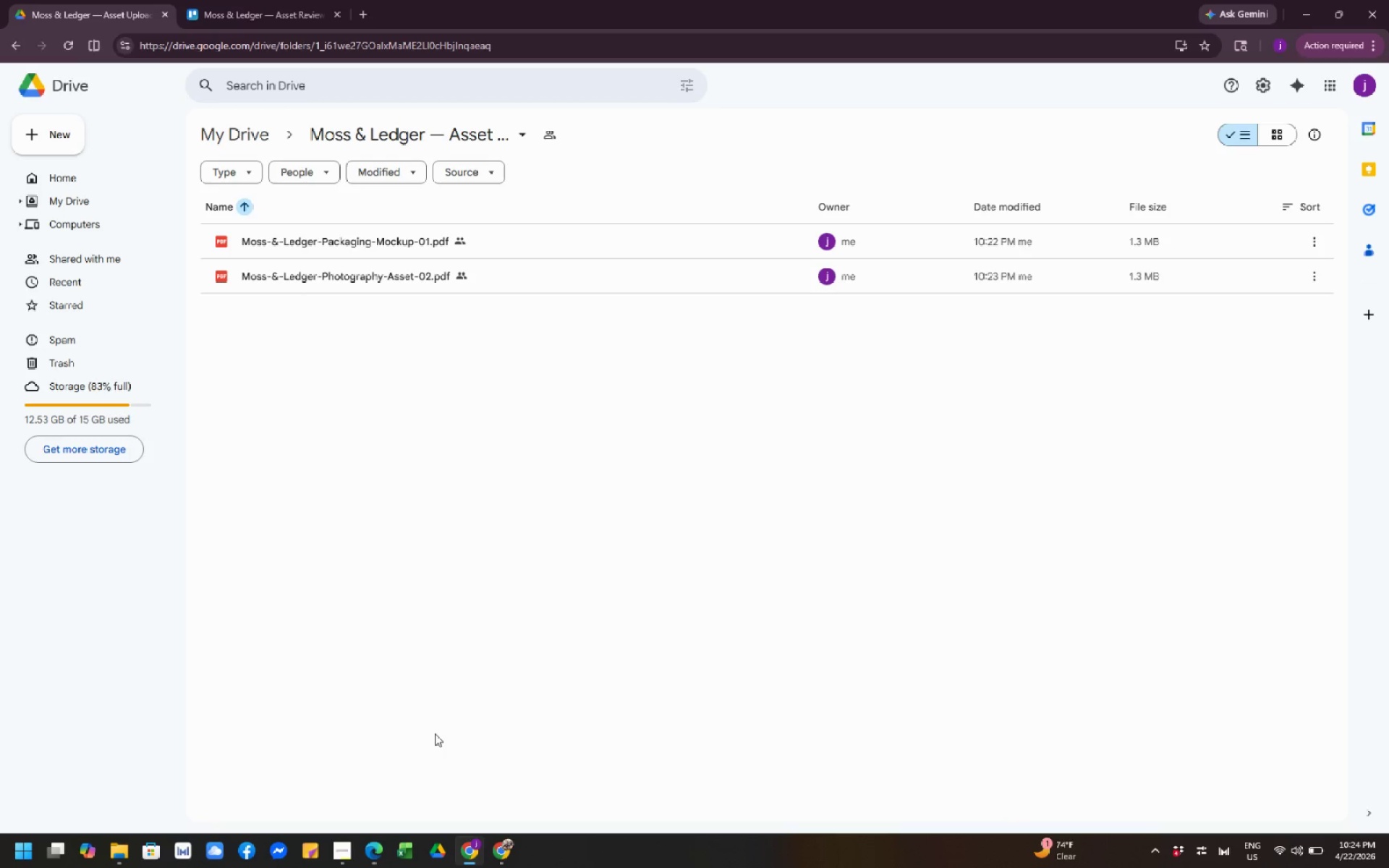 
wait(20.88)
 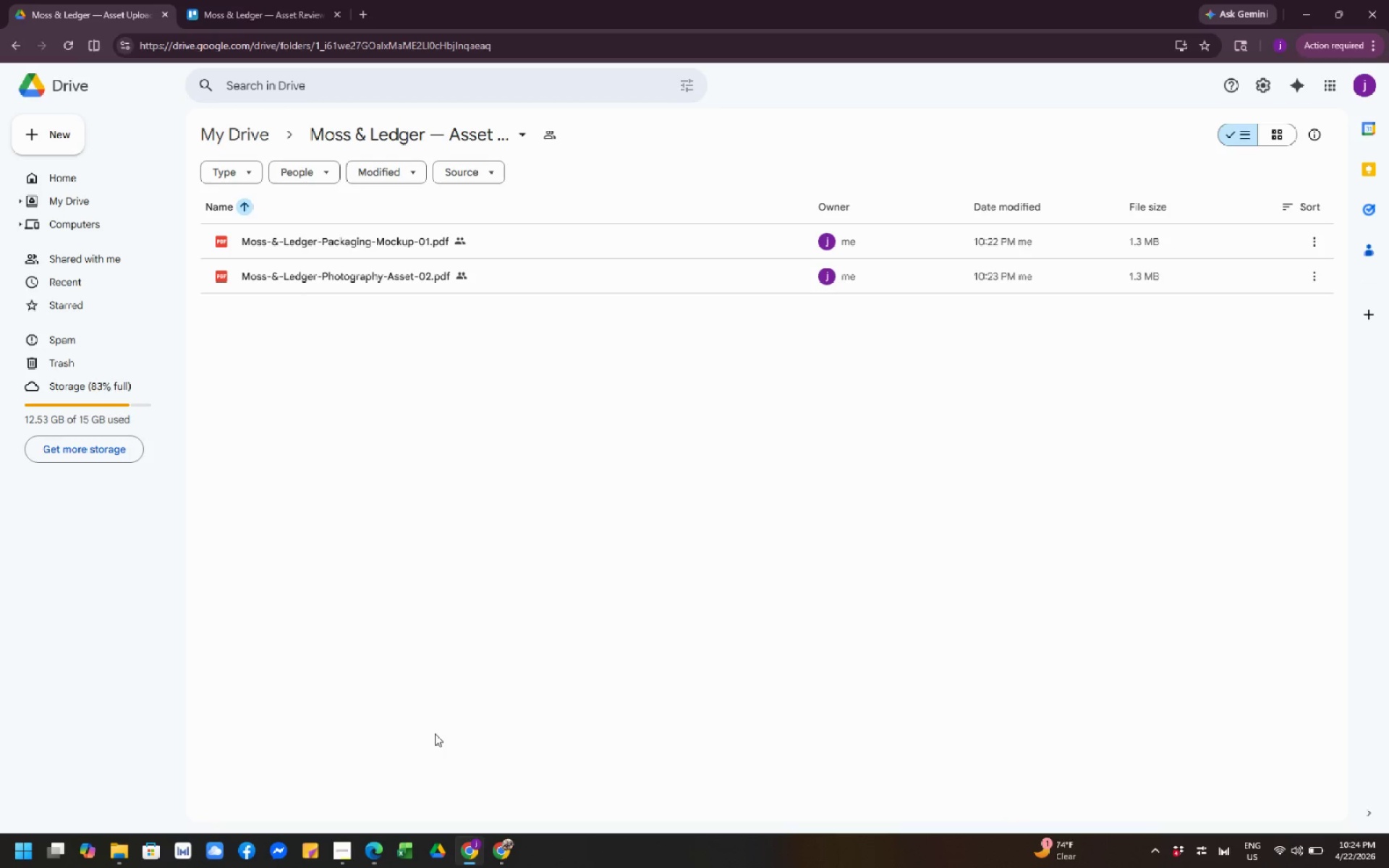 
left_click([114, 845])
 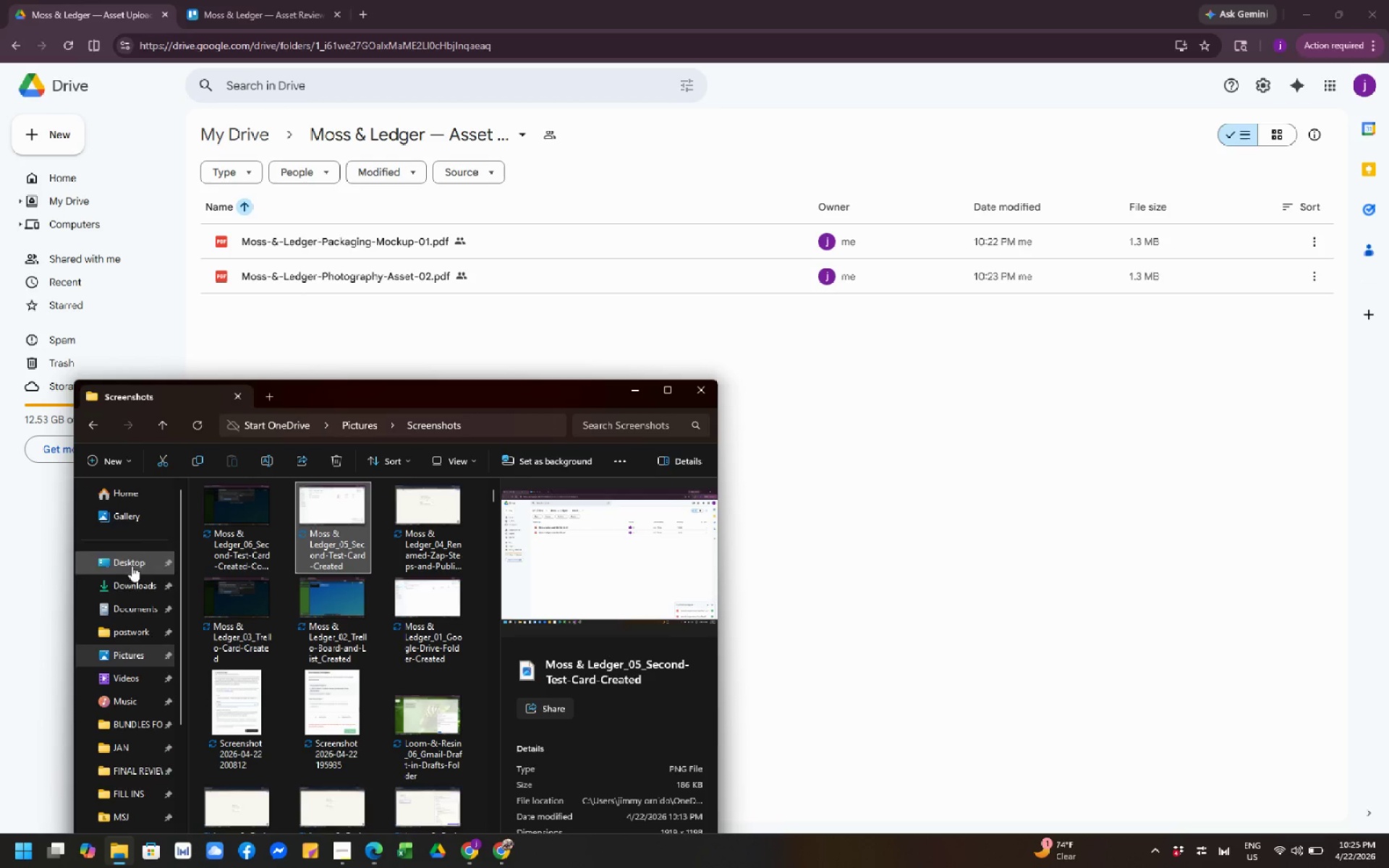 
wait(7.61)
 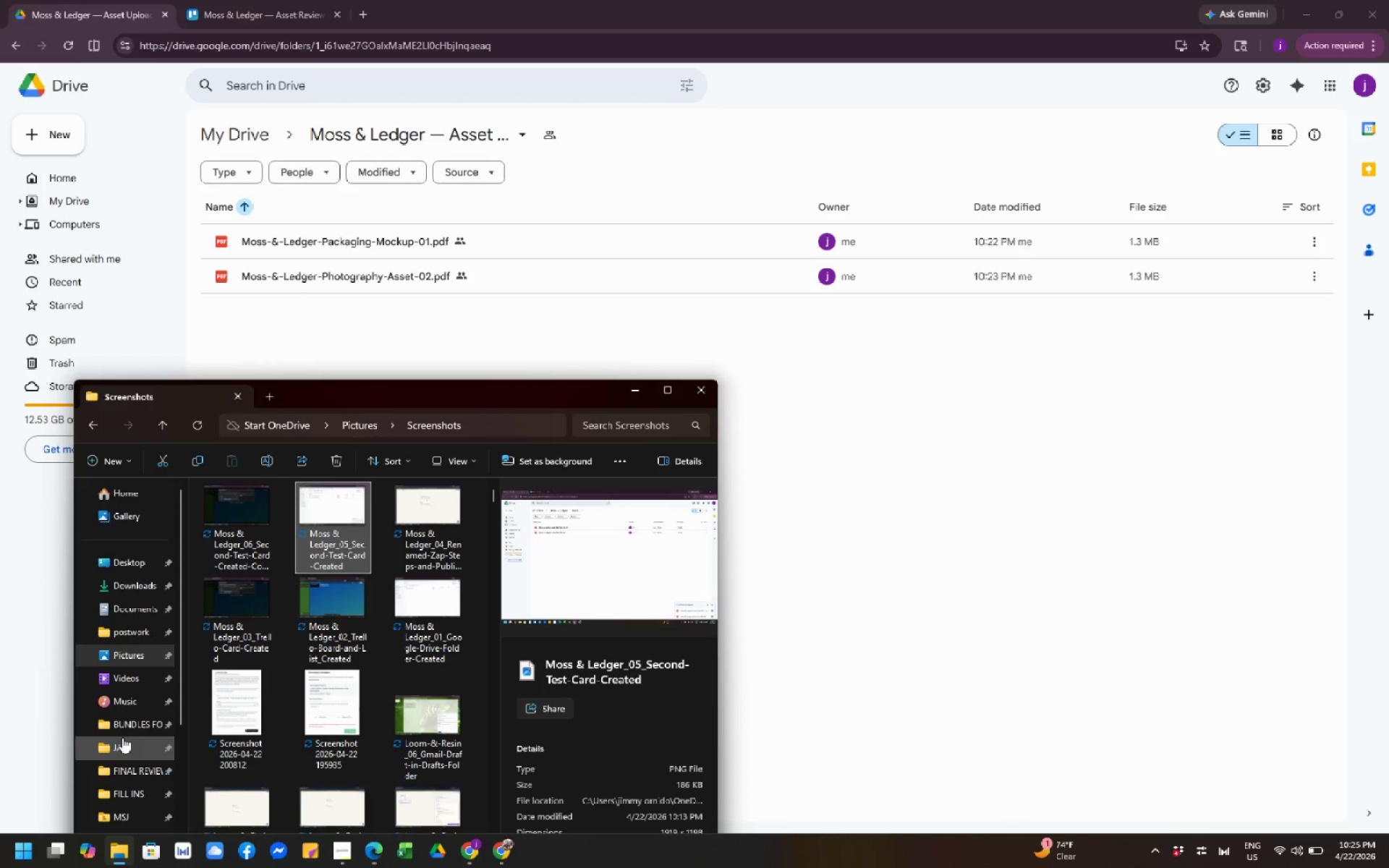 
left_click([113, 638])
 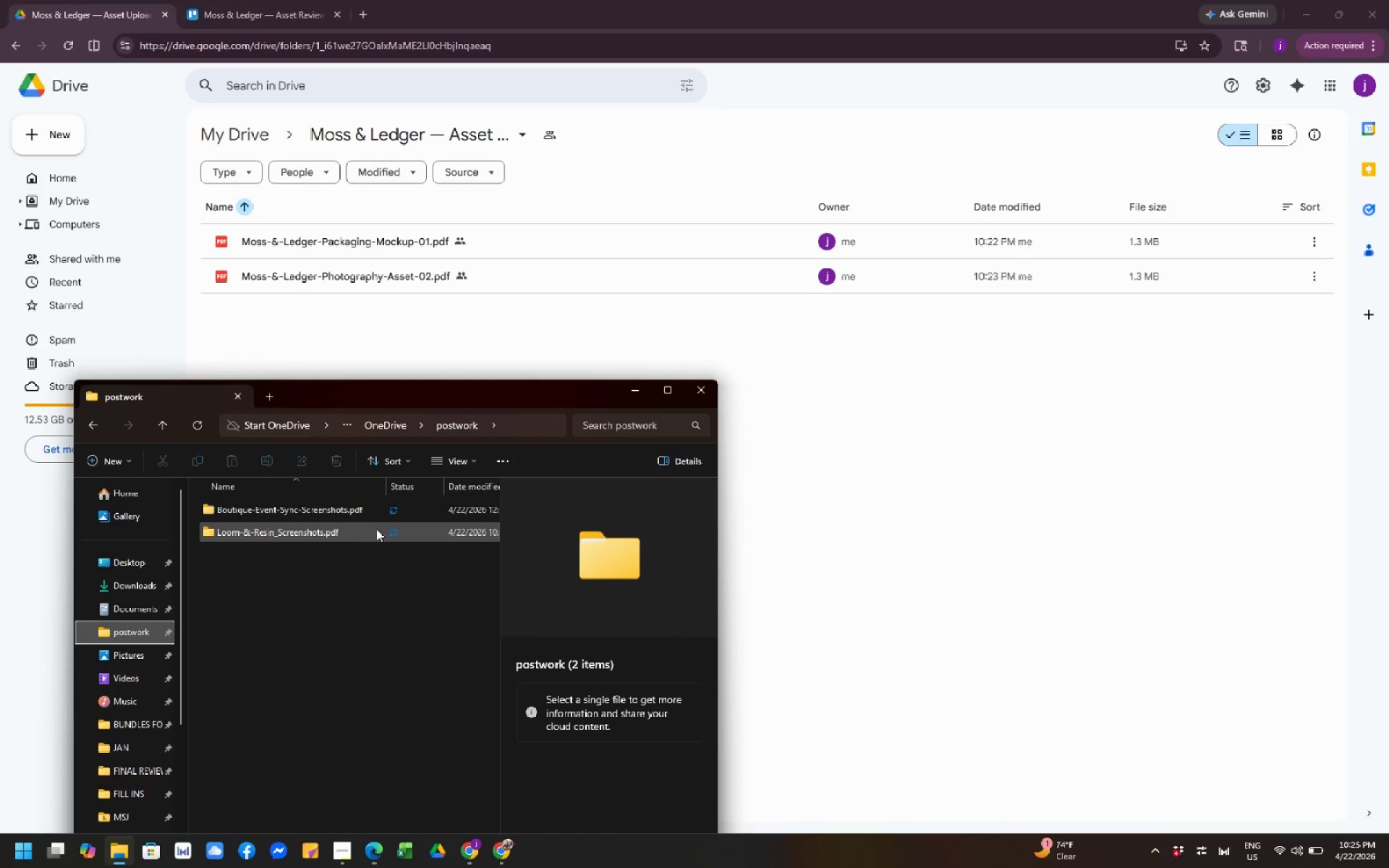 
left_click([376, 531])
 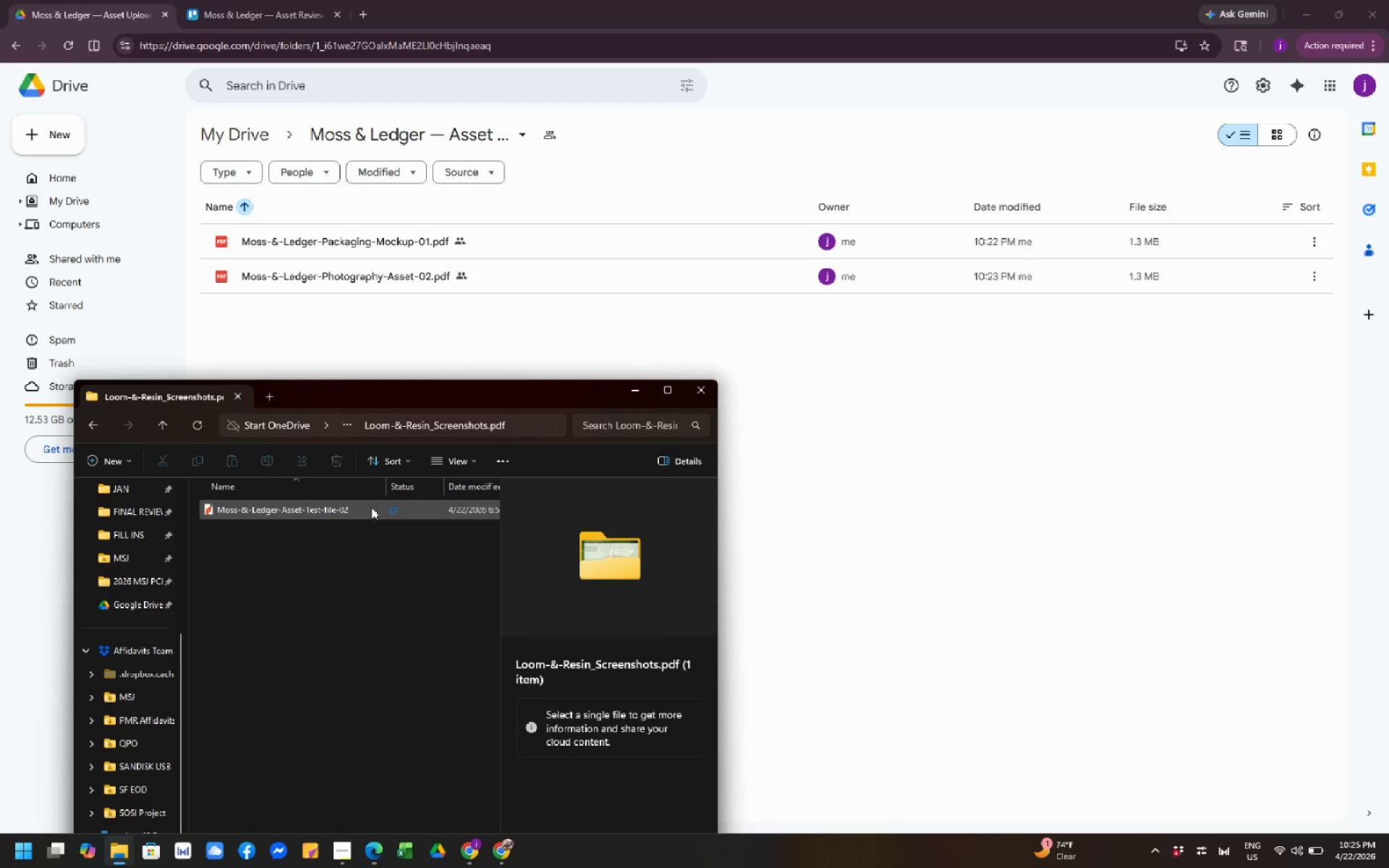 
right_click([356, 503])
 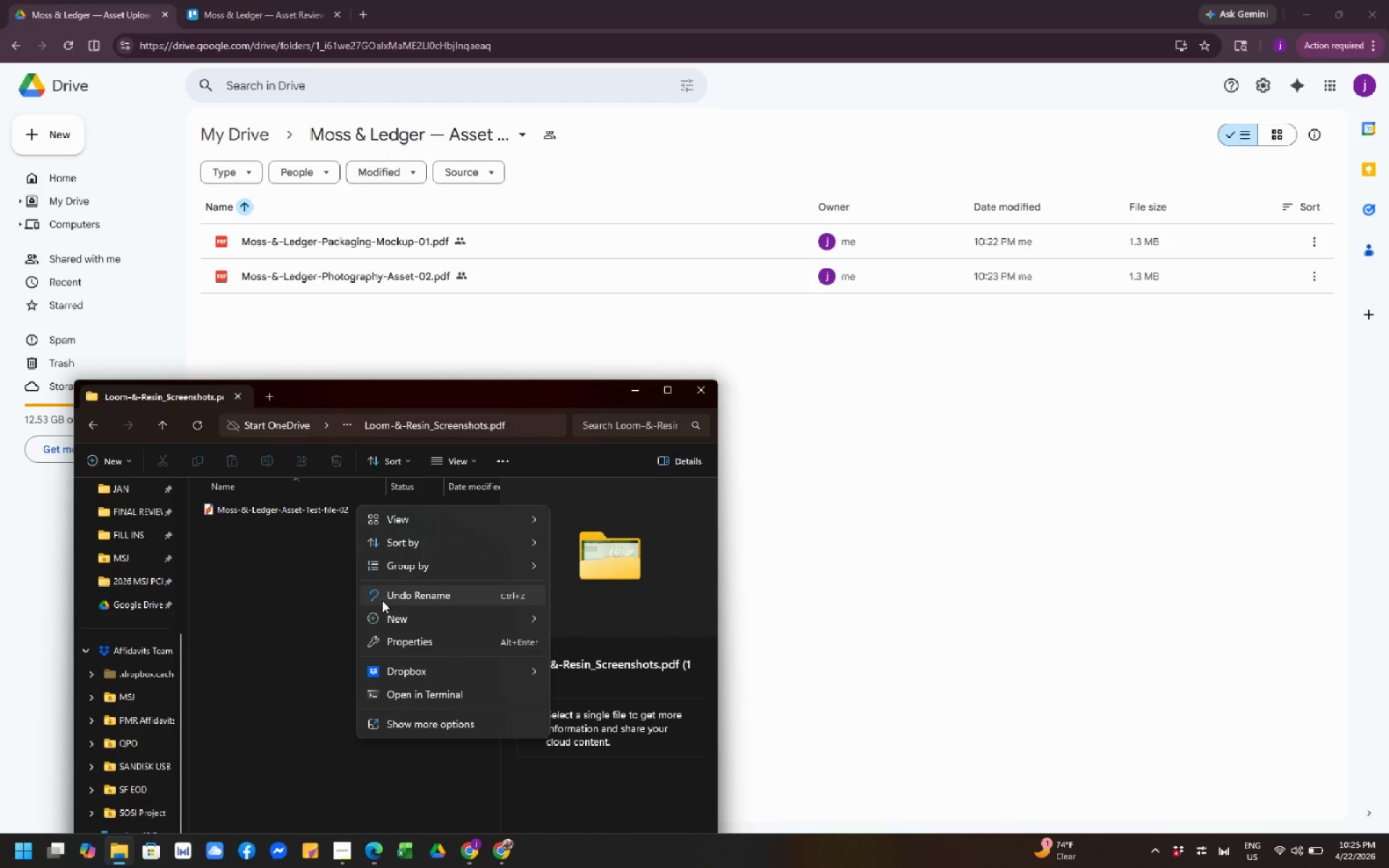 
left_click([303, 506])
 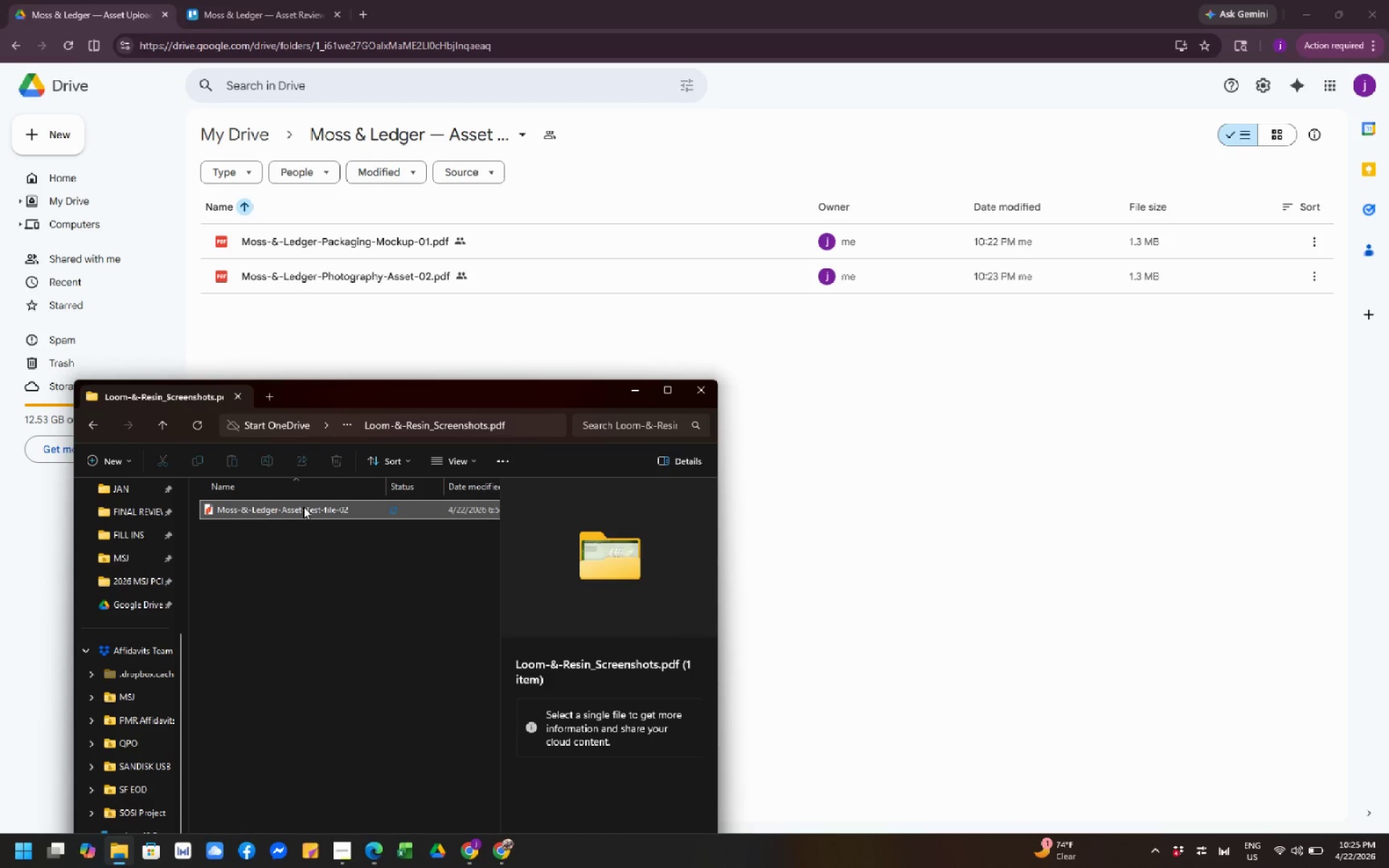 
right_click([303, 506])
 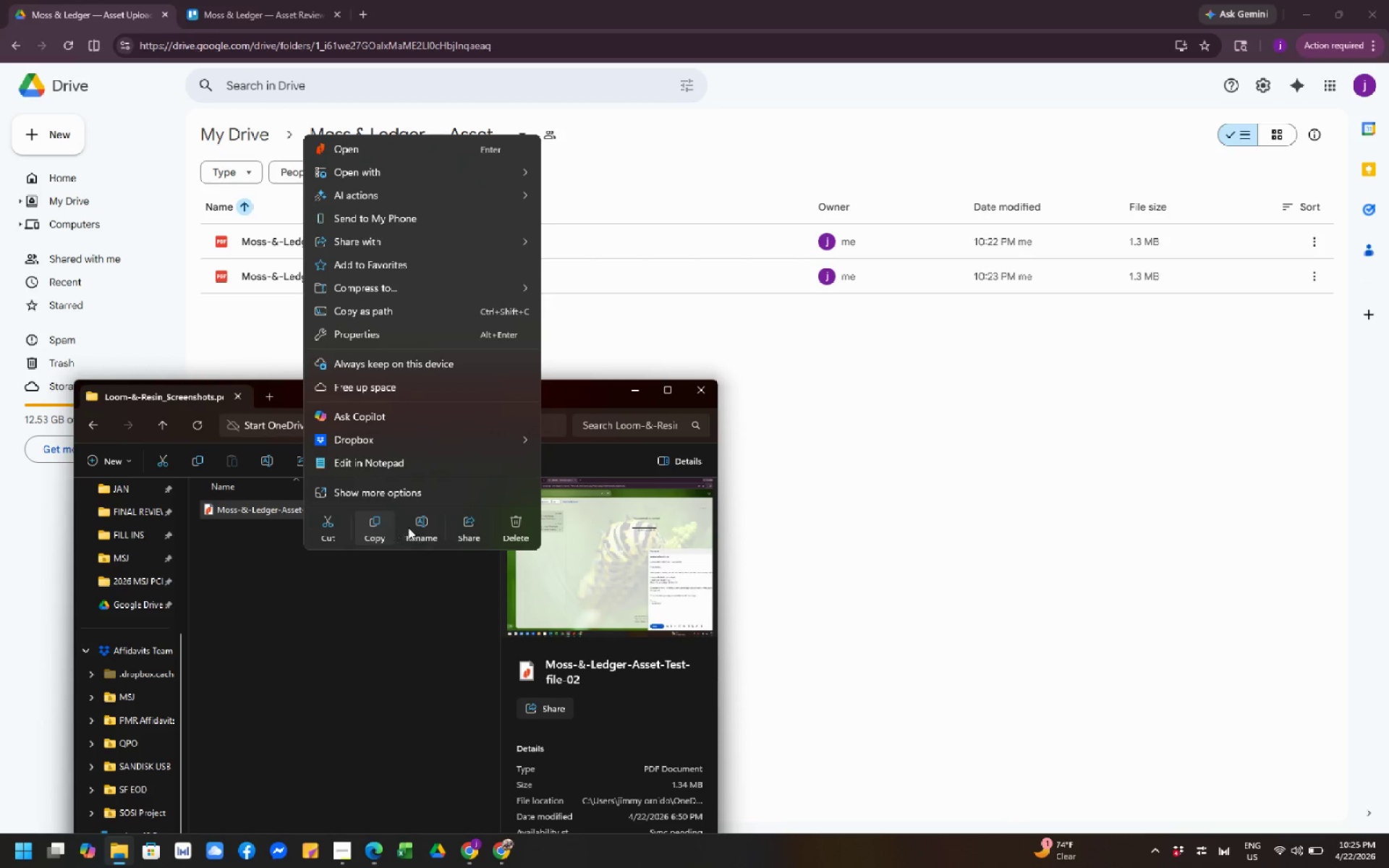 
left_click([416, 527])
 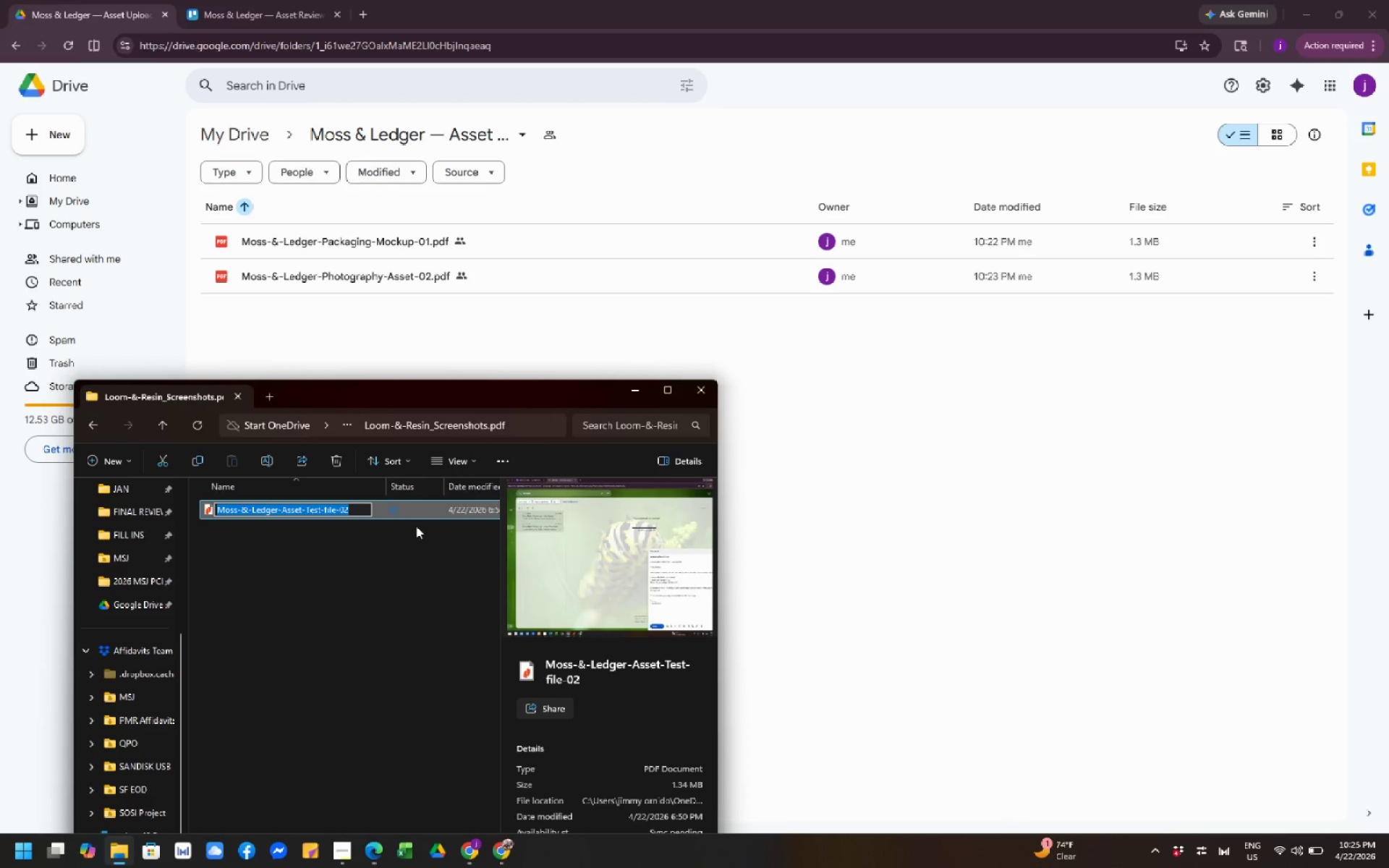 
key(ArrowLeft)
 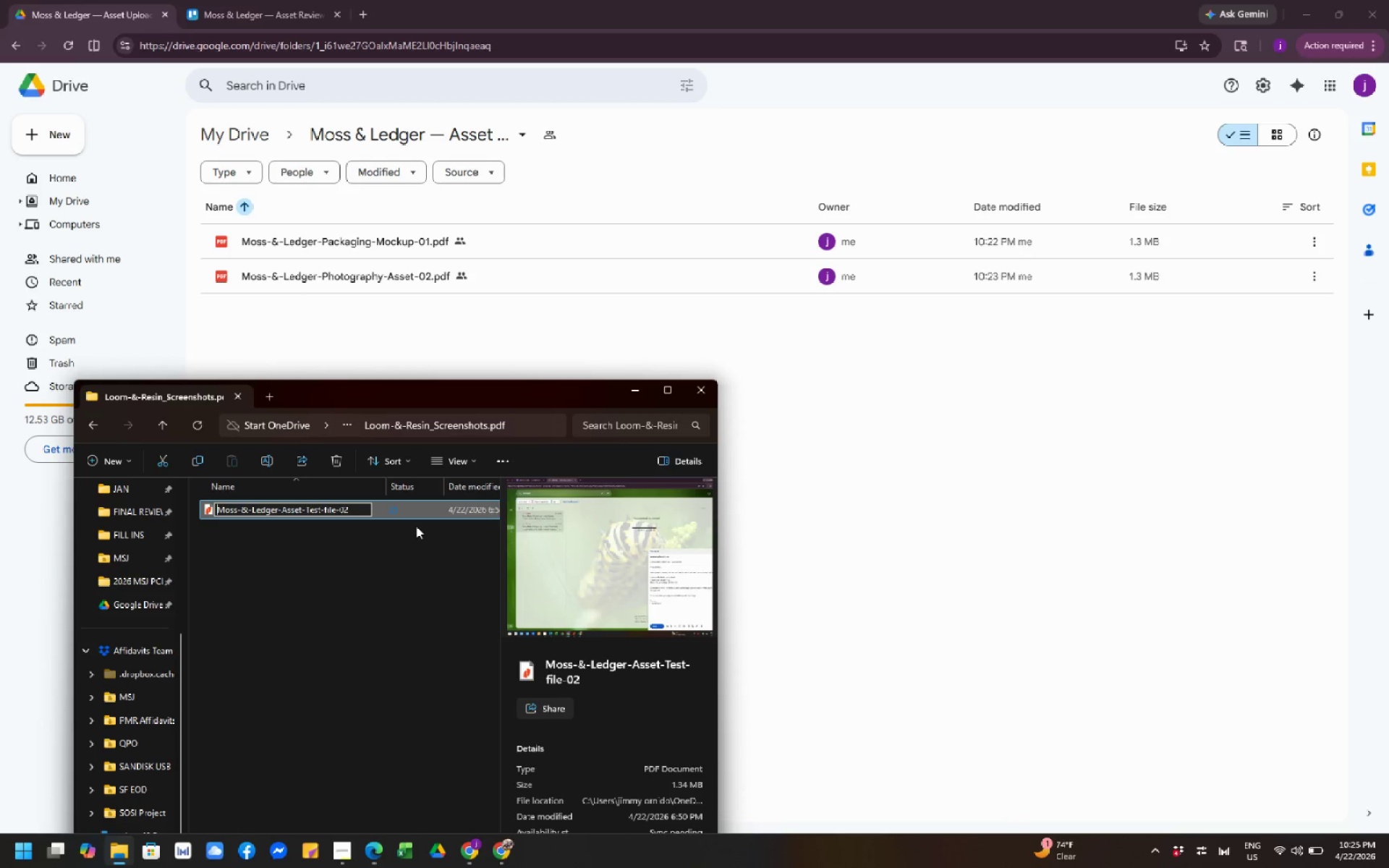 
key(ArrowLeft)
 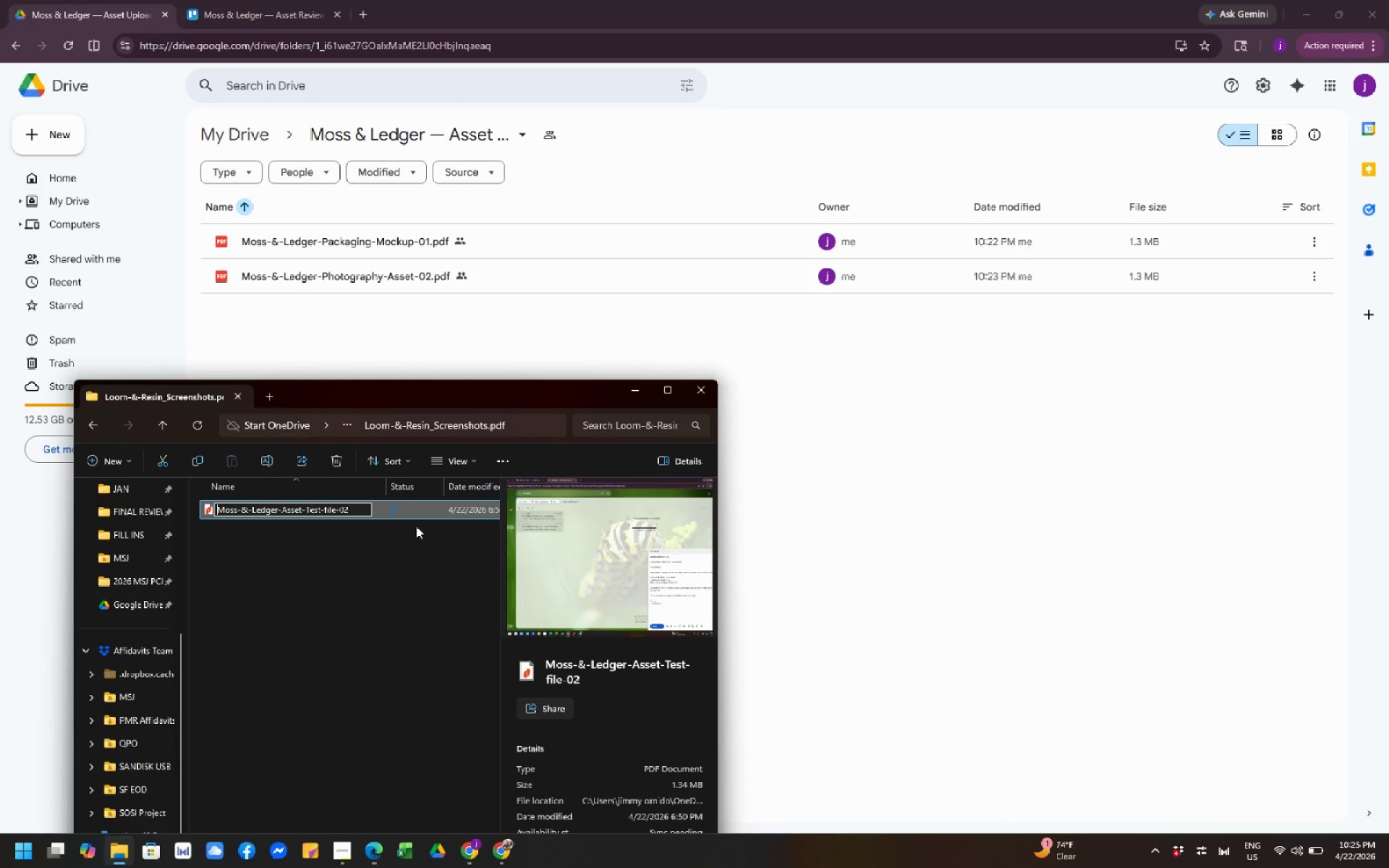 
key(ArrowLeft)
 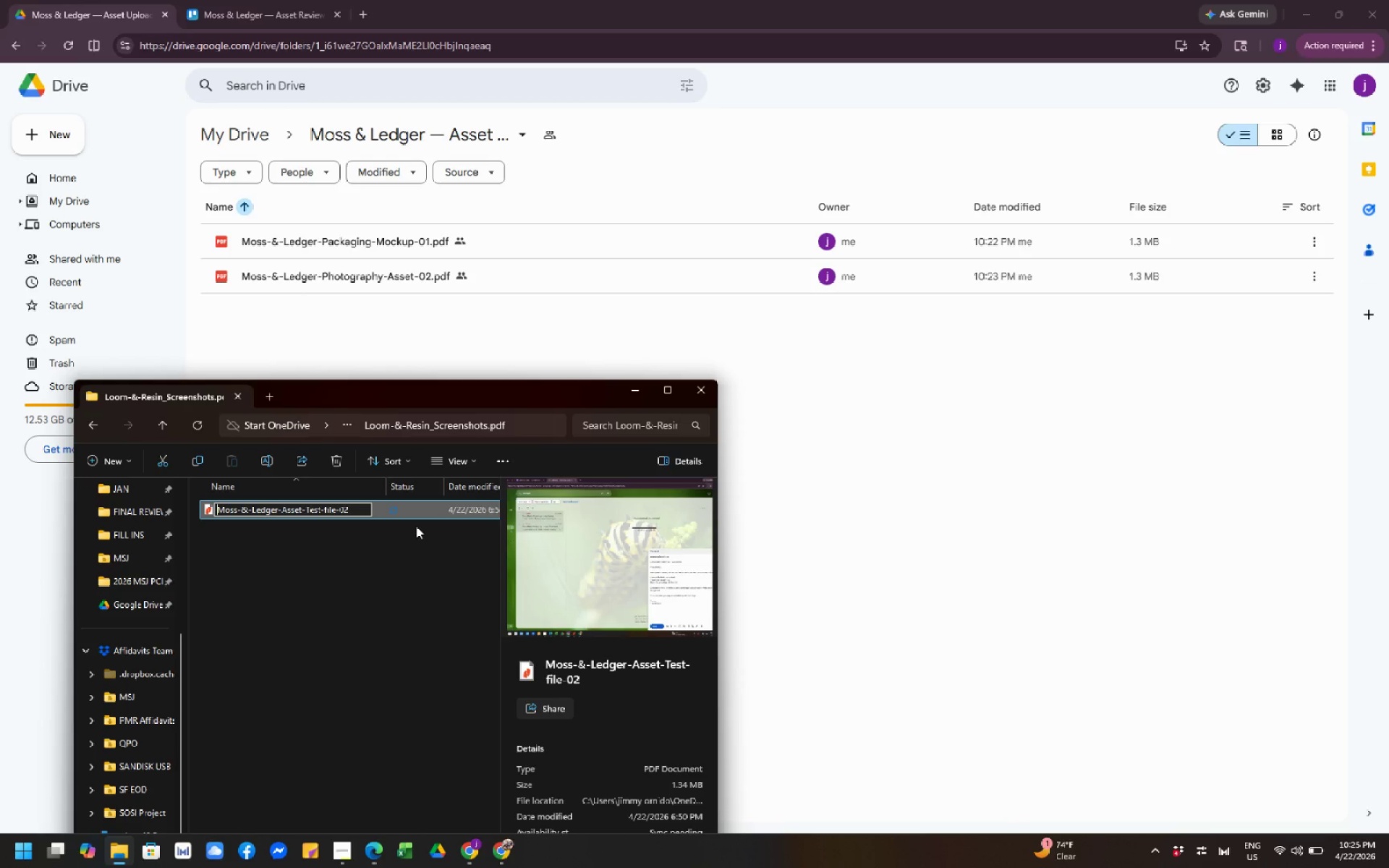 
key(ArrowLeft)
 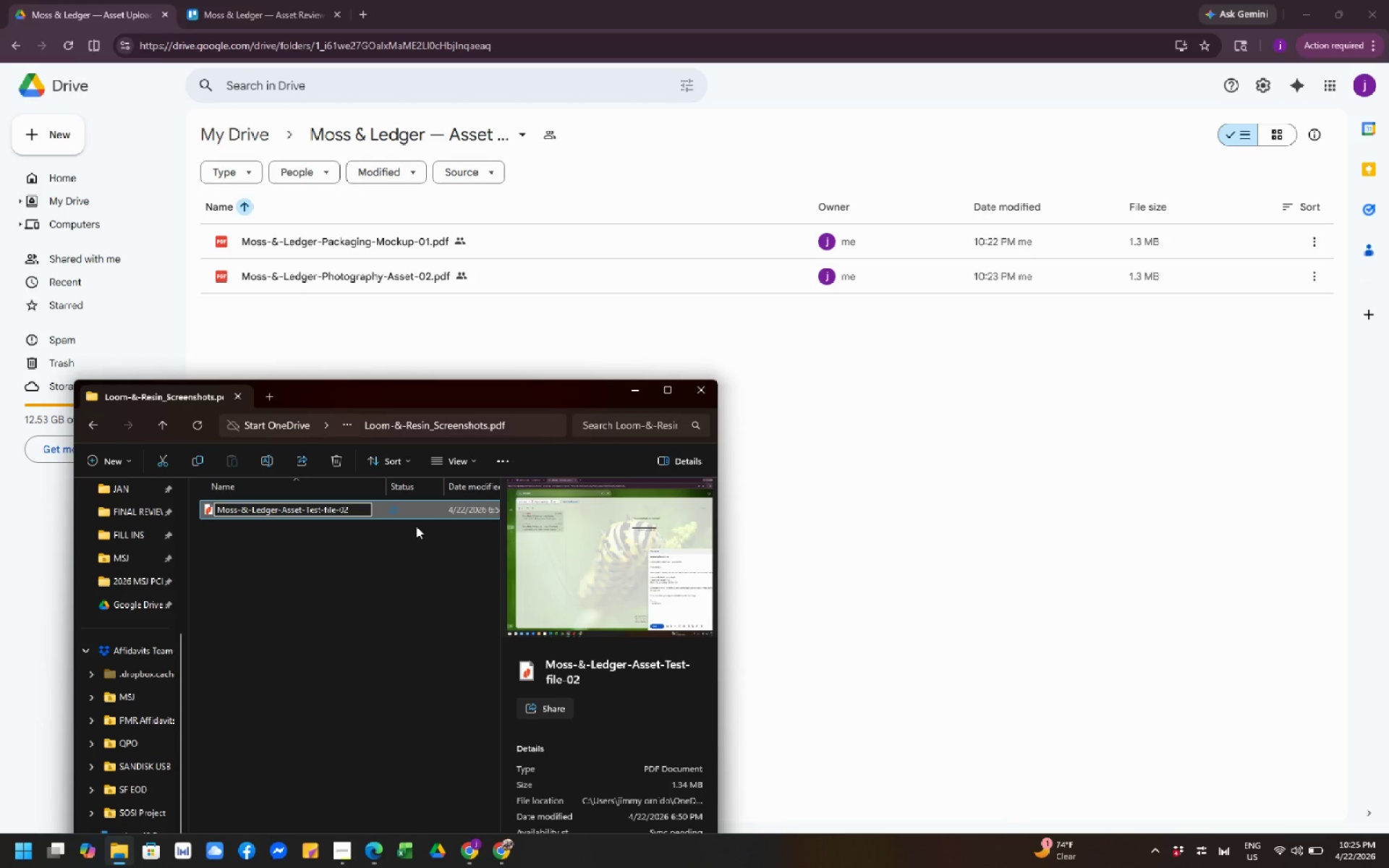 
key(ArrowRight)
 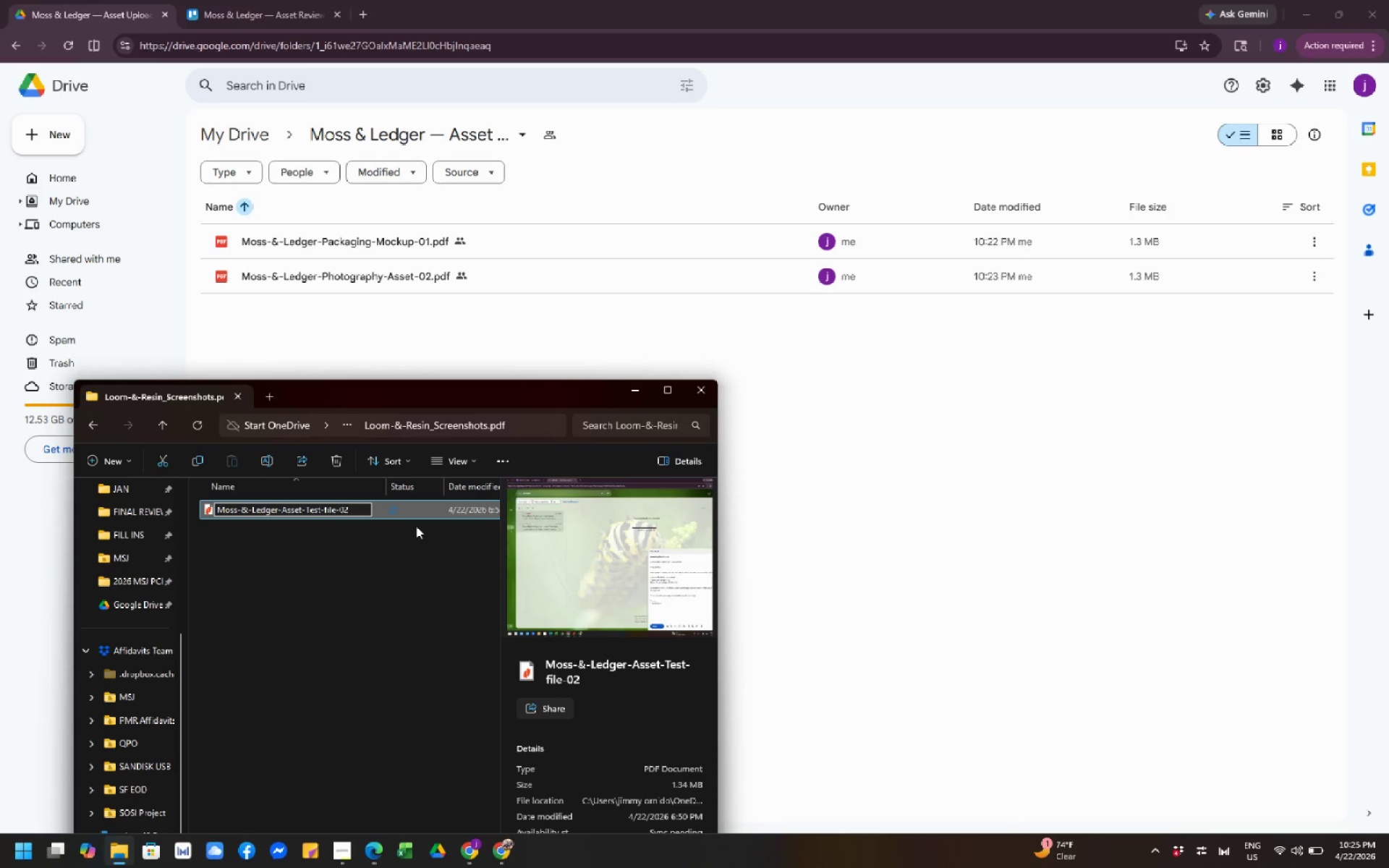 
key(ArrowRight)
 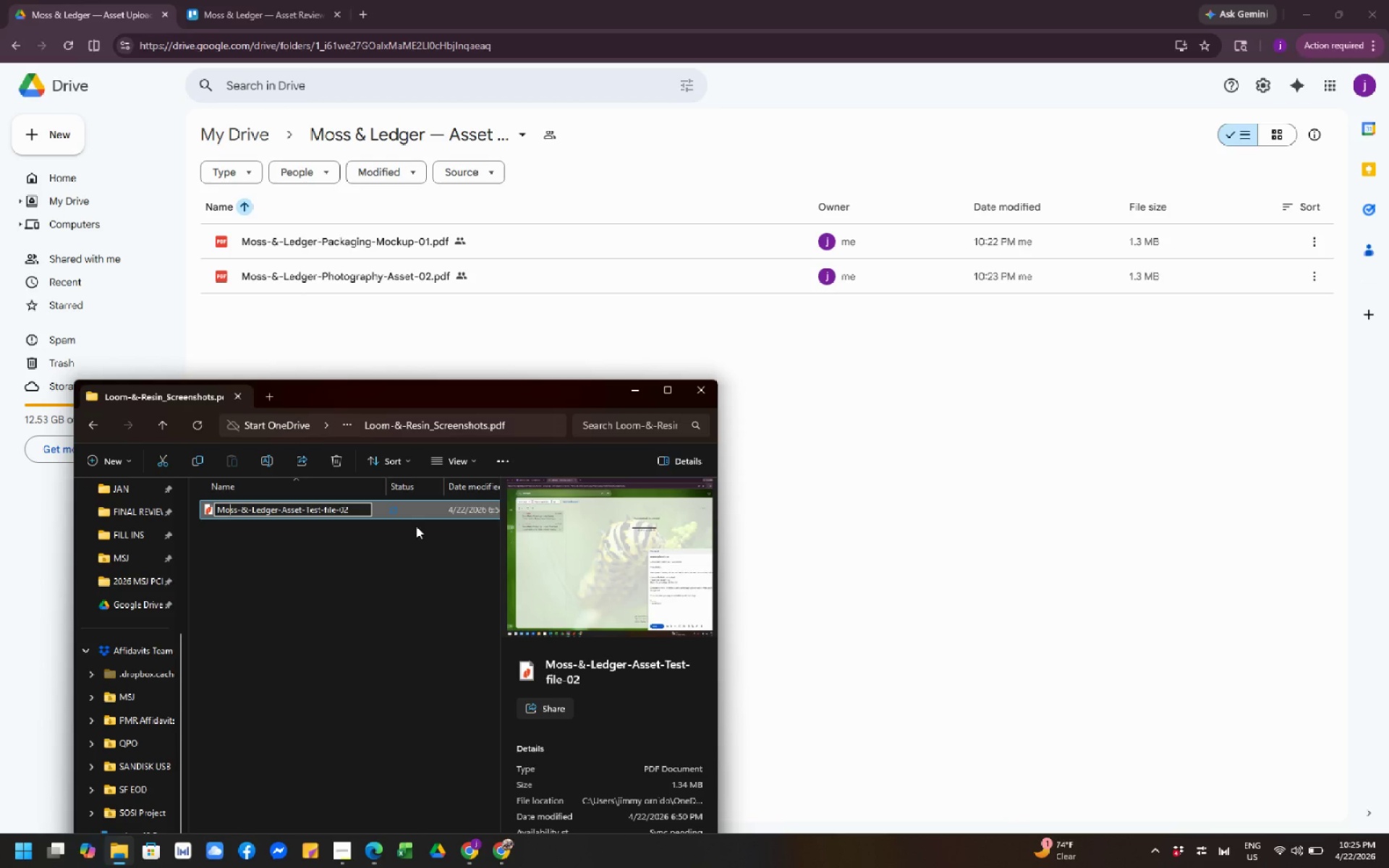 
key(ArrowRight)
 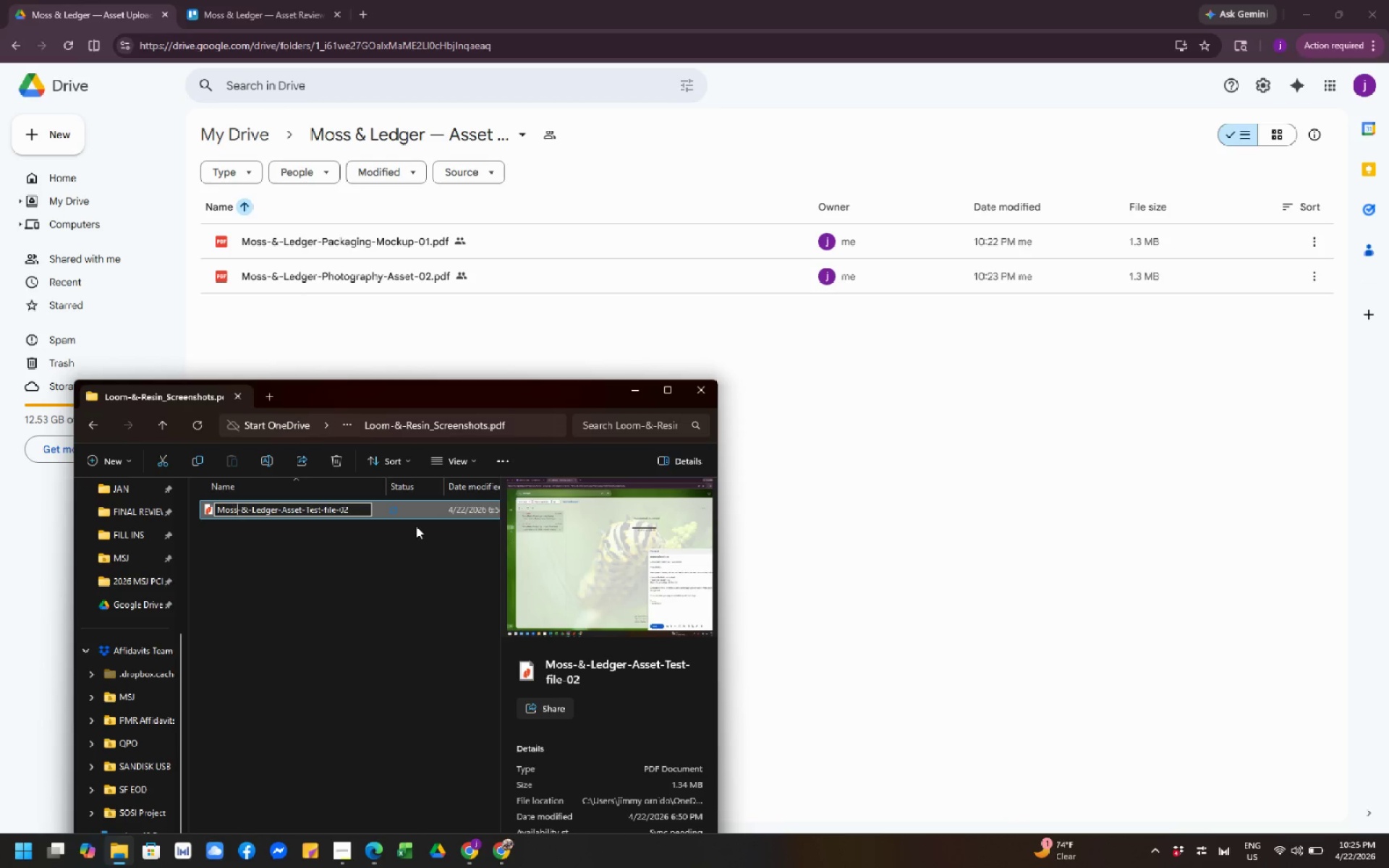 
key(ArrowRight)
 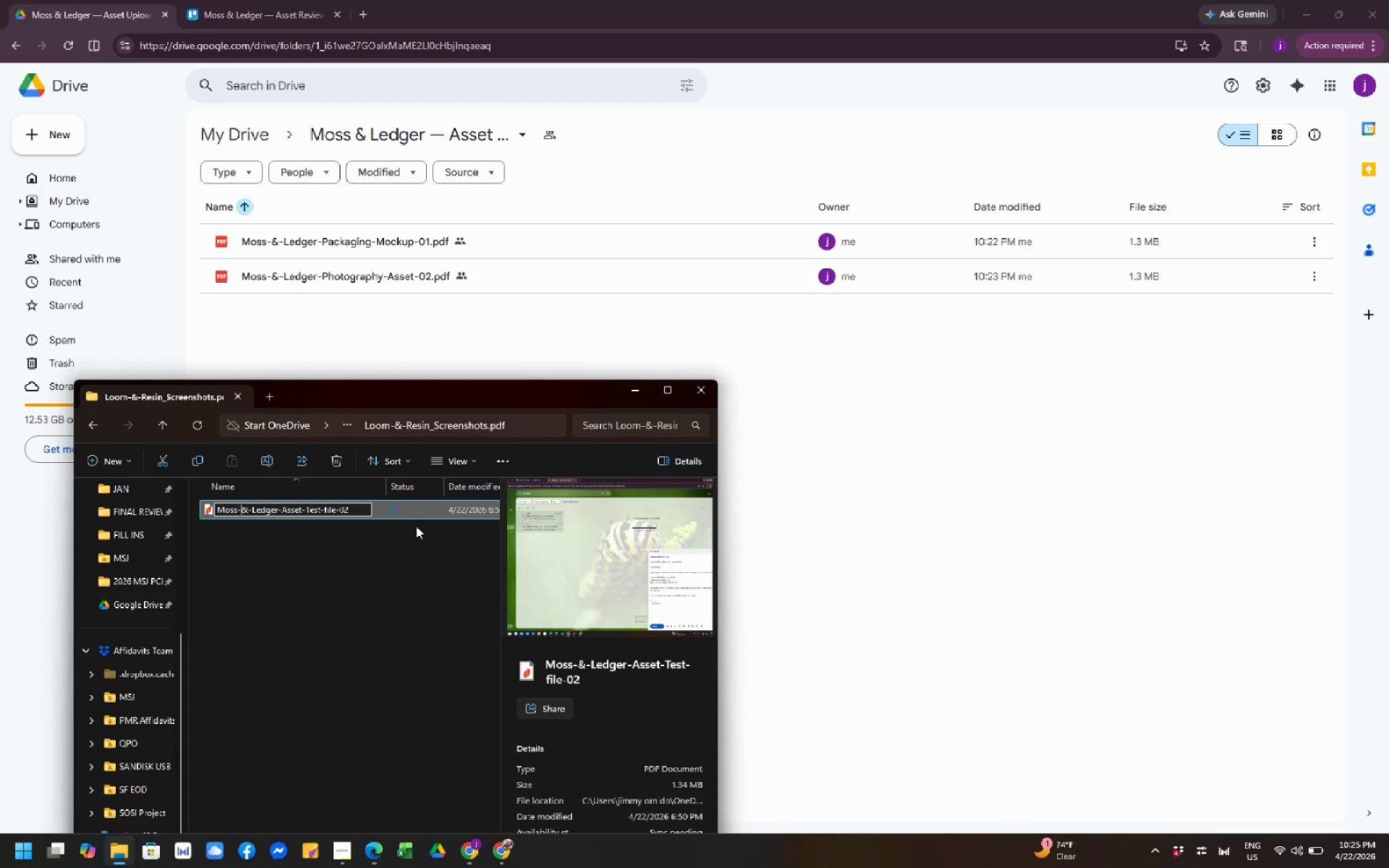 
key(ArrowRight)
 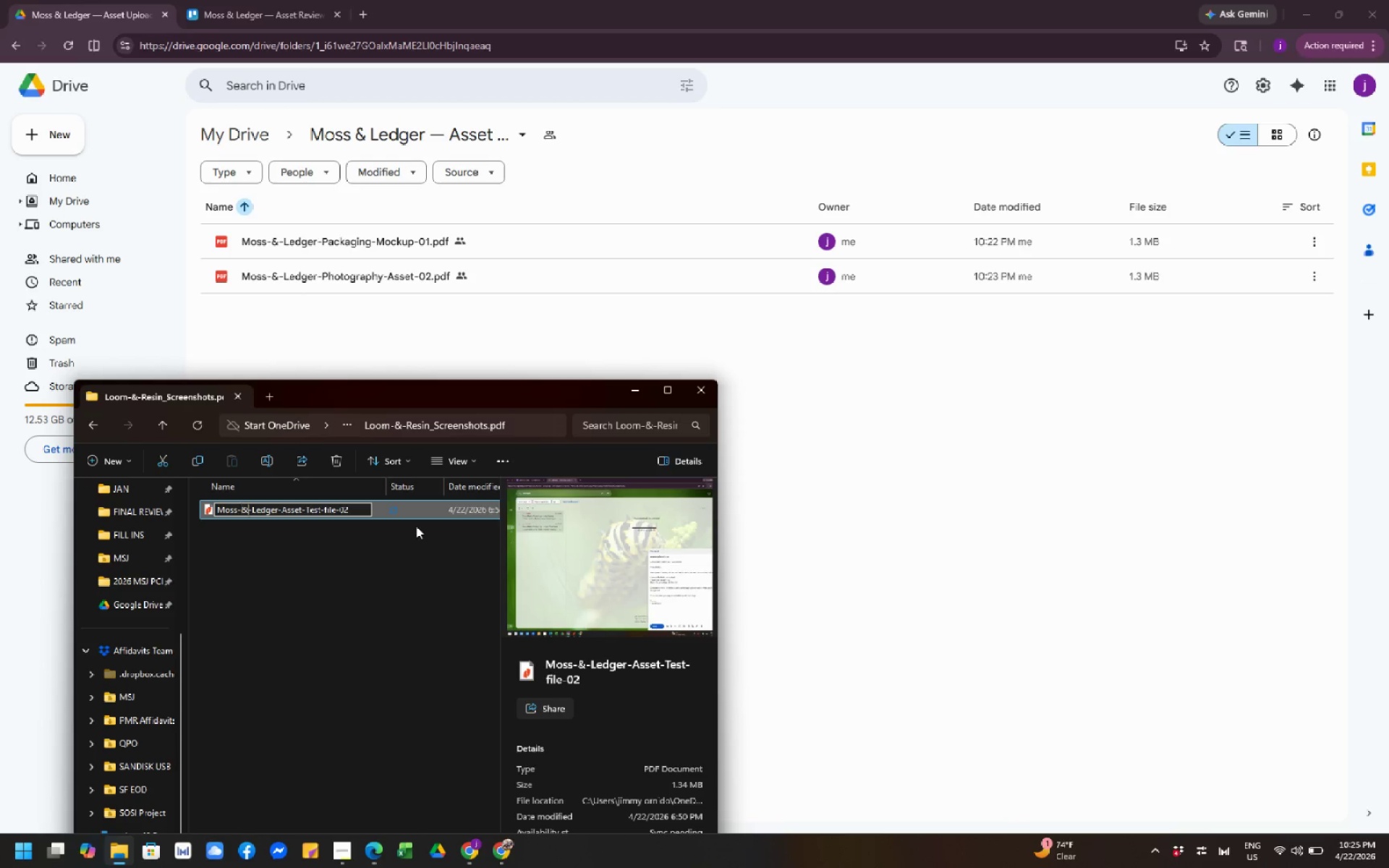 
key(ArrowRight)
 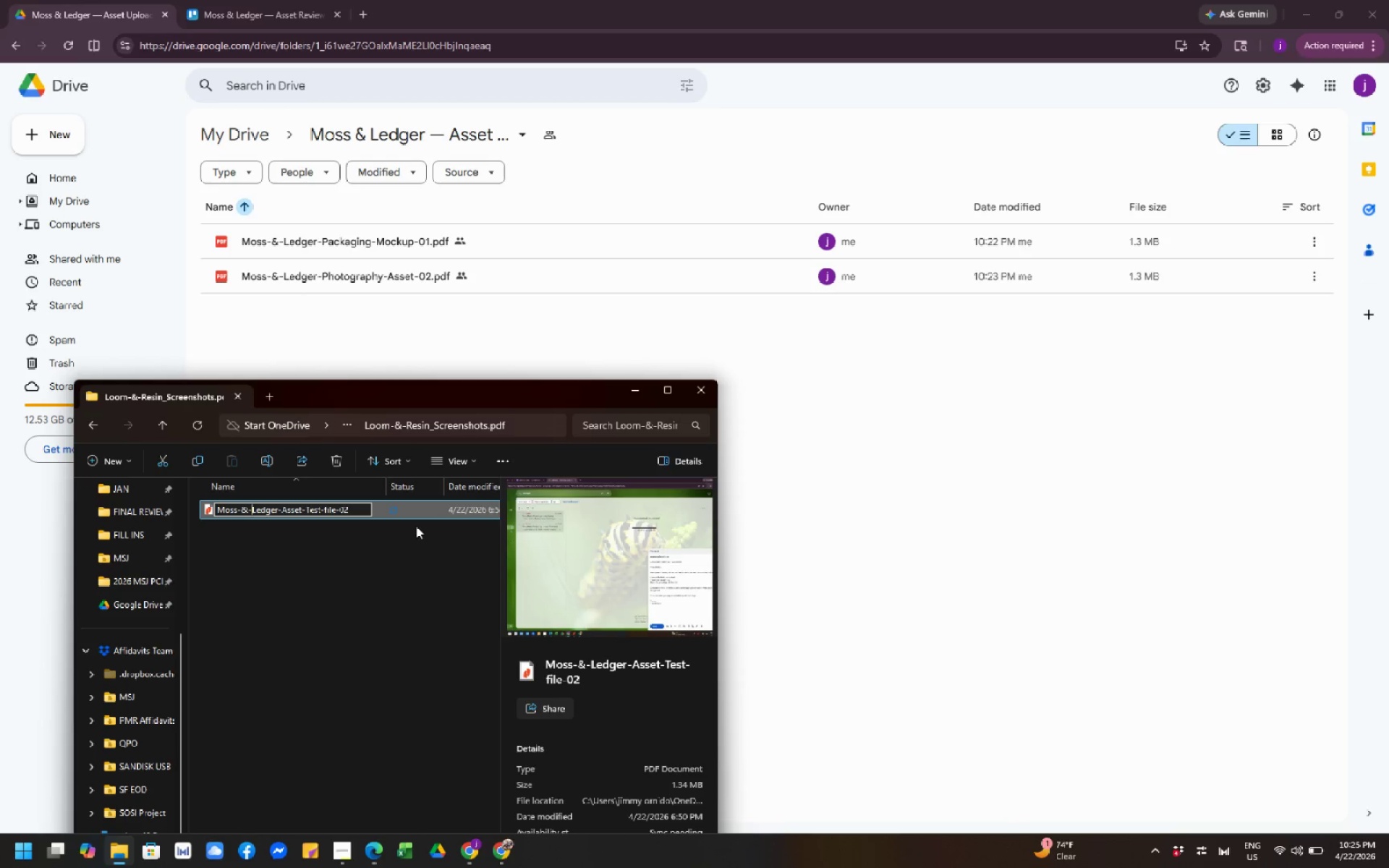 
key(ArrowRight)
 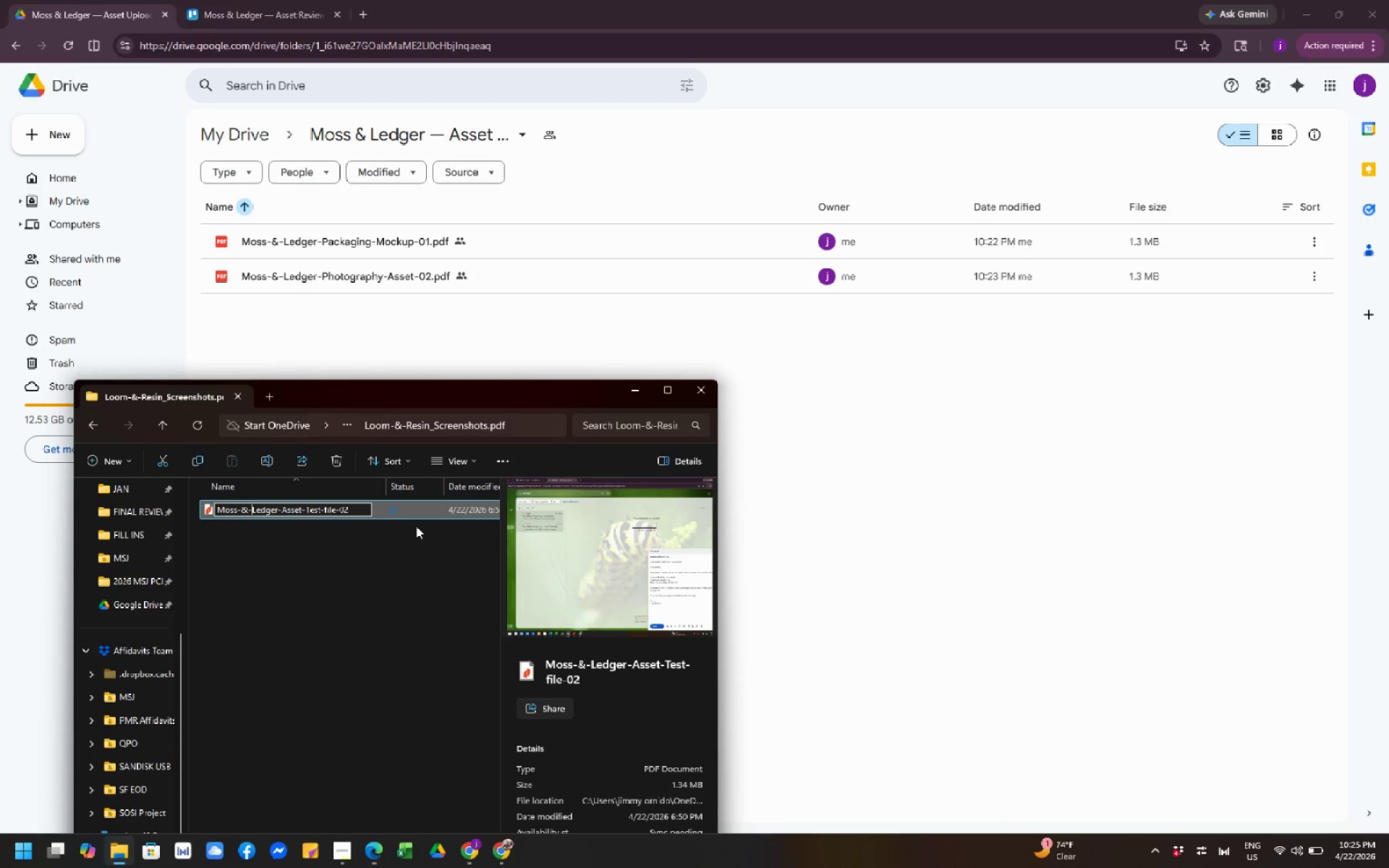 
key(ArrowRight)
 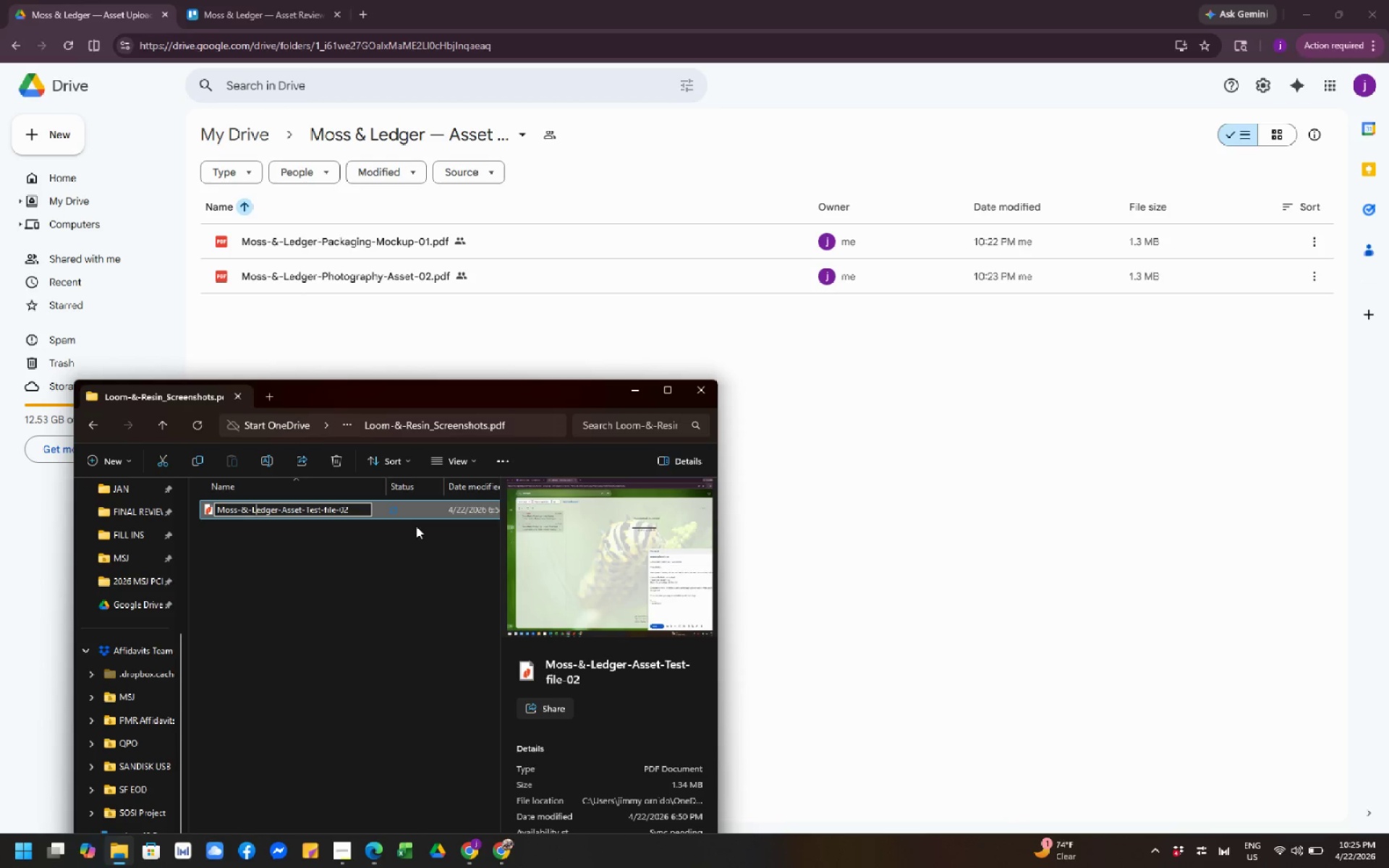 
key(ArrowRight)
 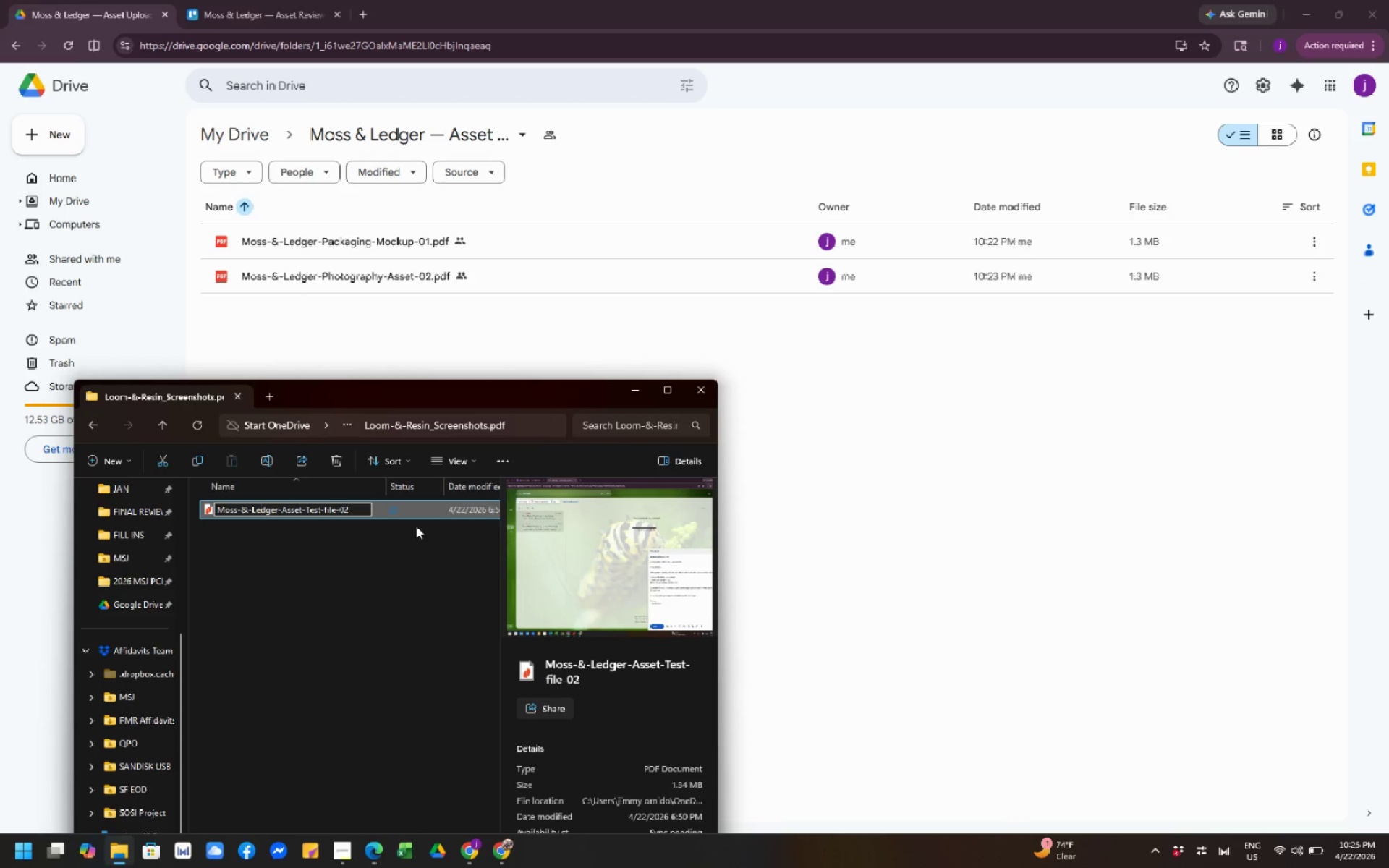 
key(ArrowRight)
 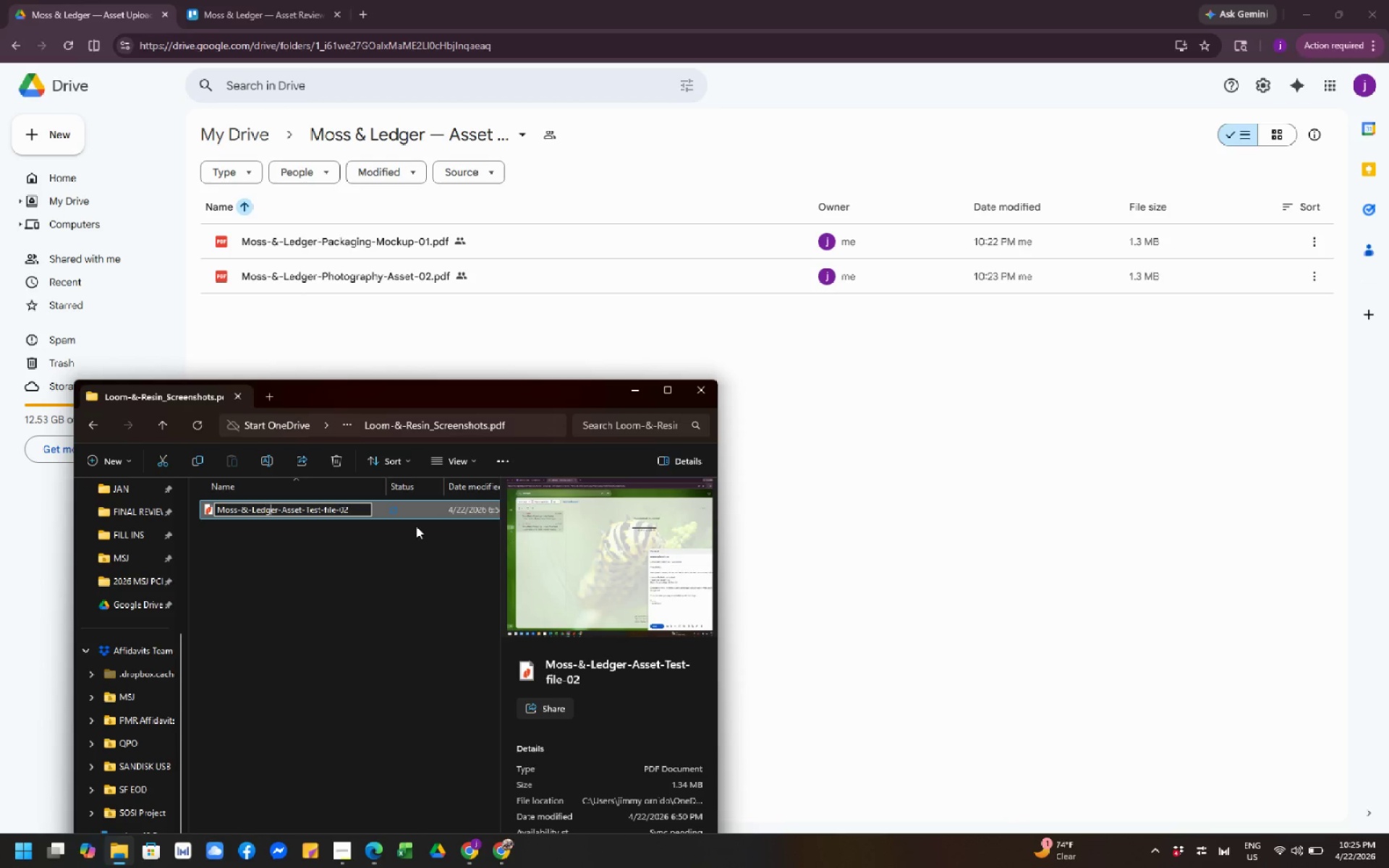 
key(ArrowRight)
 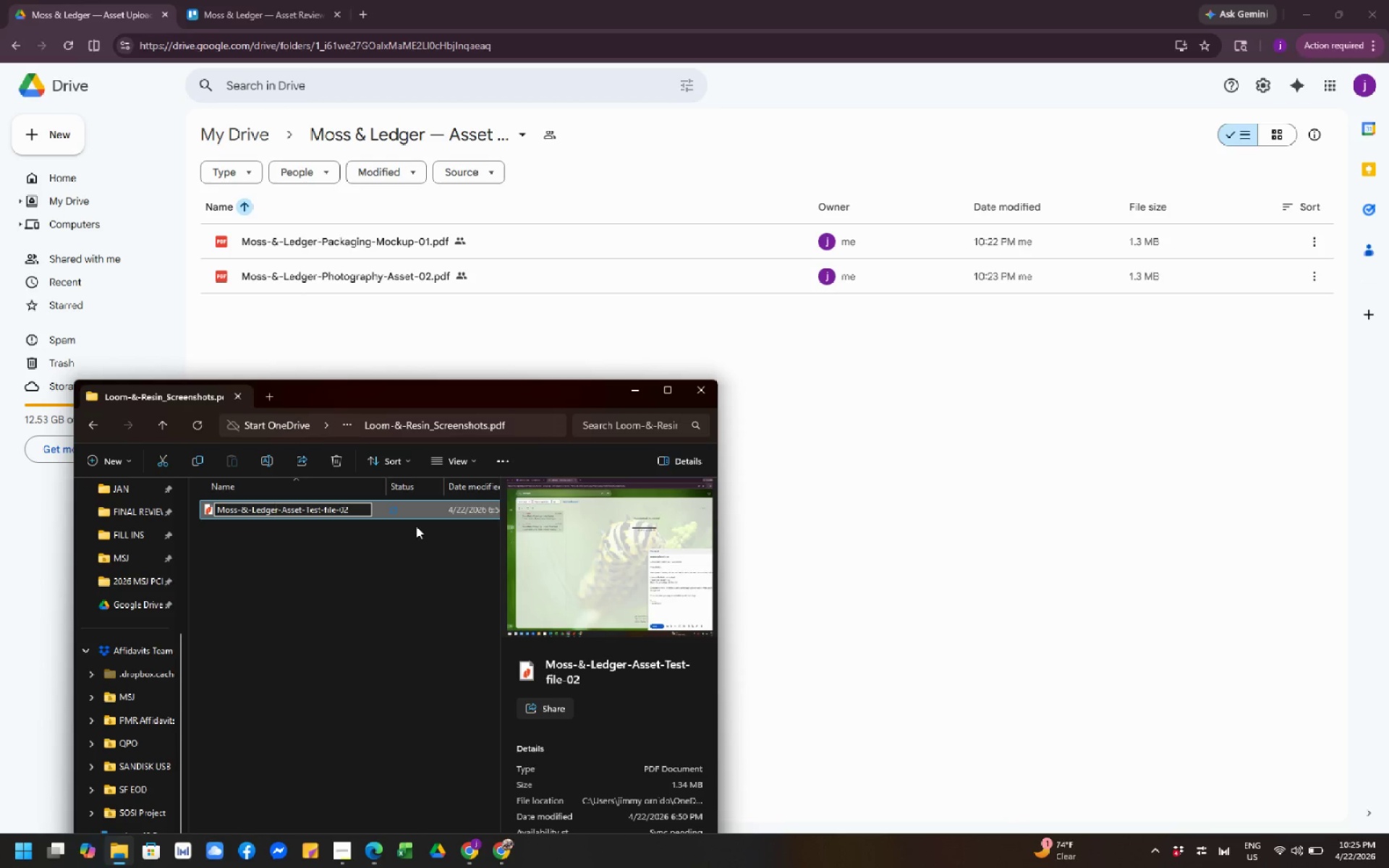 
key(ArrowRight)
 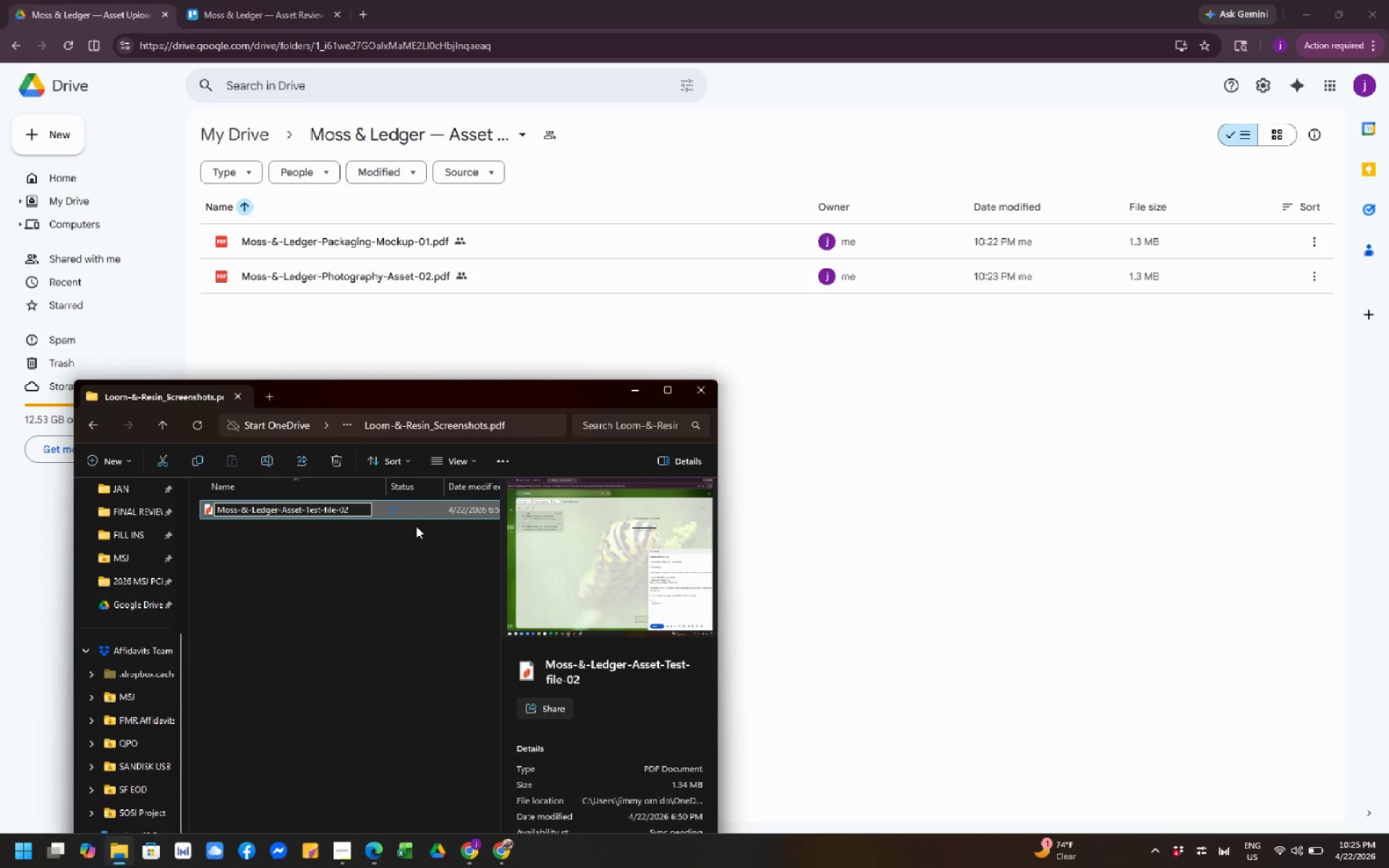 
key(ArrowRight)
 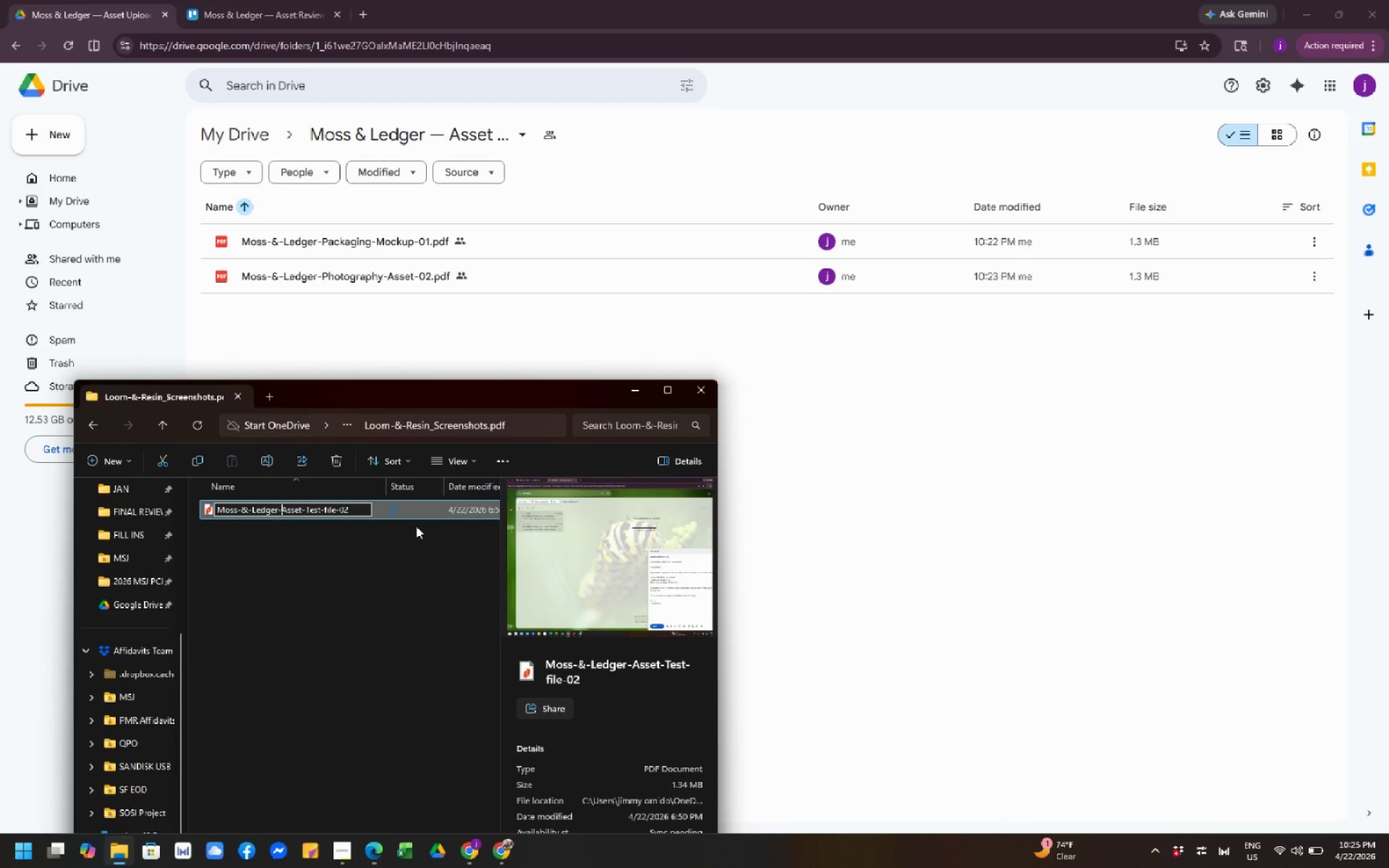 
key(ArrowRight)
 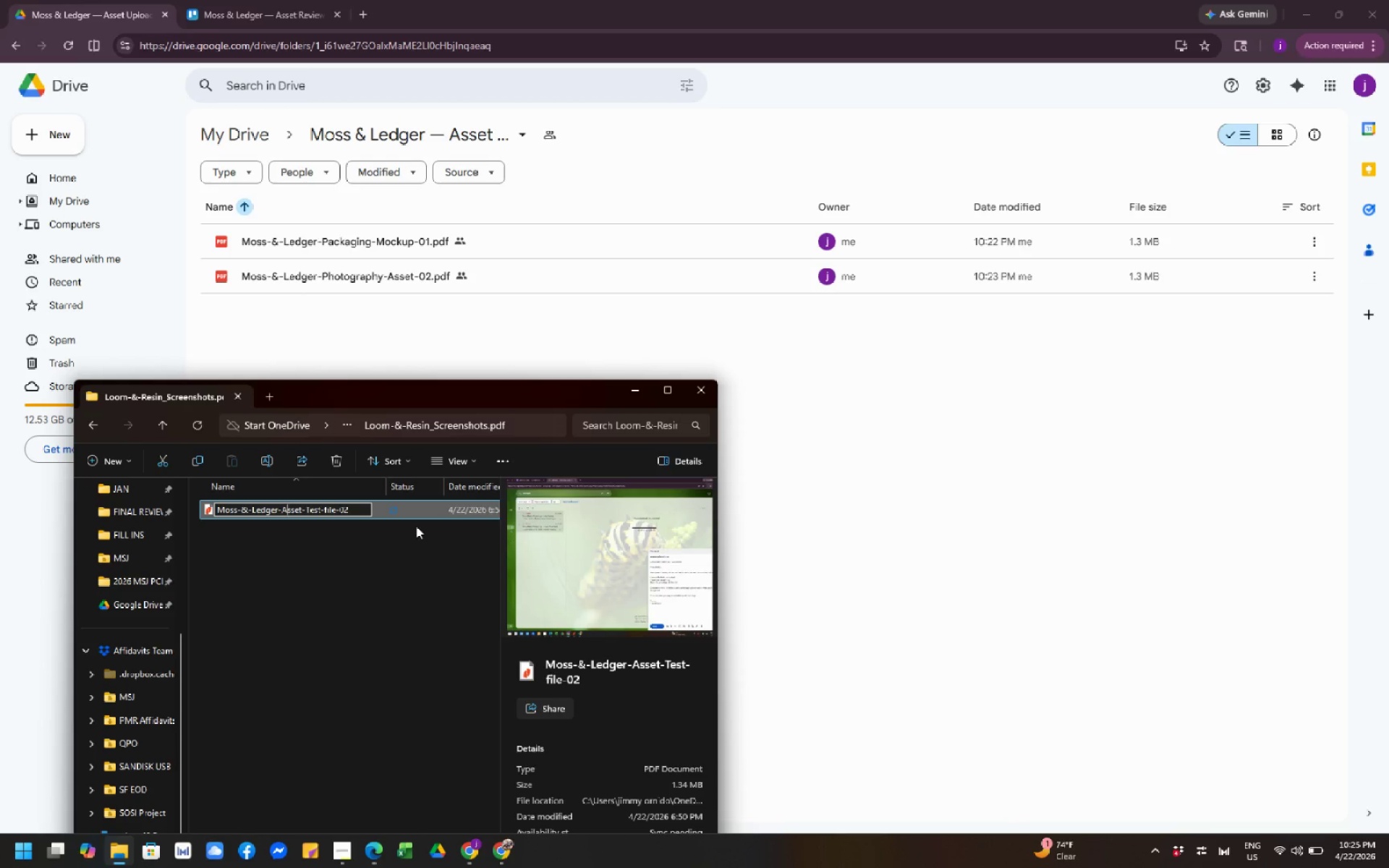 
key(ArrowRight)
 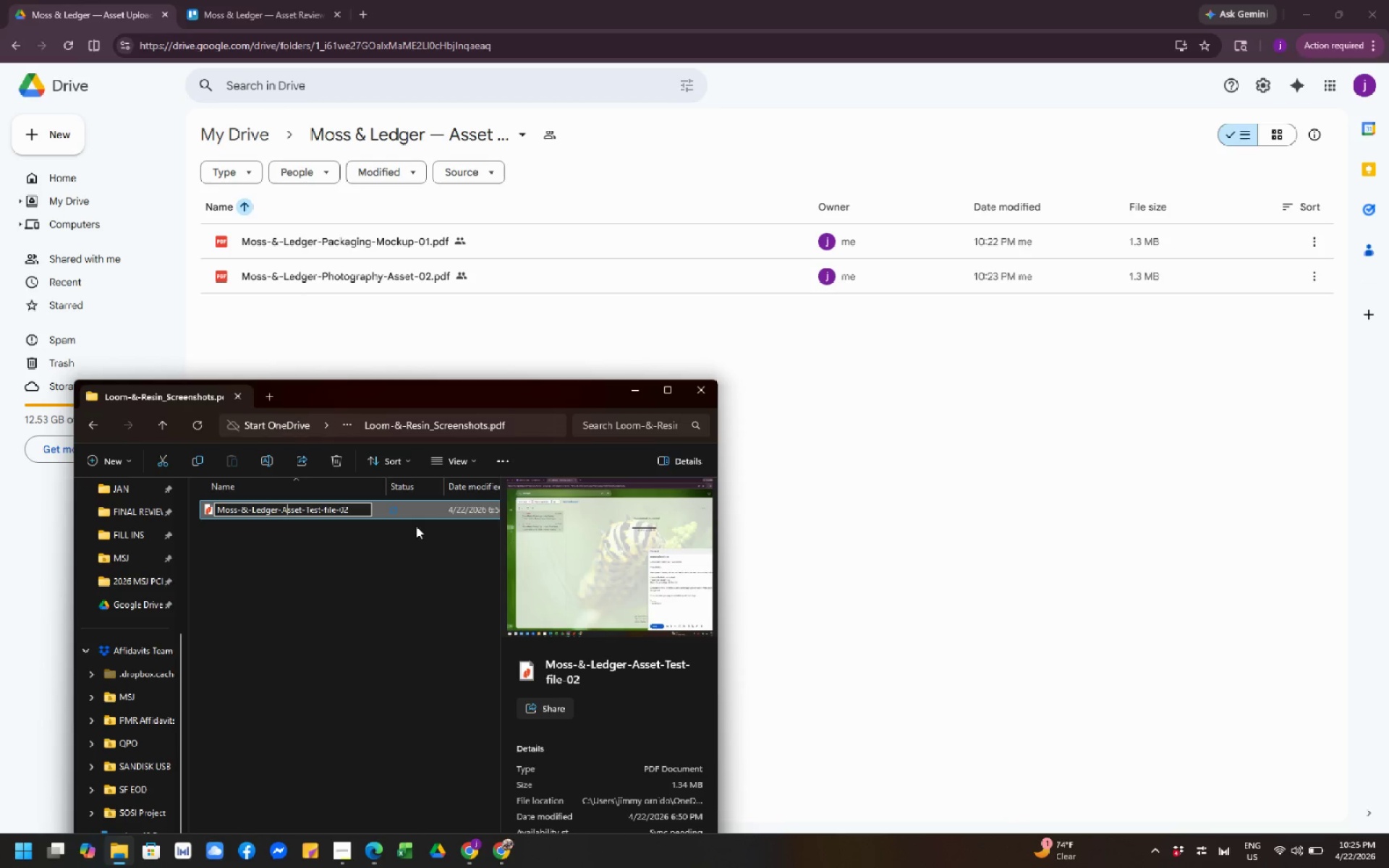 
key(ArrowRight)
 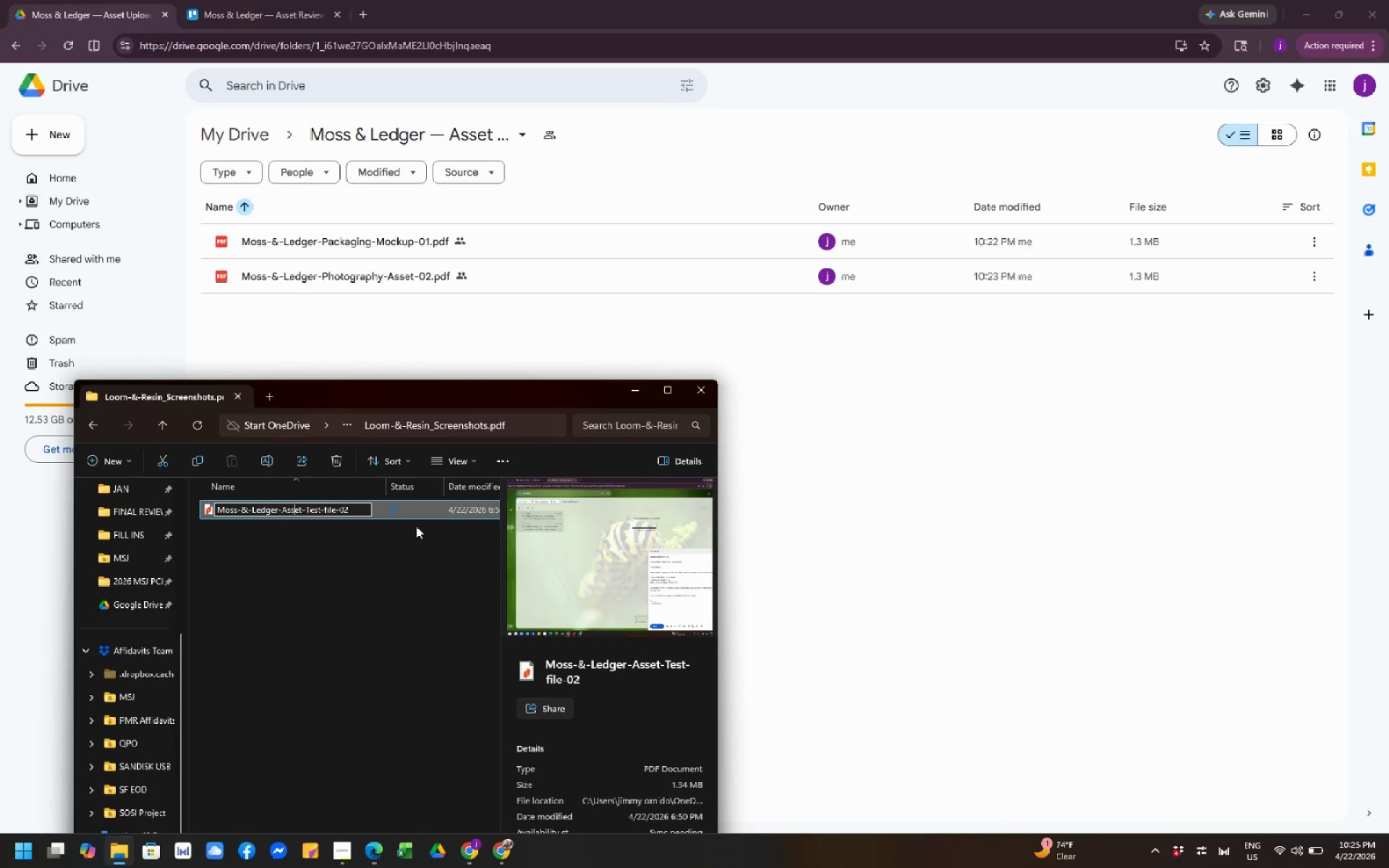 
key(ArrowRight)
 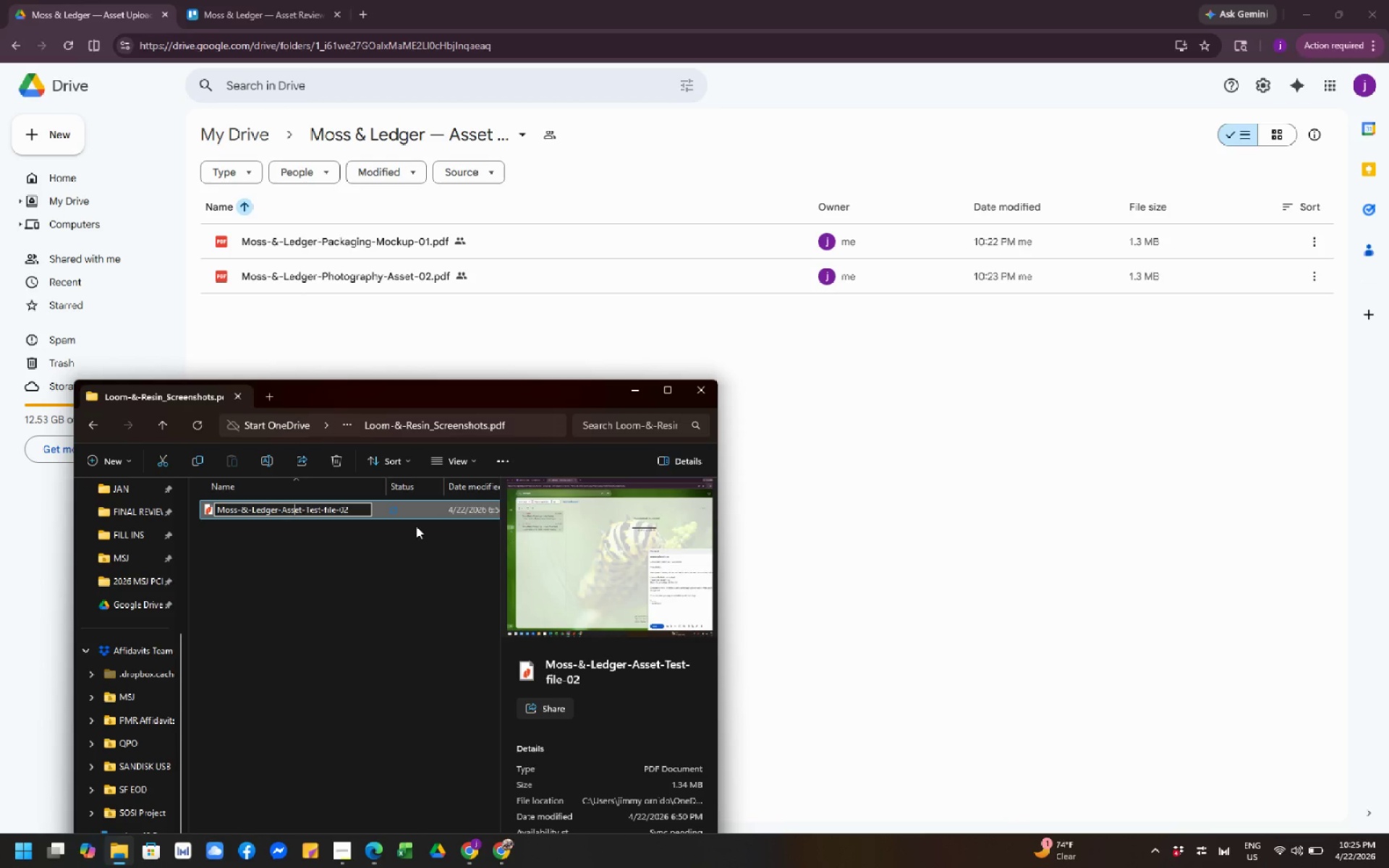 
key(ArrowRight)
 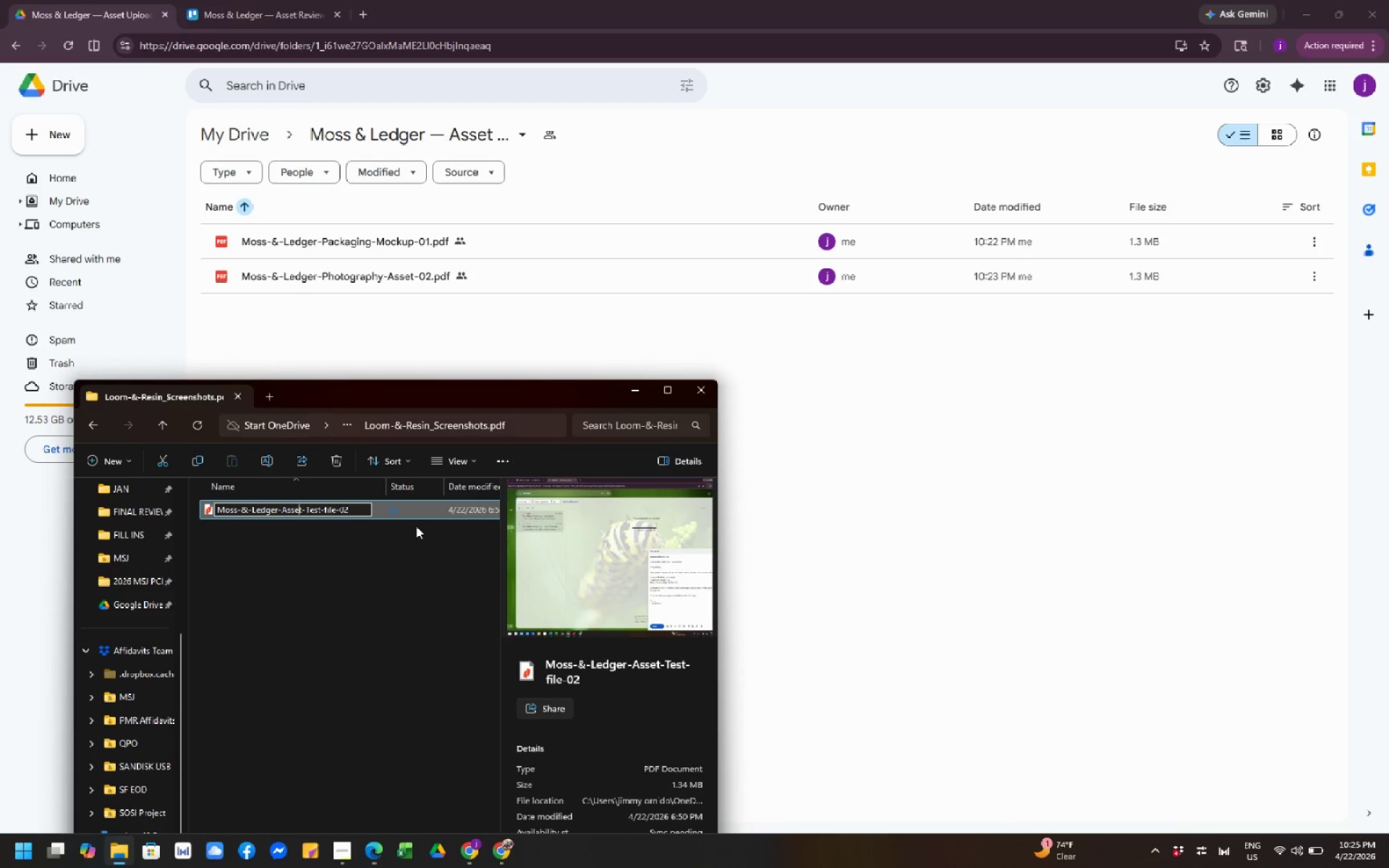 
key(ArrowRight)
 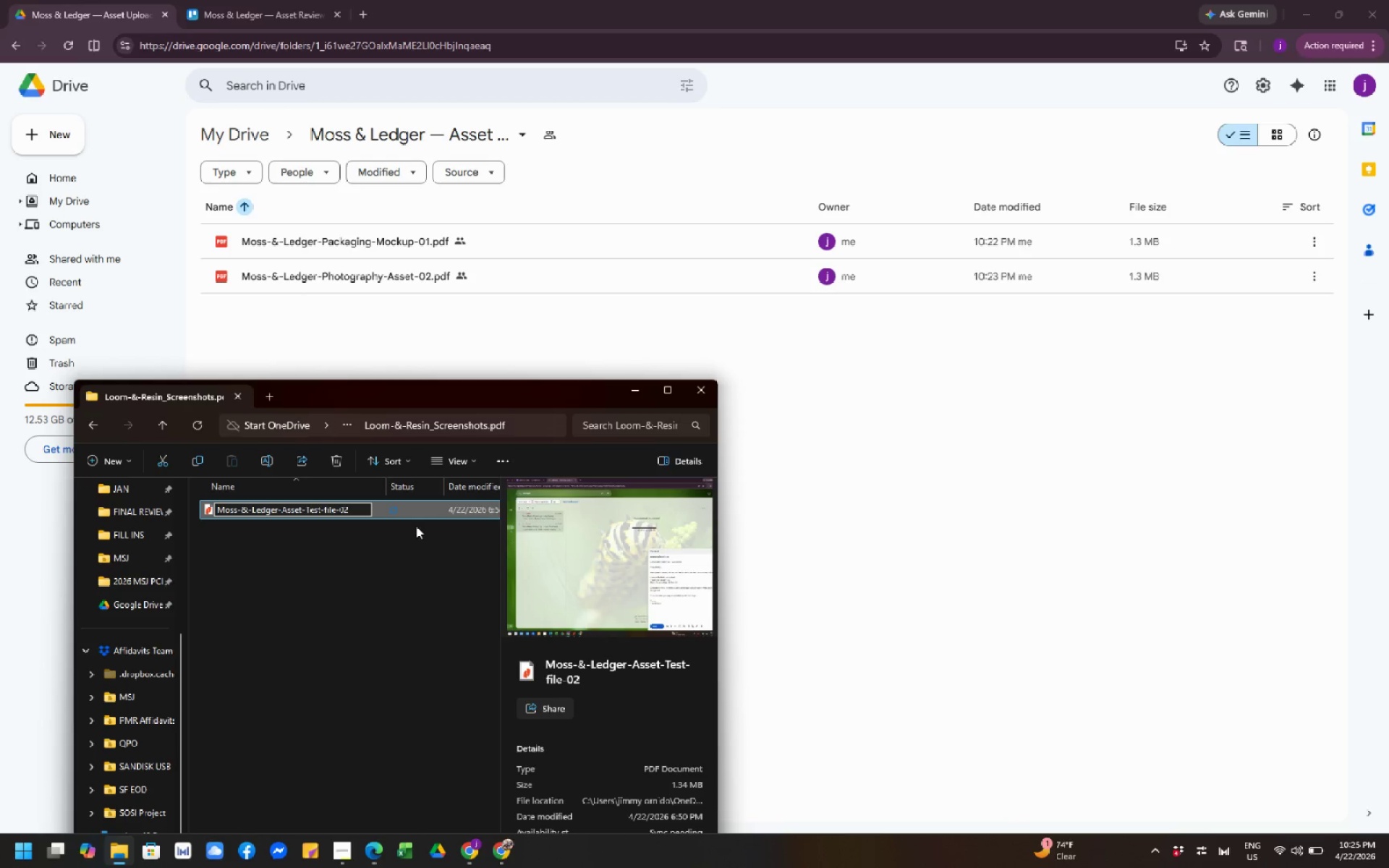 
key(Backspace)
key(Backspace)
key(Backspace)
key(Backspace)
key(Backspace)
type(Seasonal)
 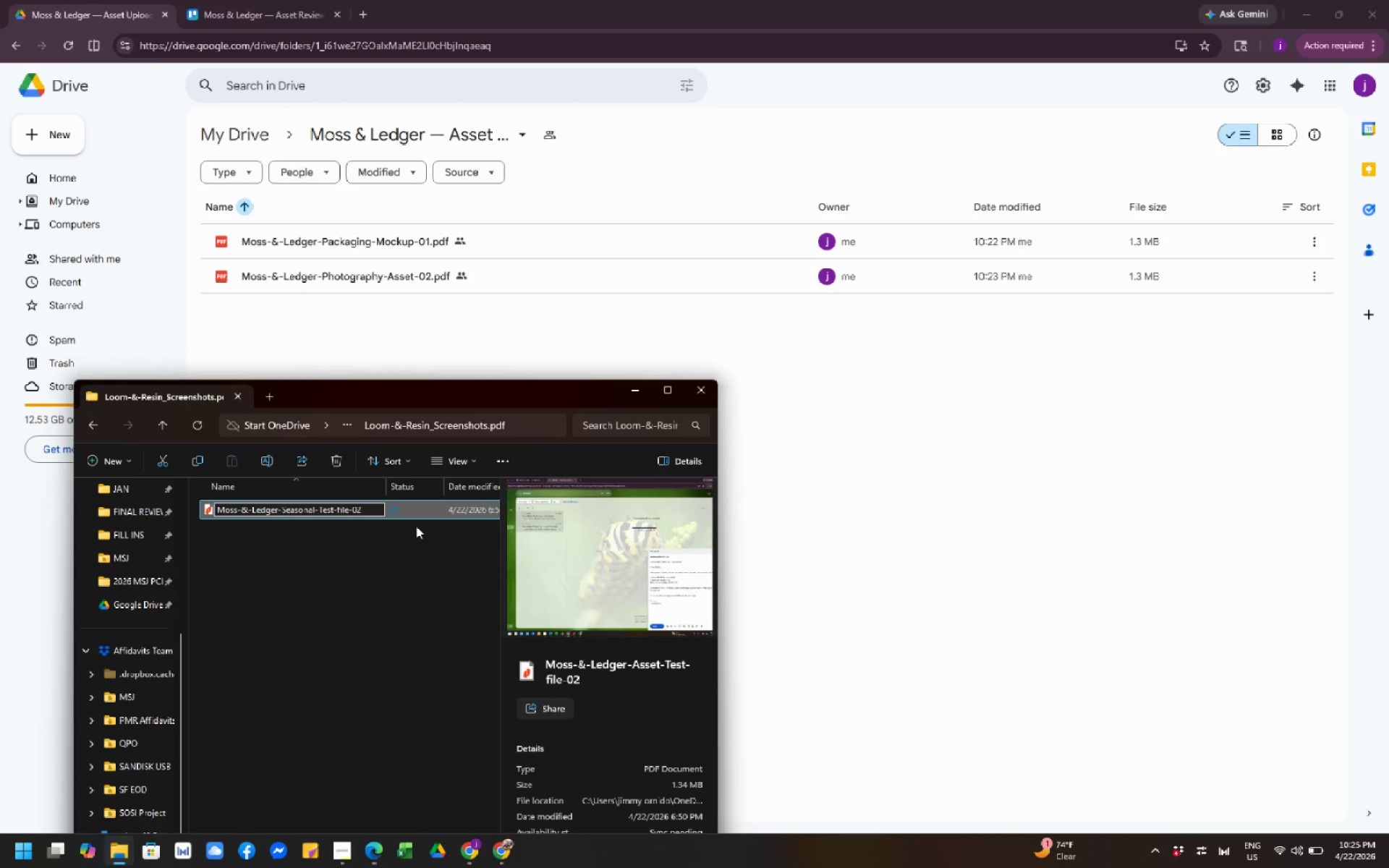 
wait(6.66)
 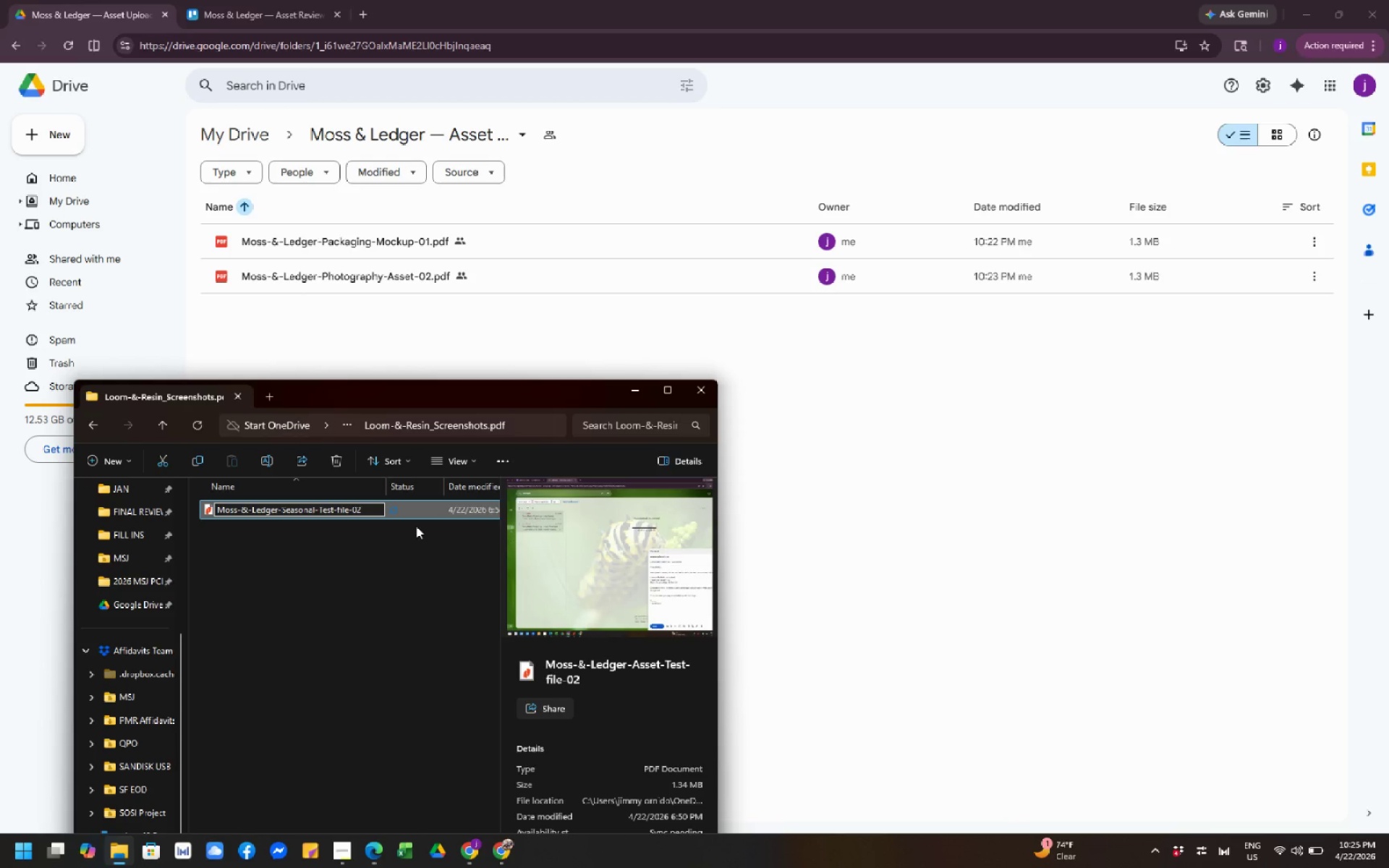 
type(-Camp)
 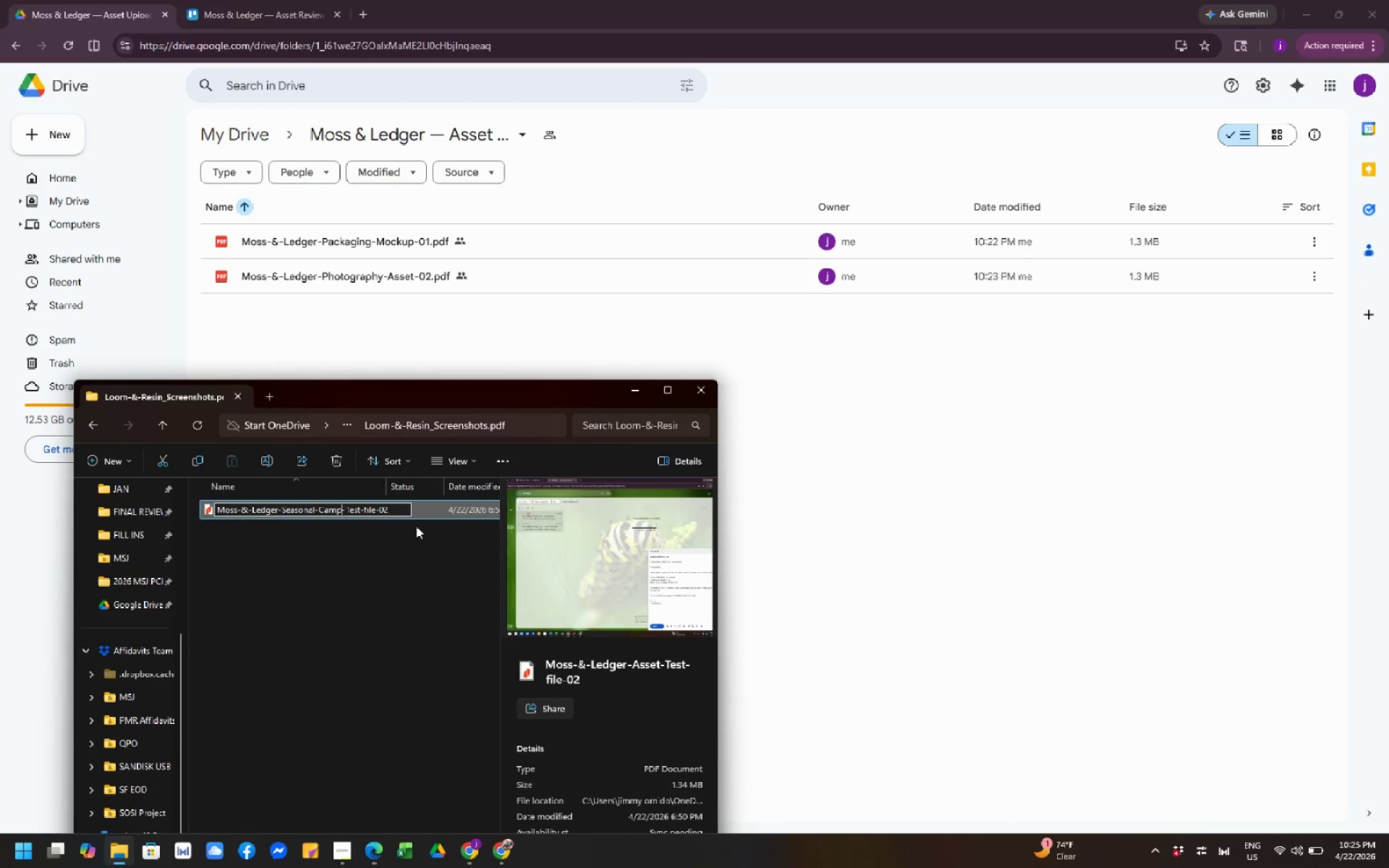 
type(aign)
 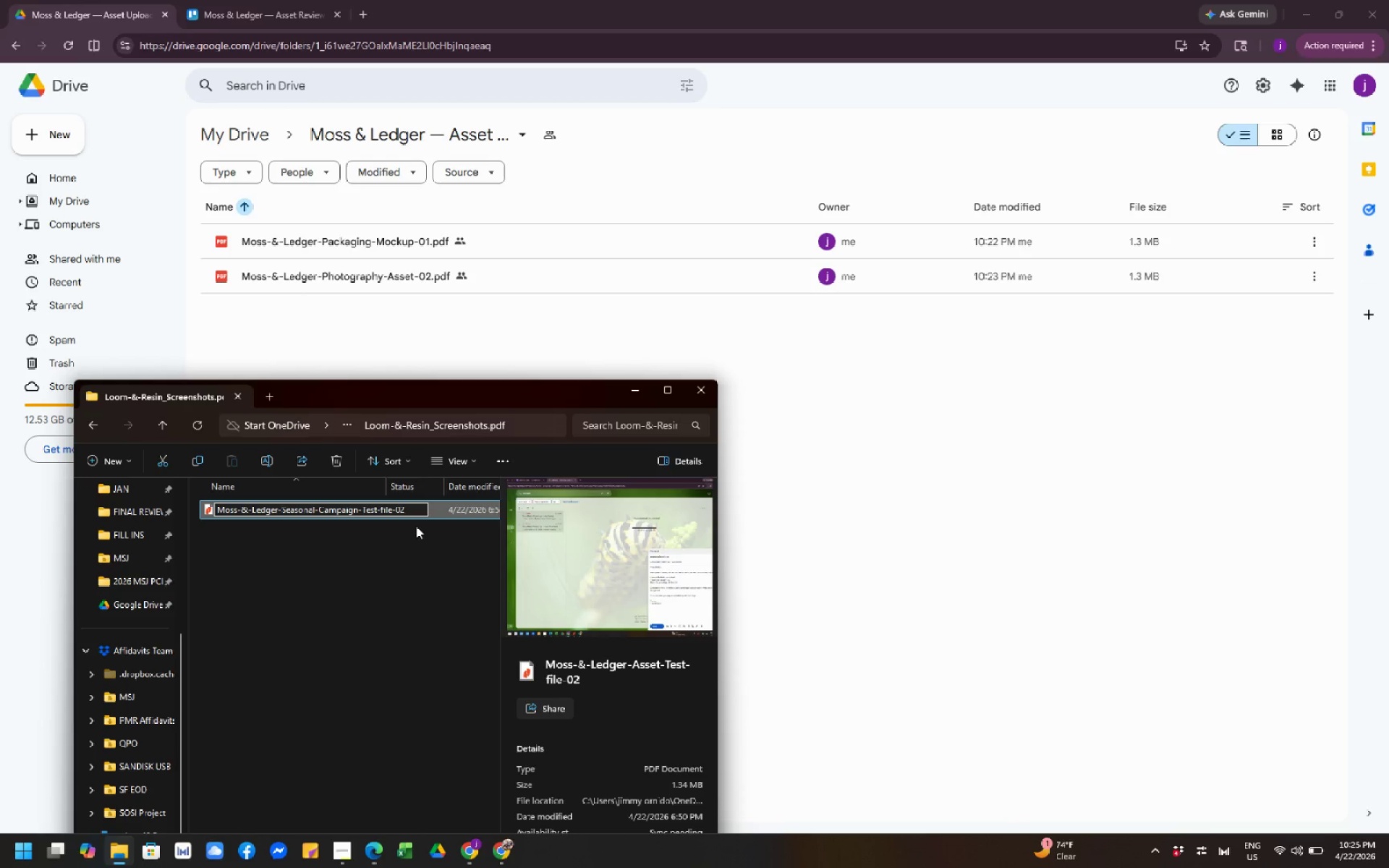 
wait(10.05)
 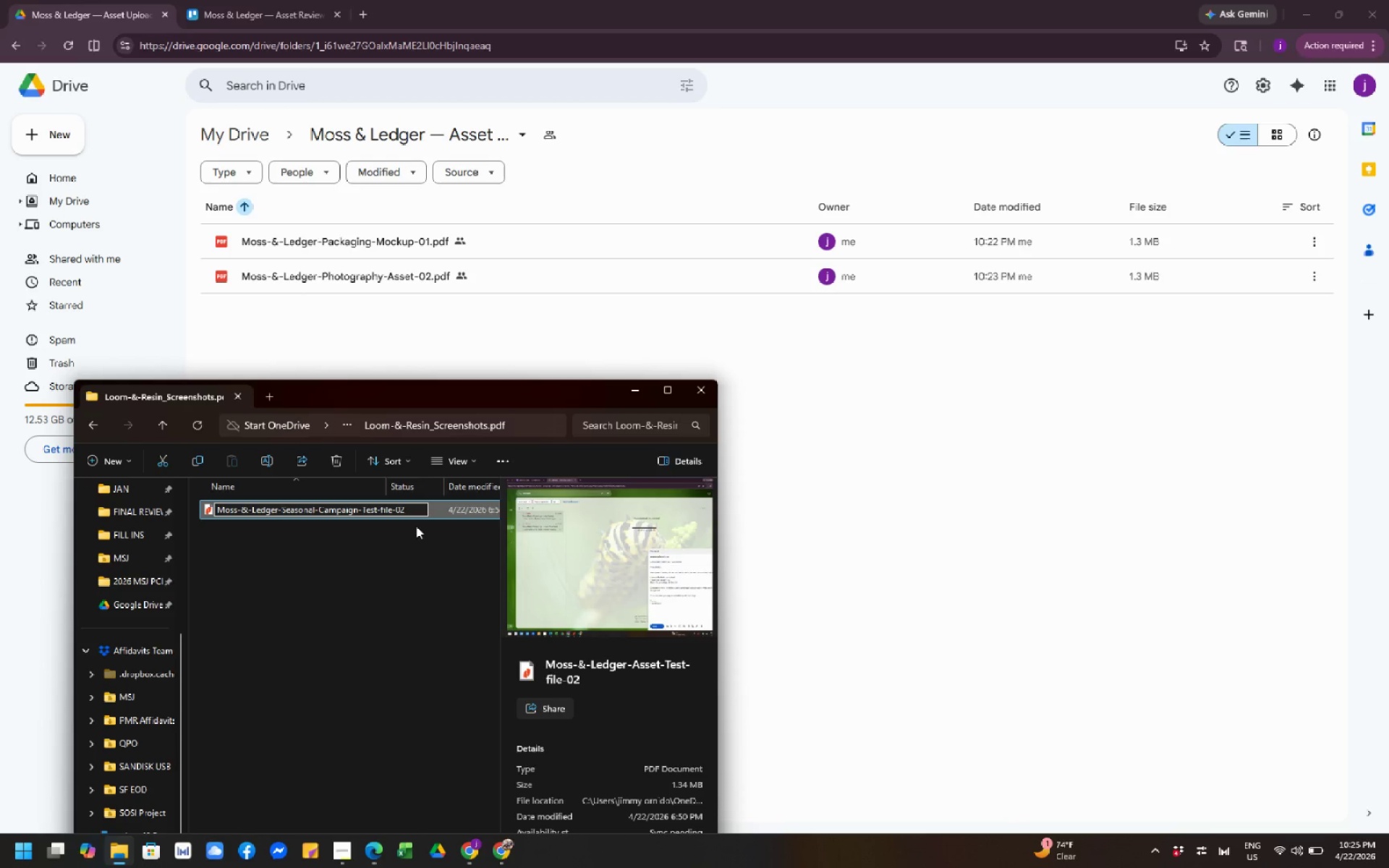 
type(-Asset)
 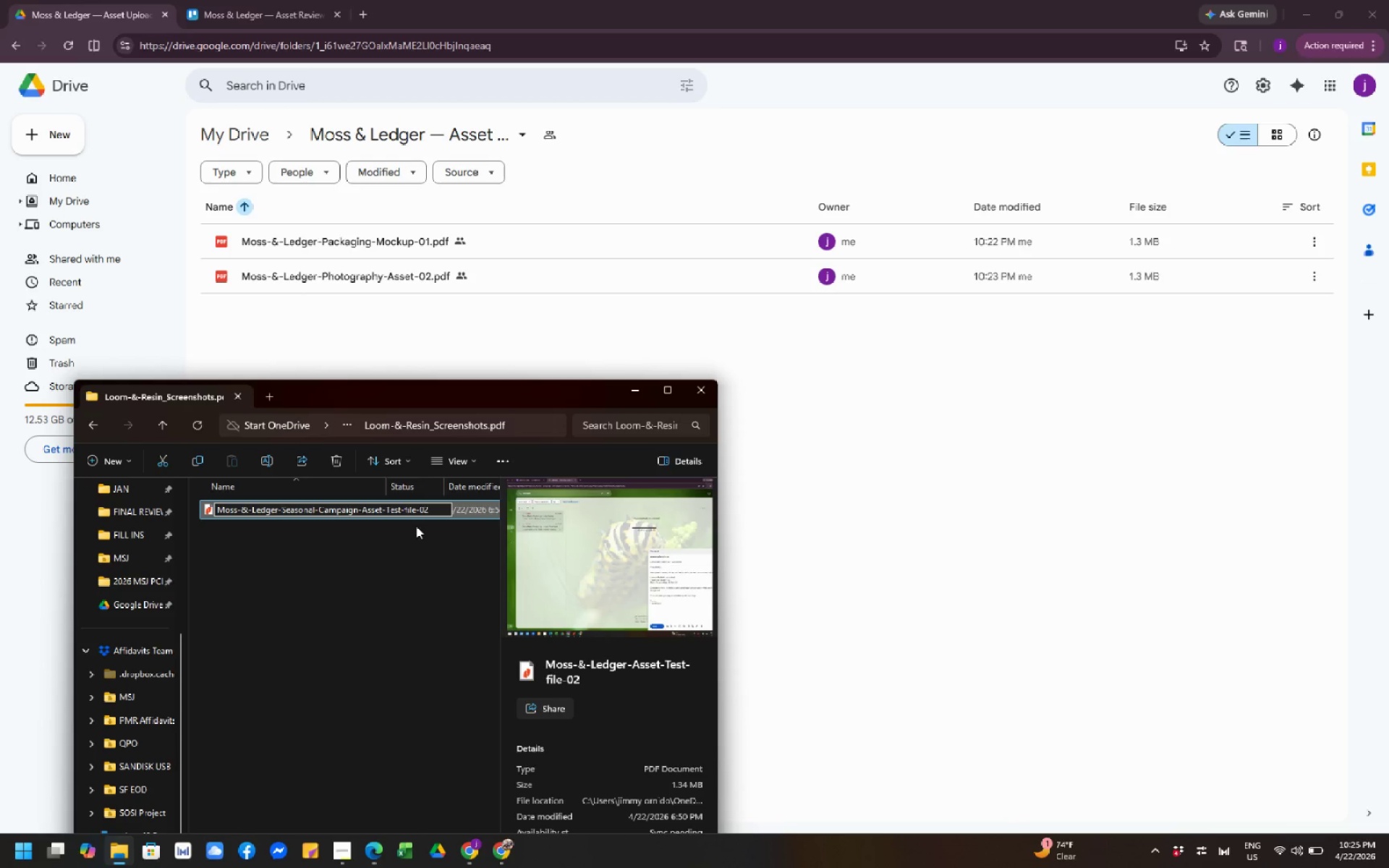 
key(ArrowRight)
 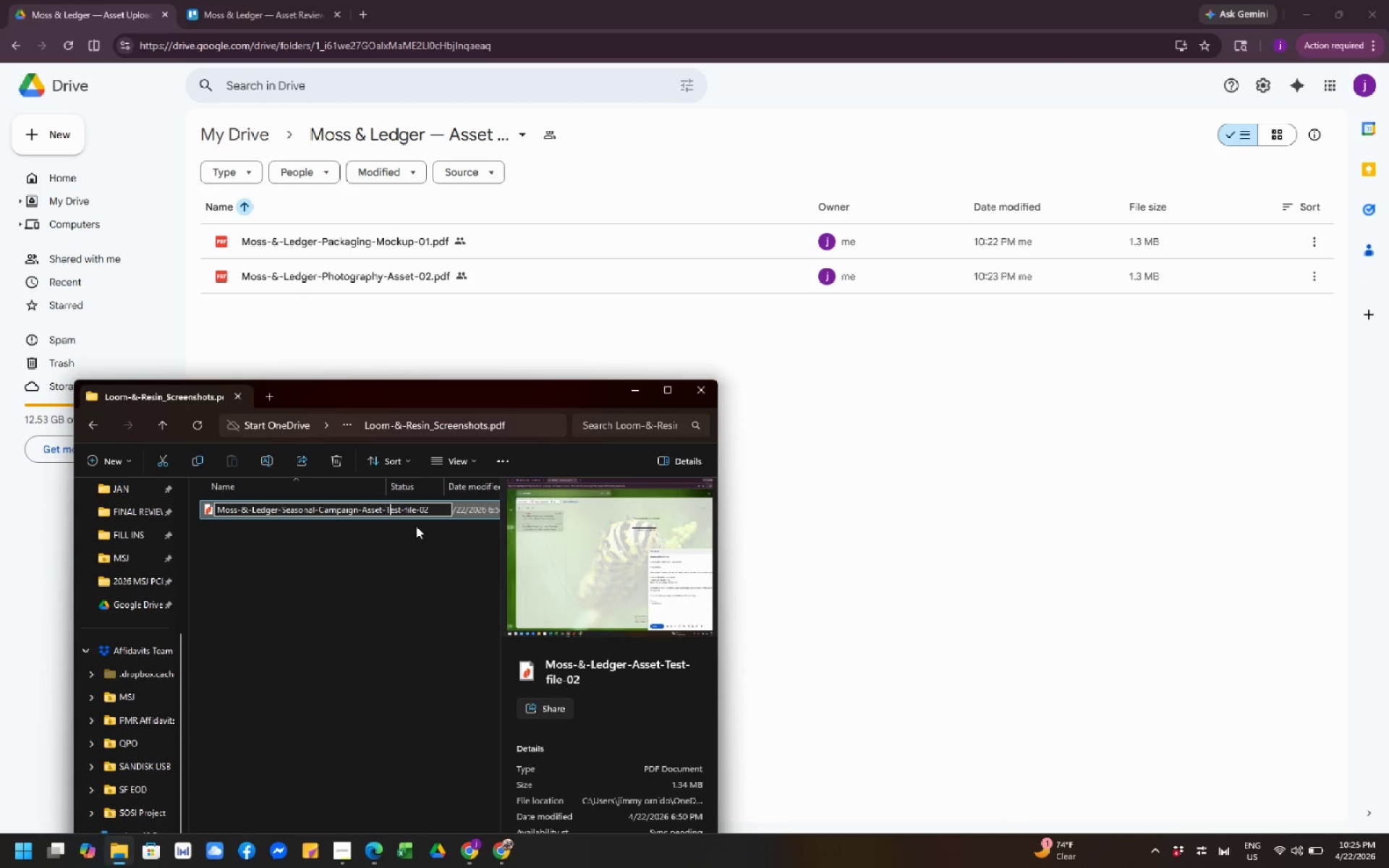 
key(ArrowRight)
 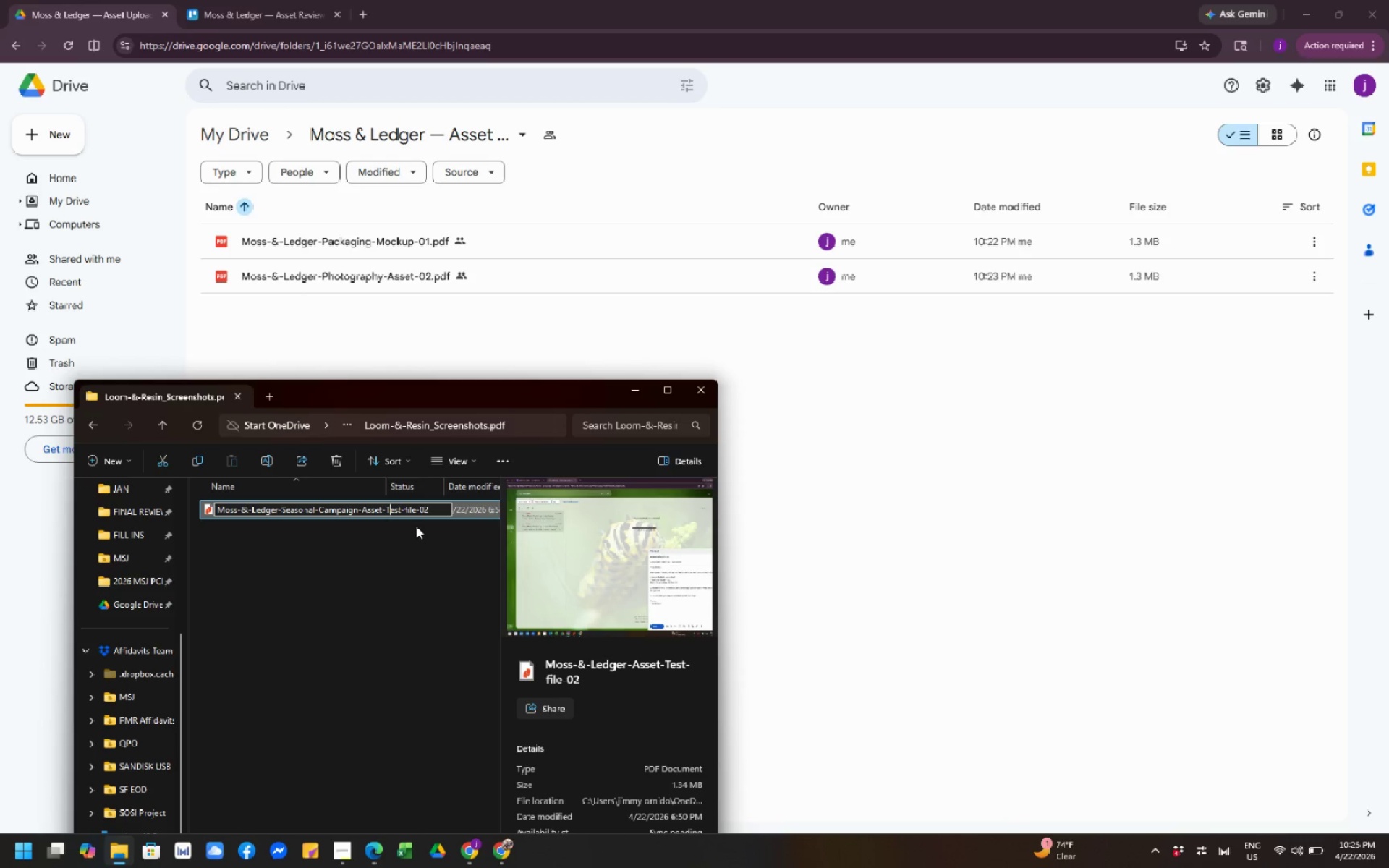 
key(ArrowRight)
 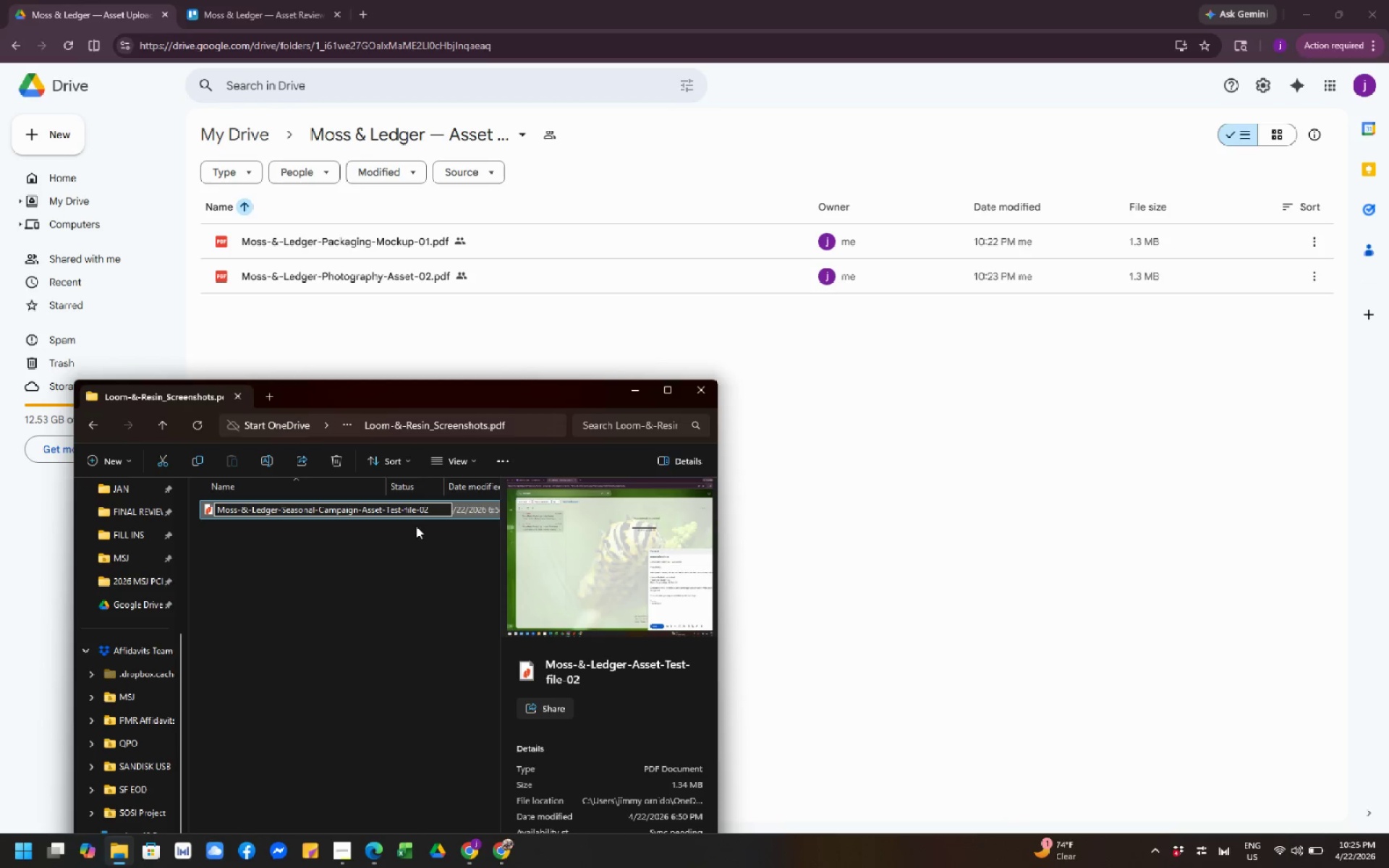 
key(ArrowRight)
 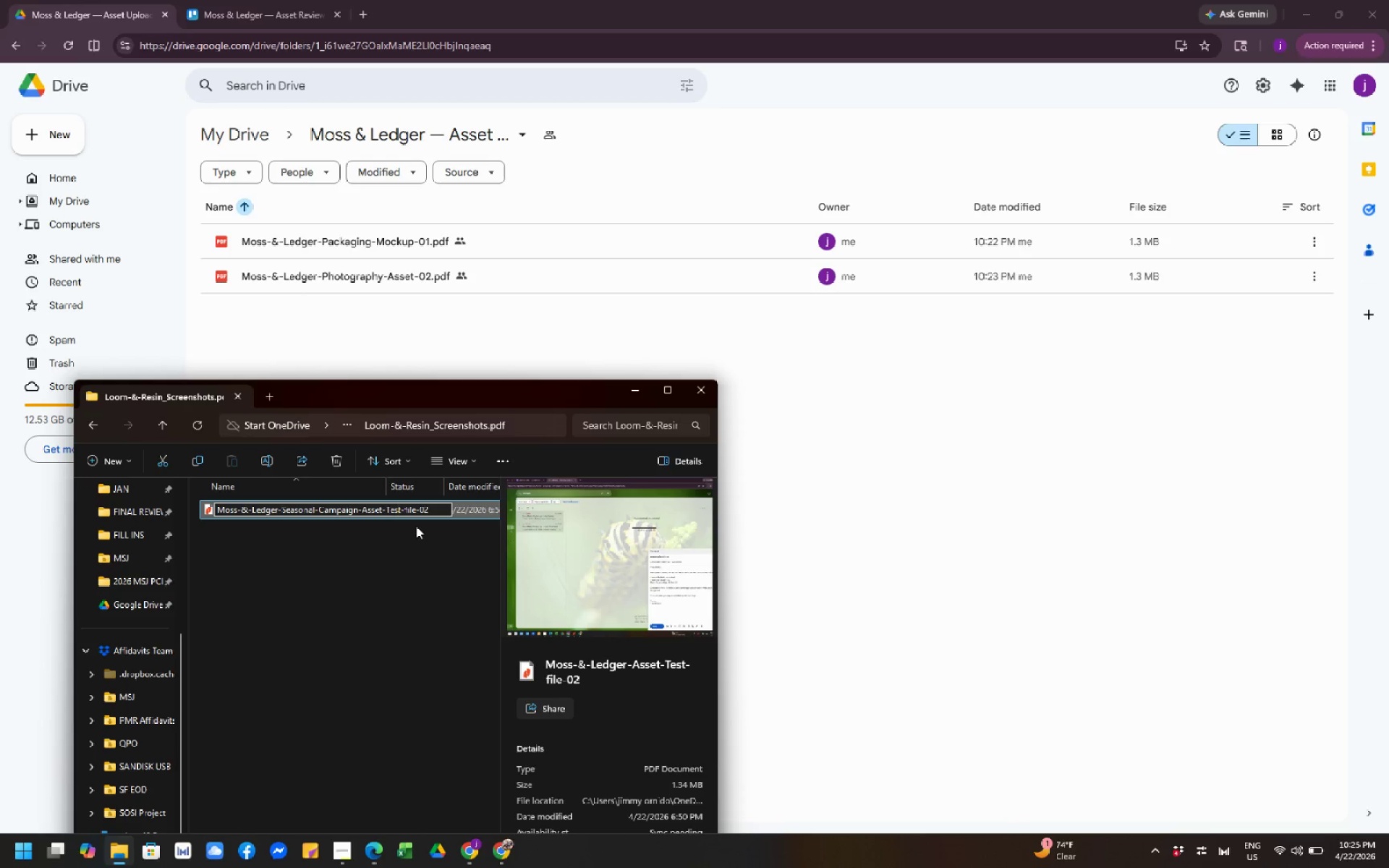 
key(ArrowRight)
 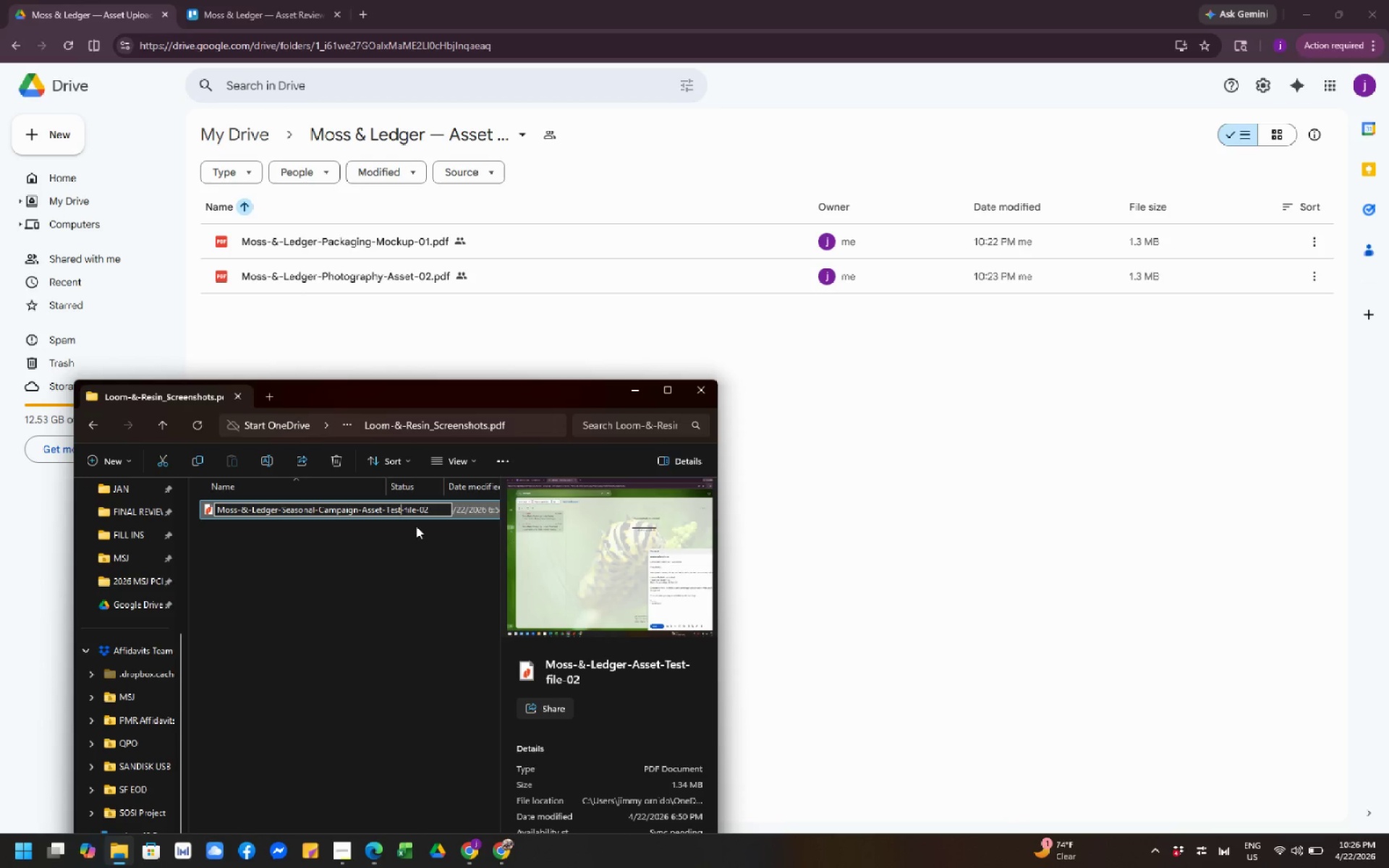 
key(Backspace)
 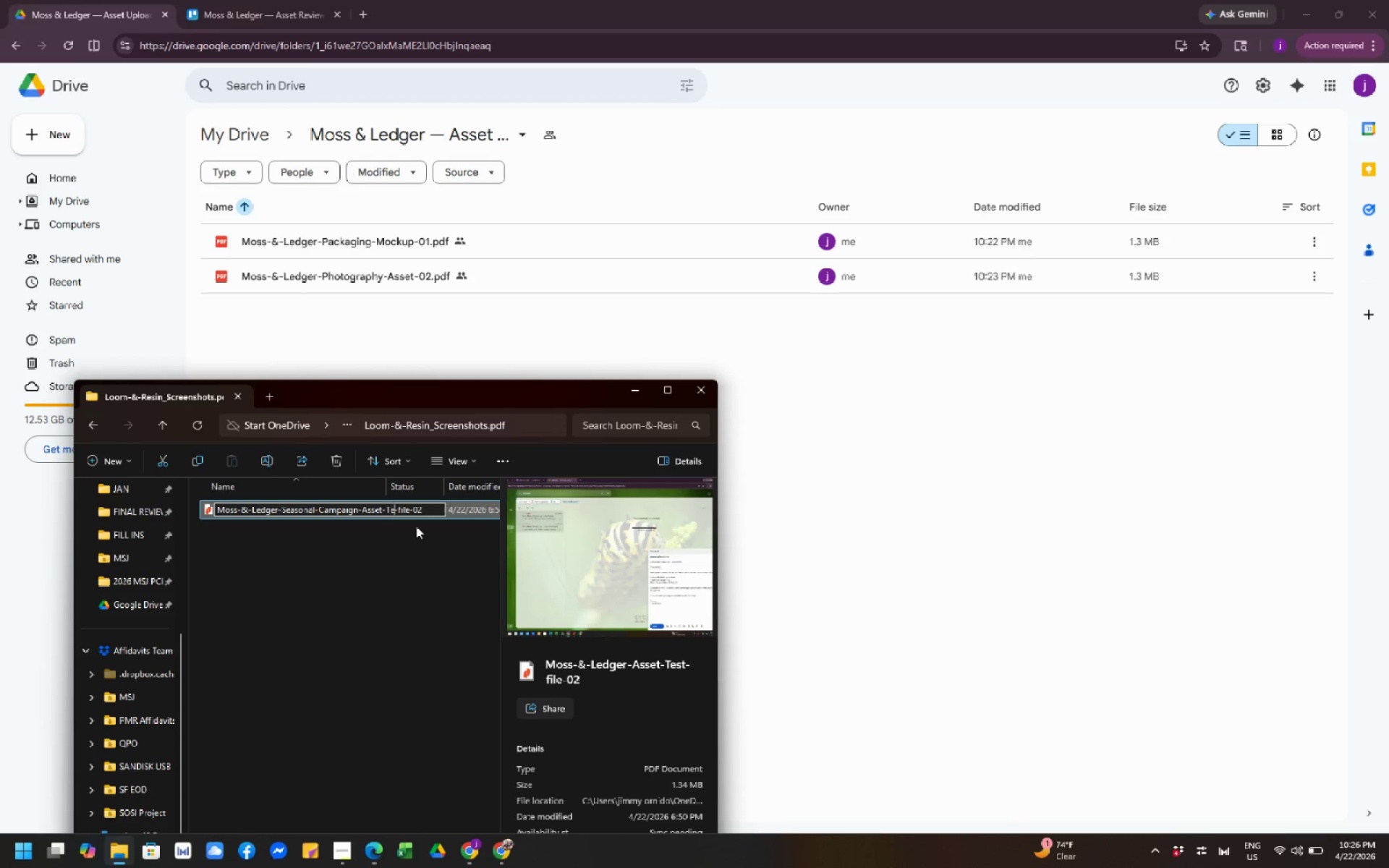 
key(Backspace)
 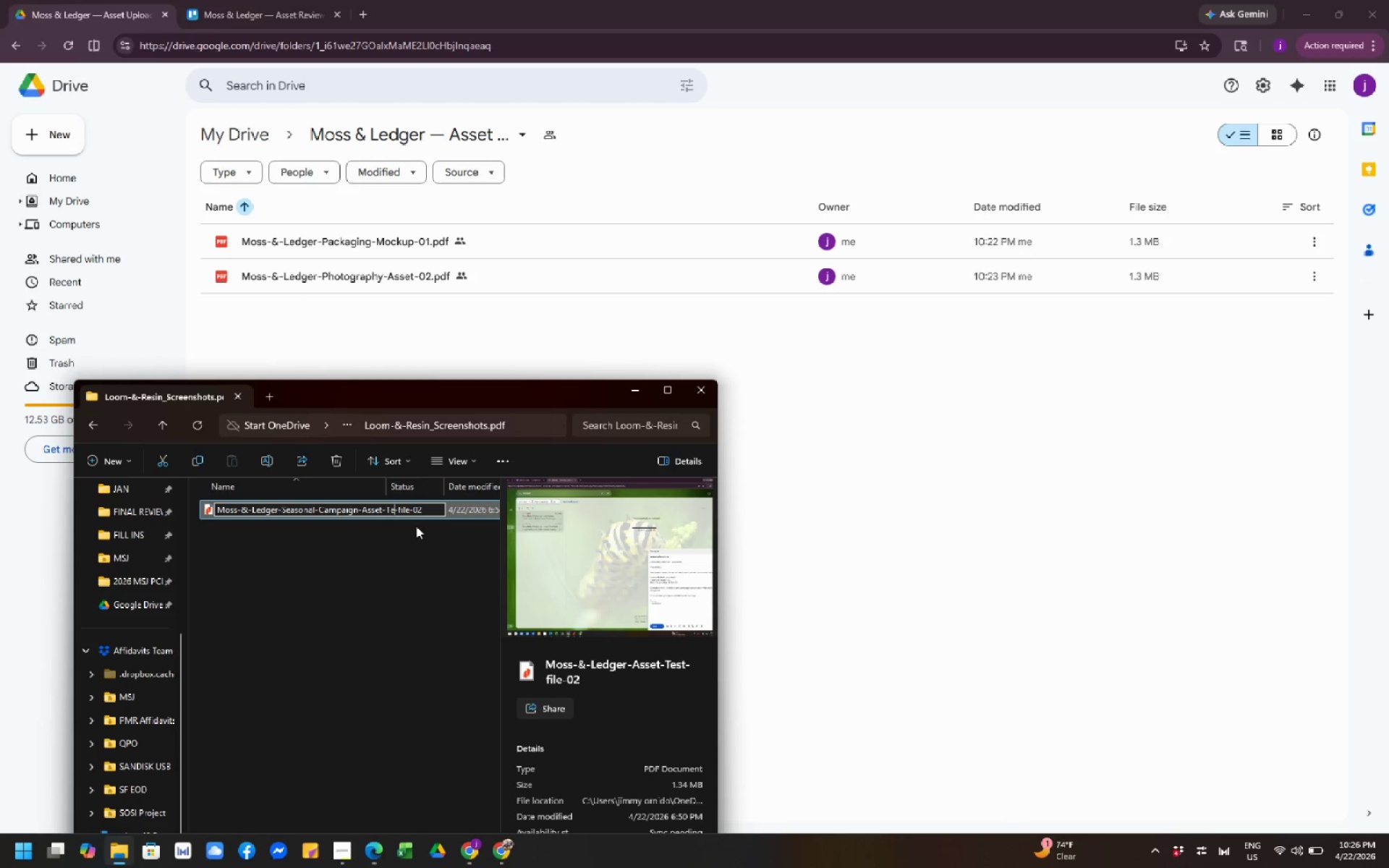 
key(Backspace)
 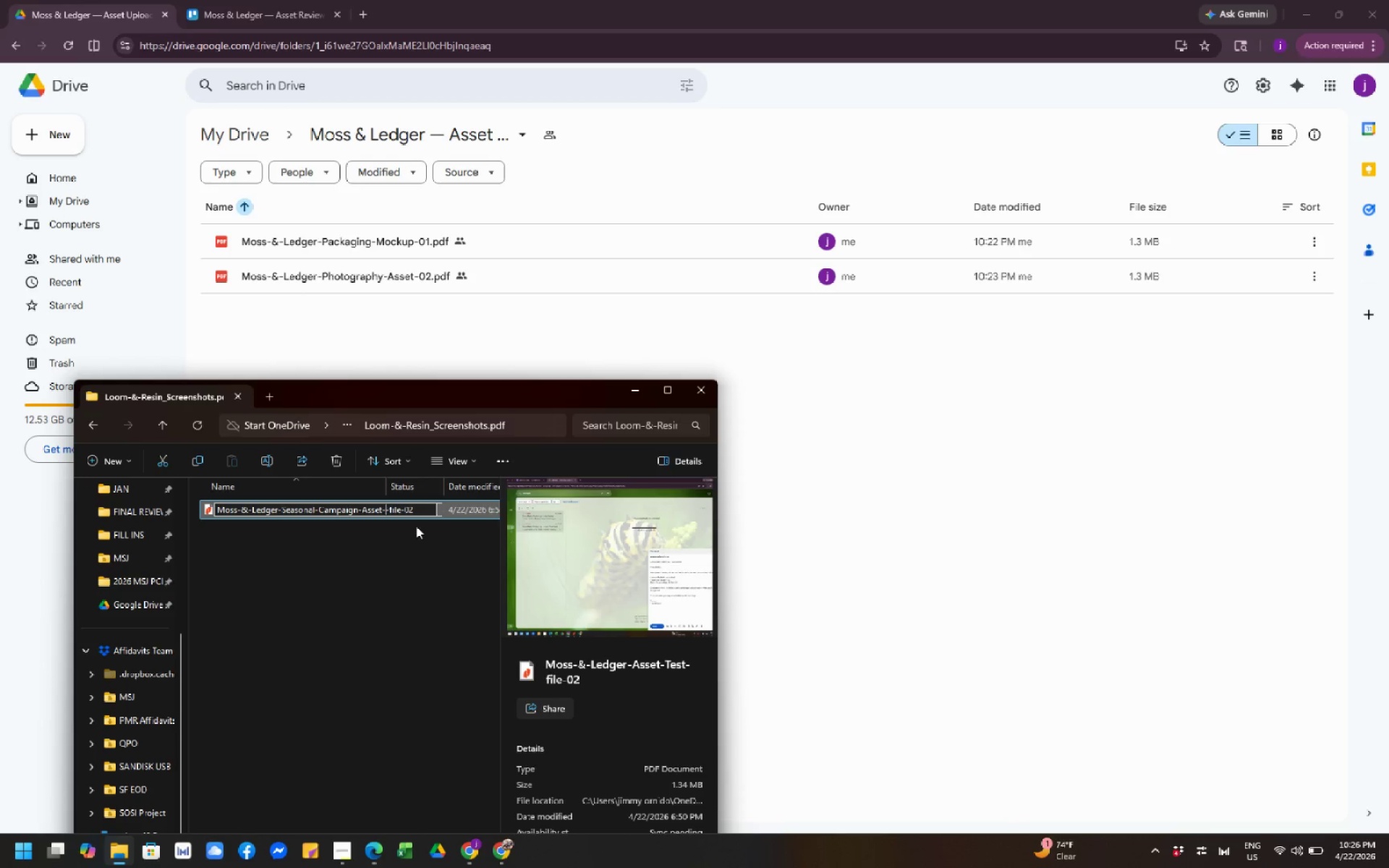 
key(Backspace)
 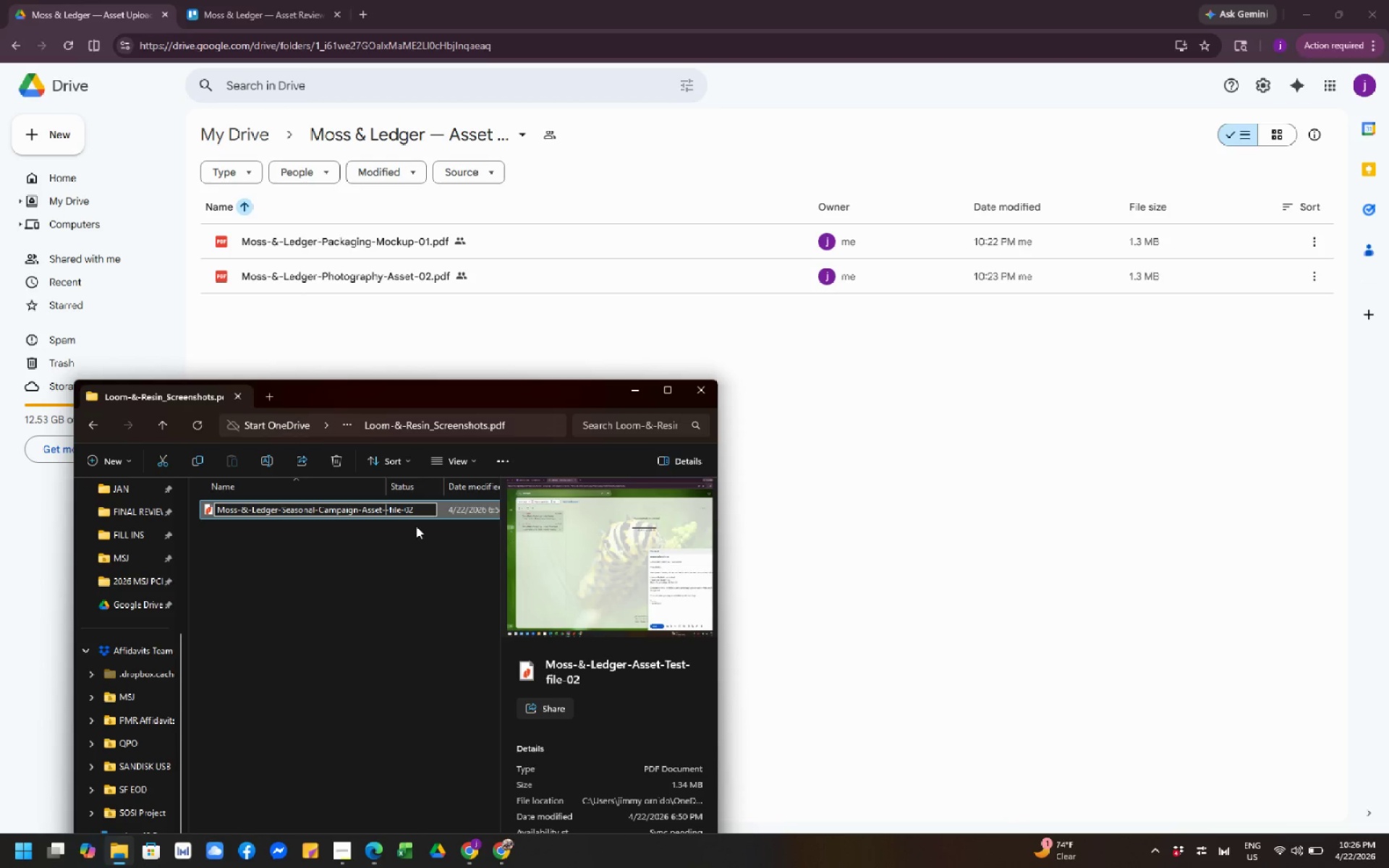 
key(ArrowRight)
 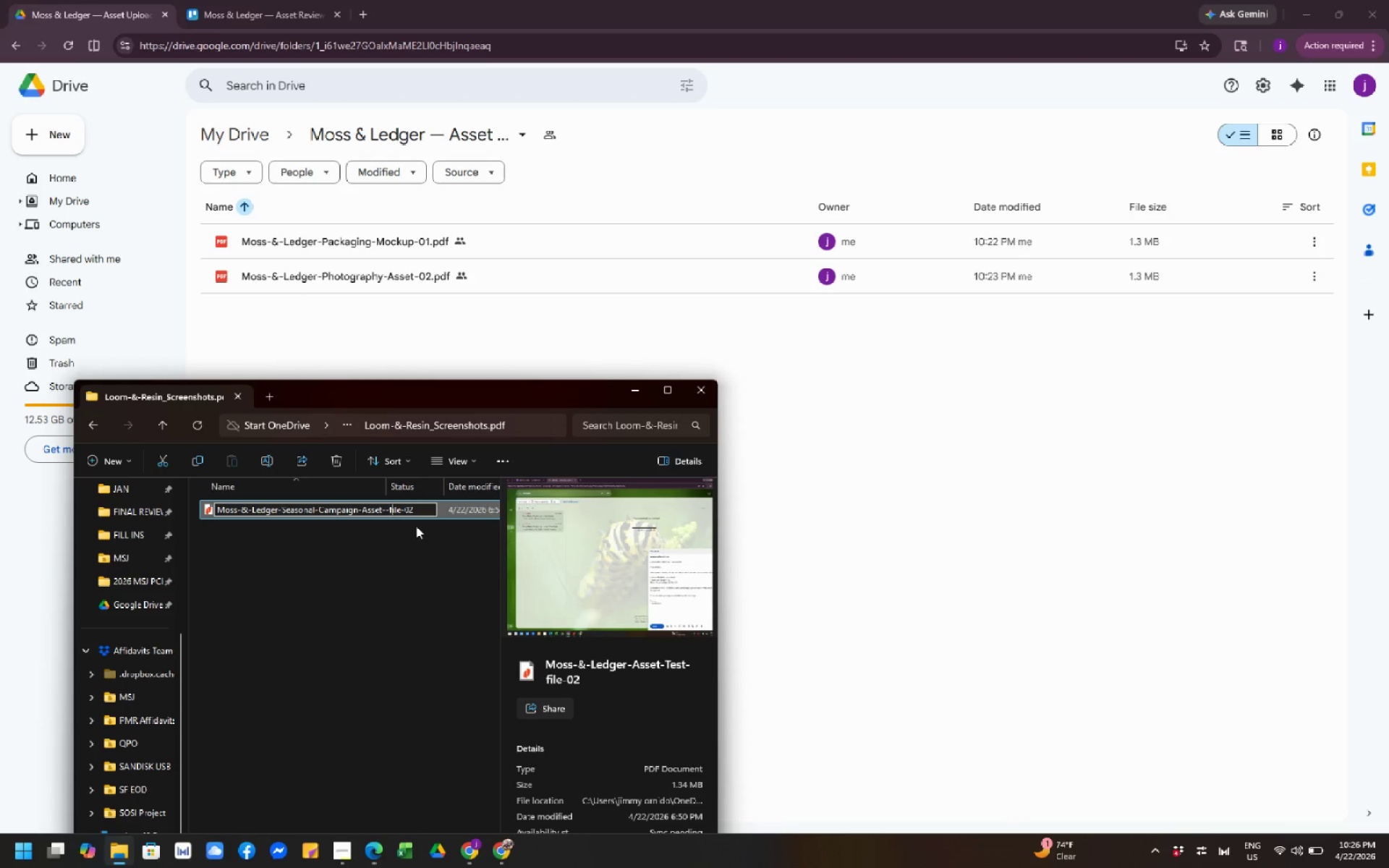 
key(ArrowRight)
 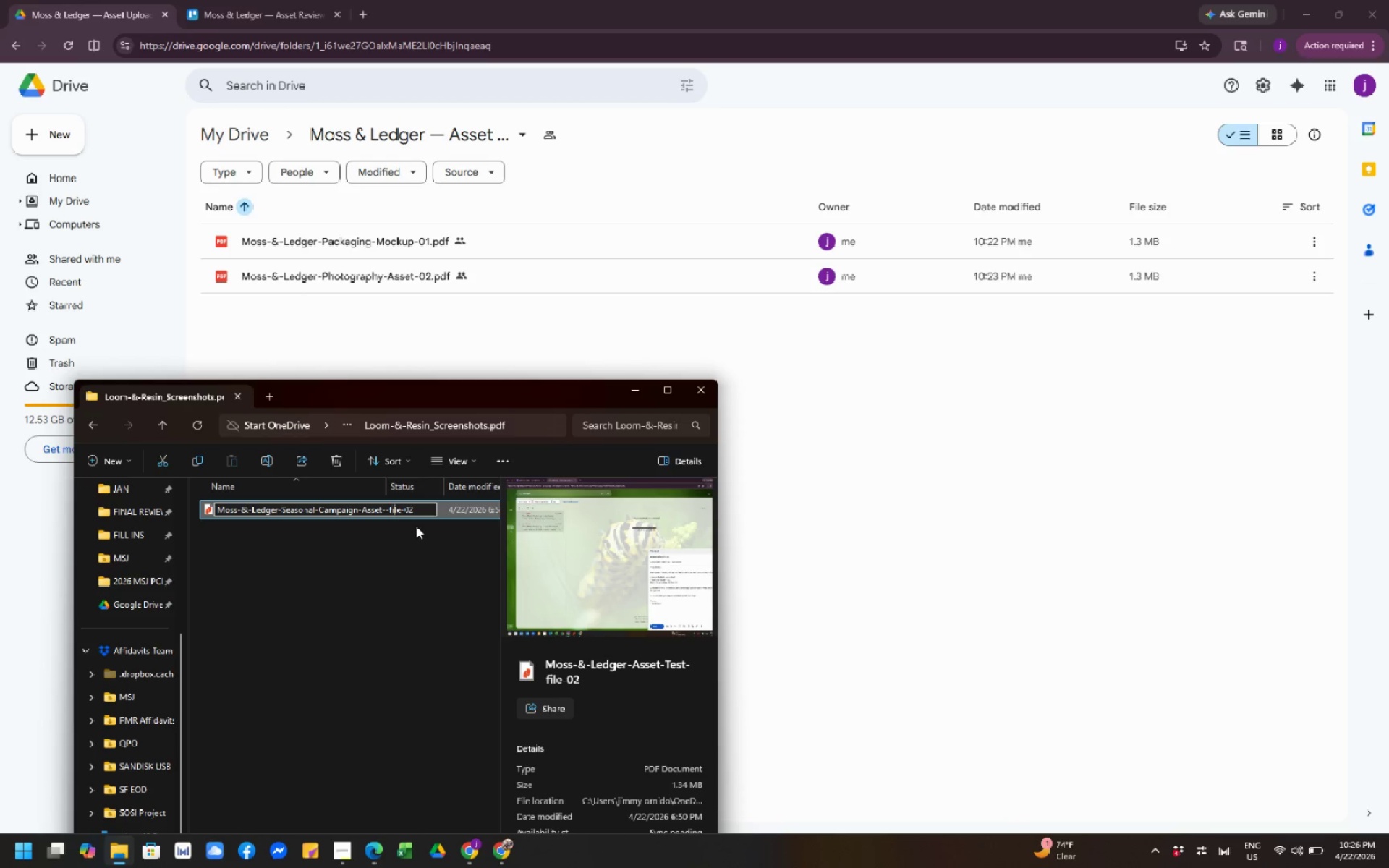 
key(ArrowRight)
 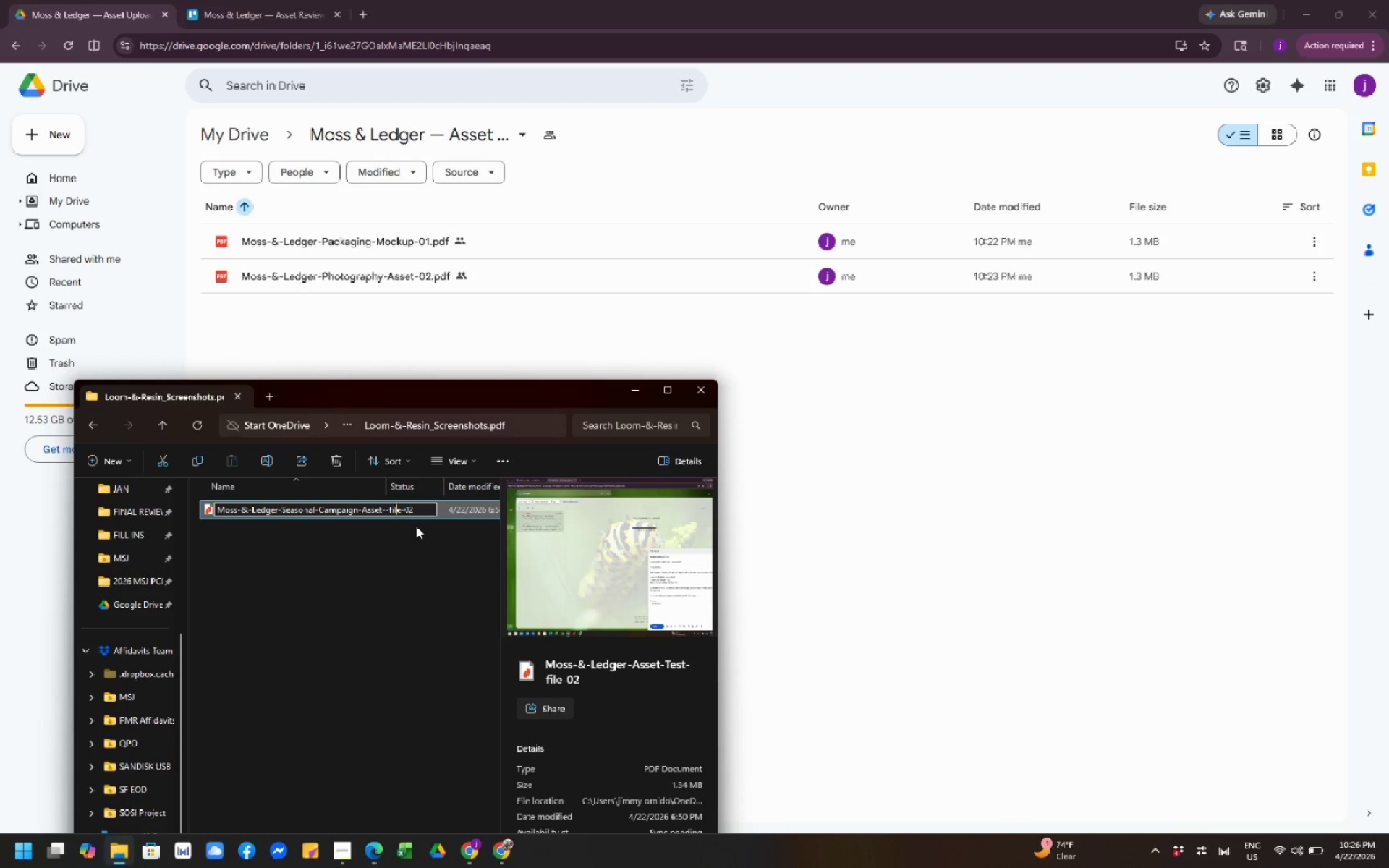 
key(ArrowRight)
 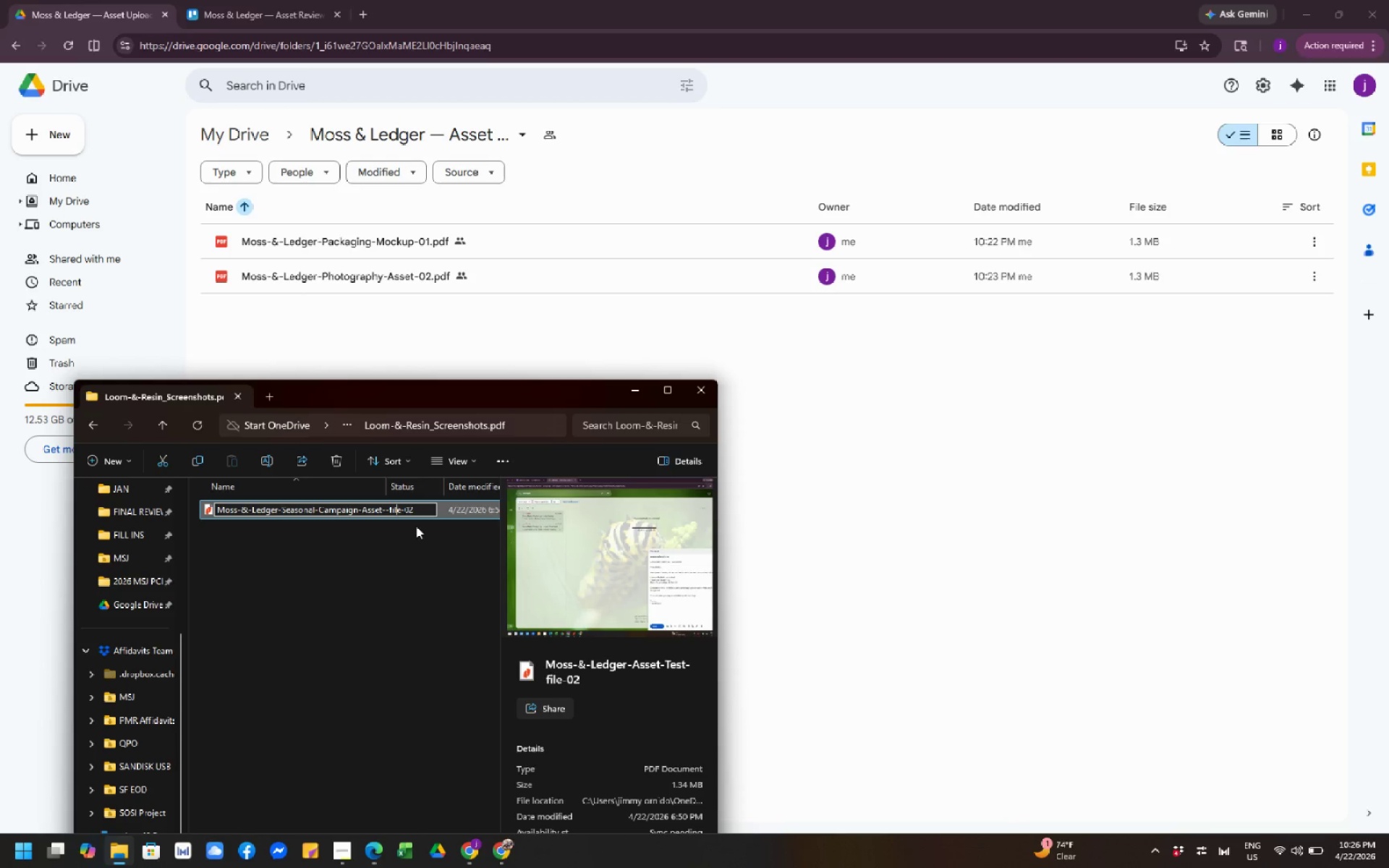 
key(ArrowRight)
 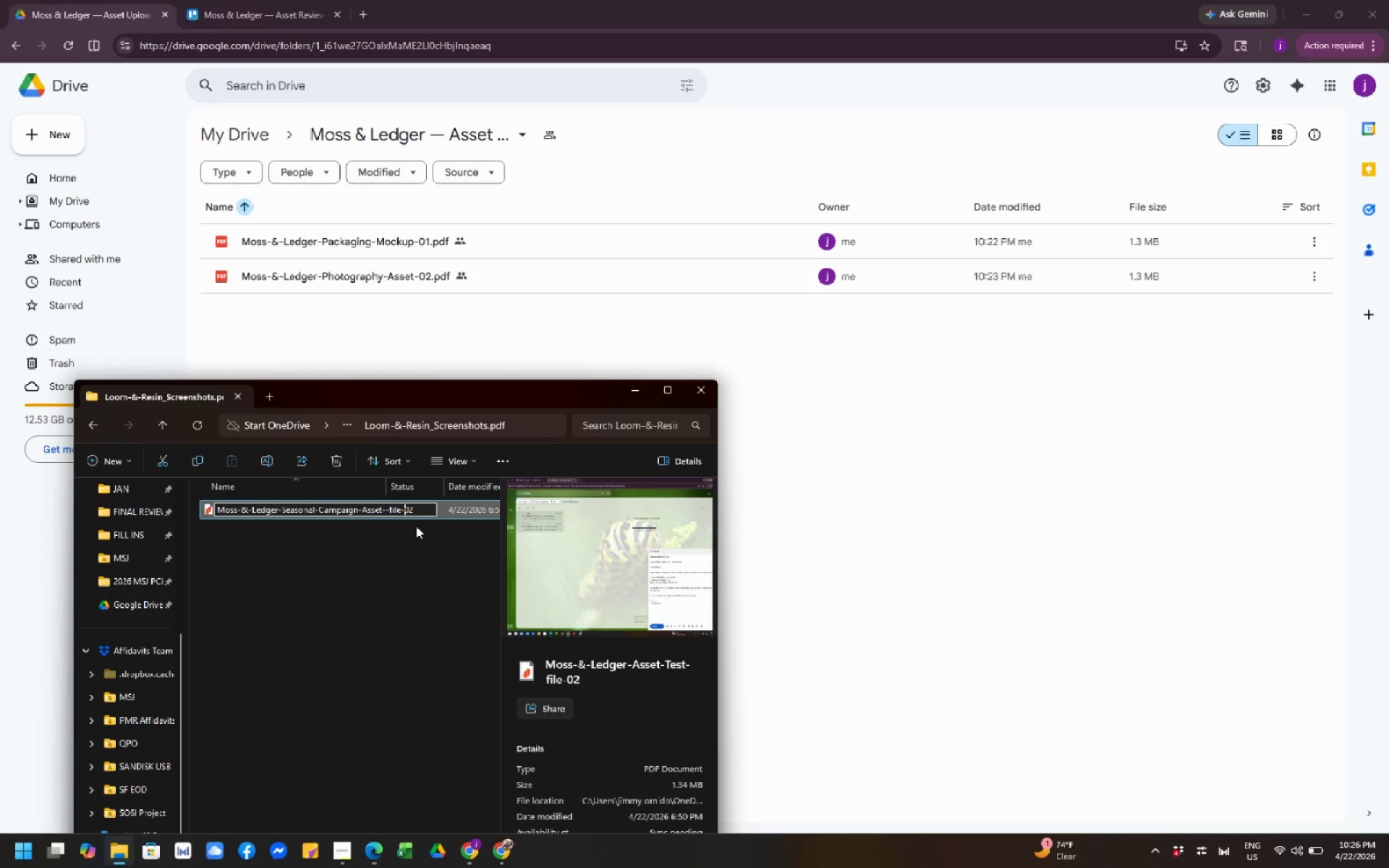 
key(ArrowRight)
 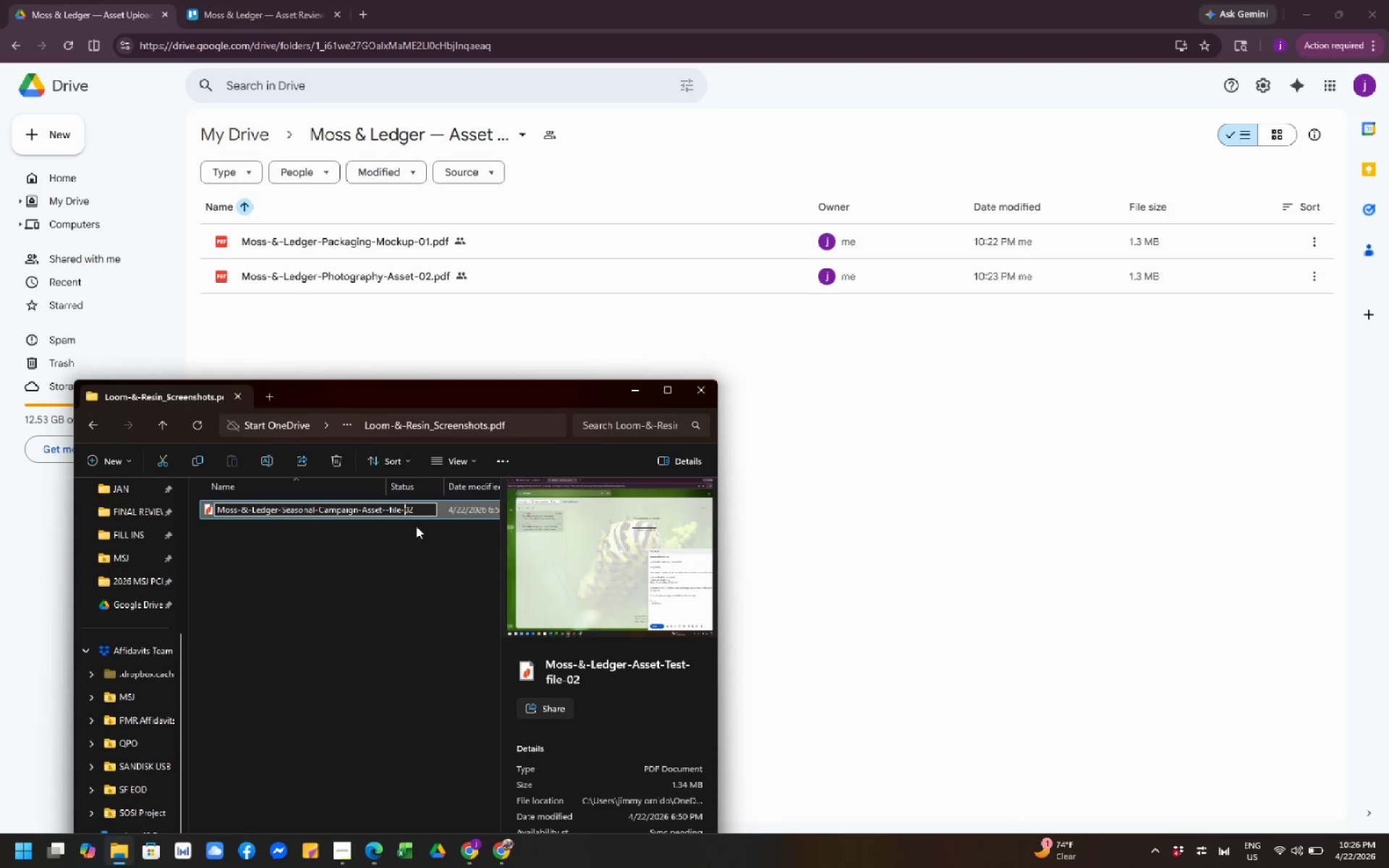 
key(ArrowRight)
 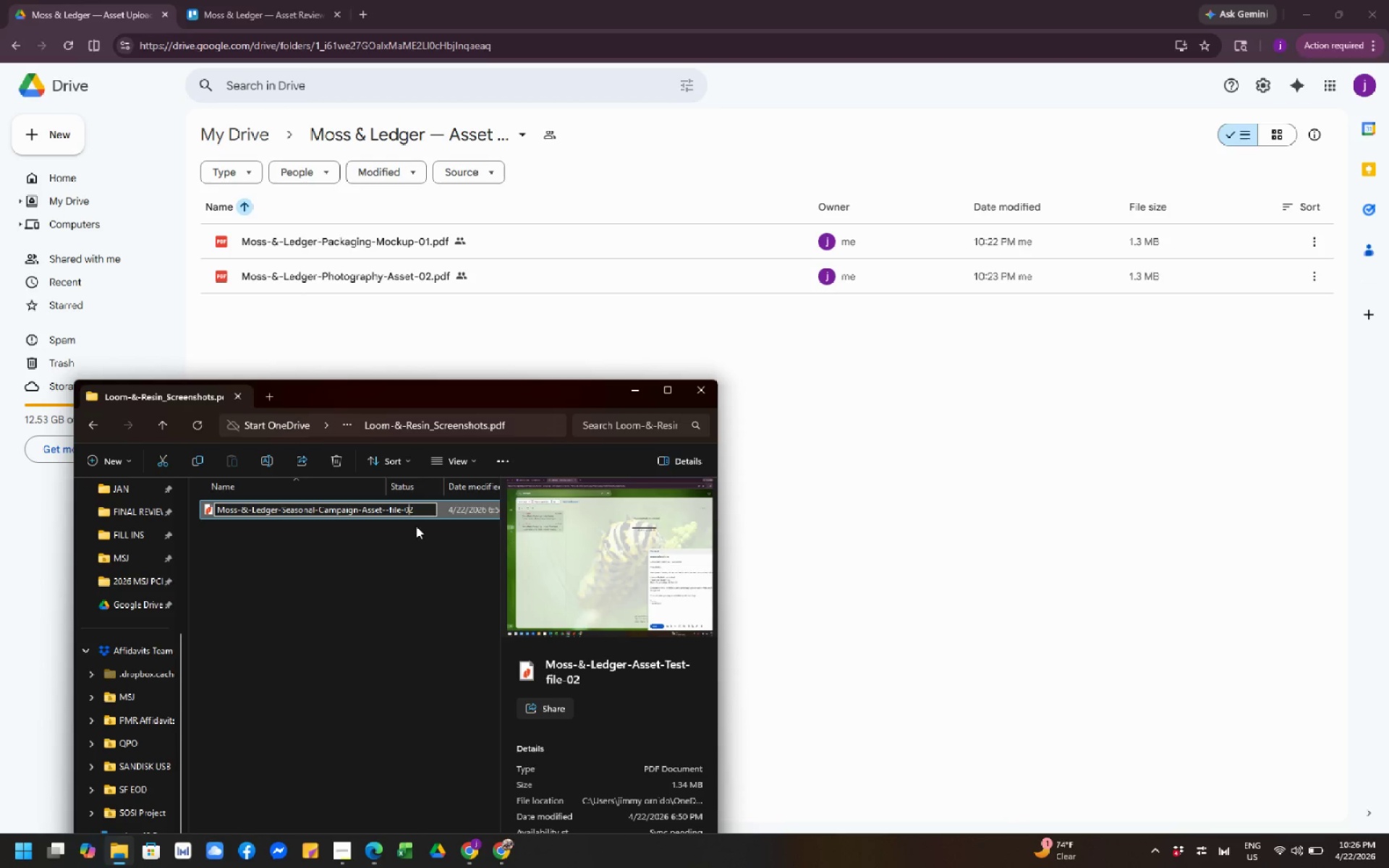 
key(ArrowRight)
 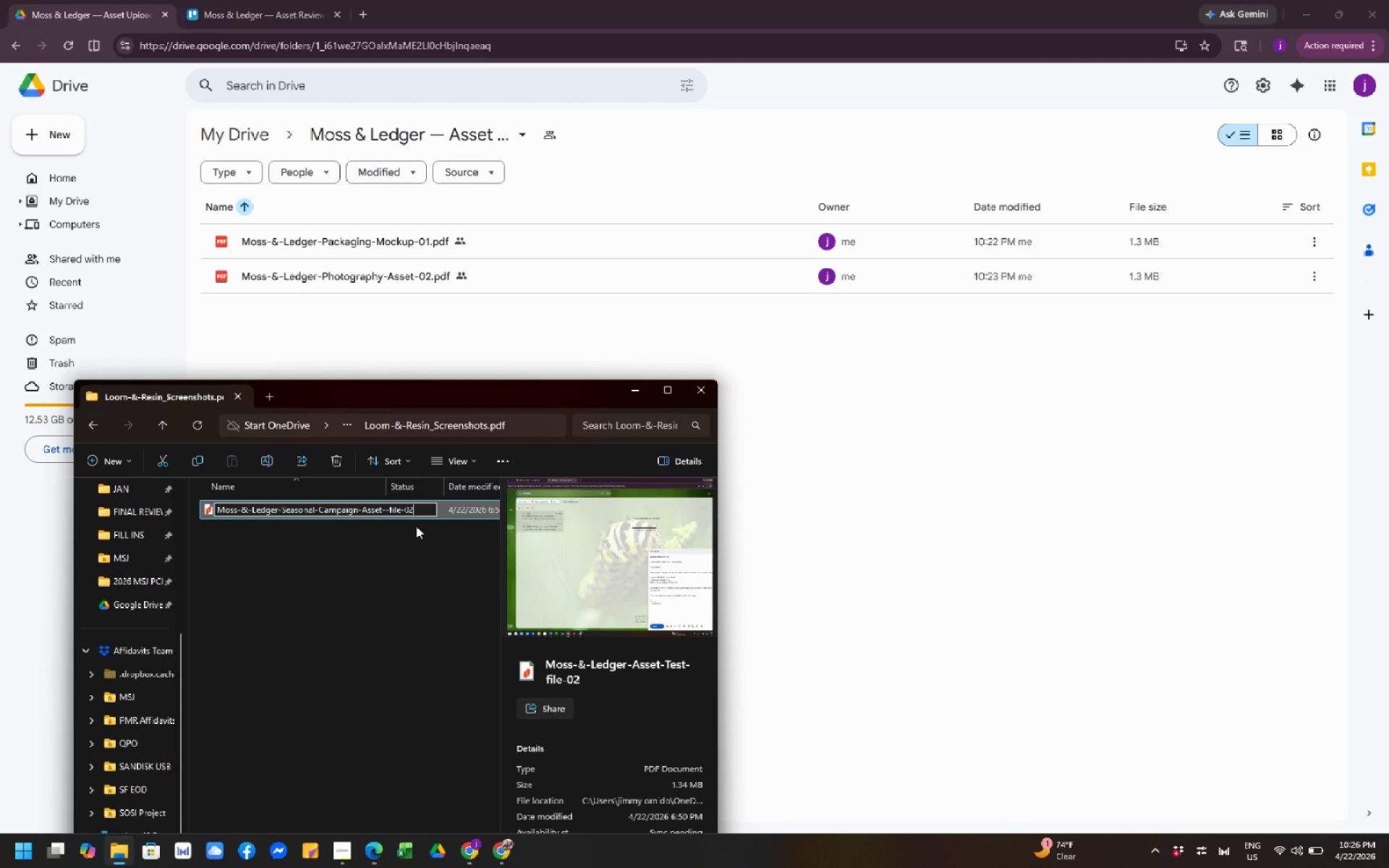 
key(ArrowRight)
 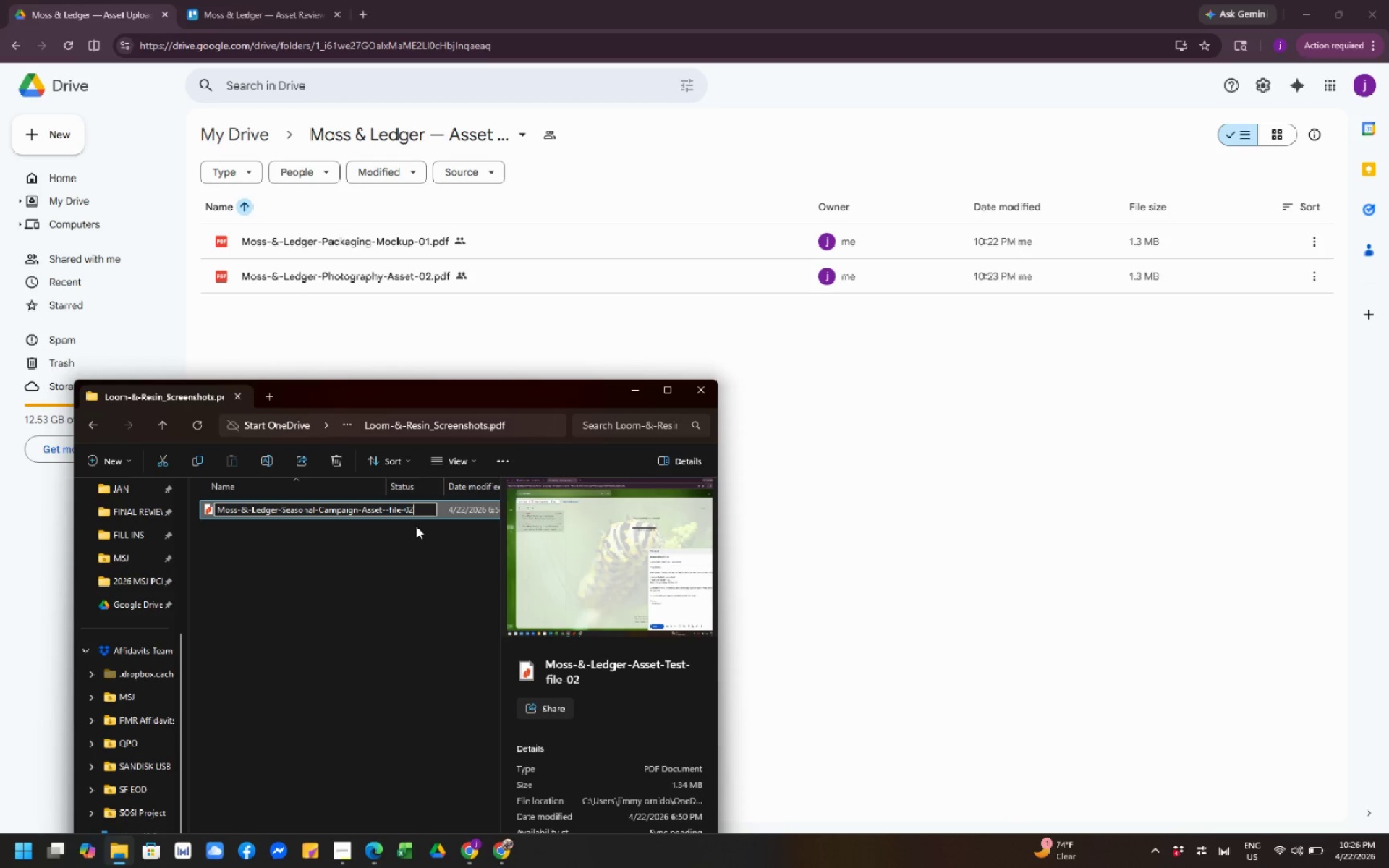 
key(ArrowRight)
 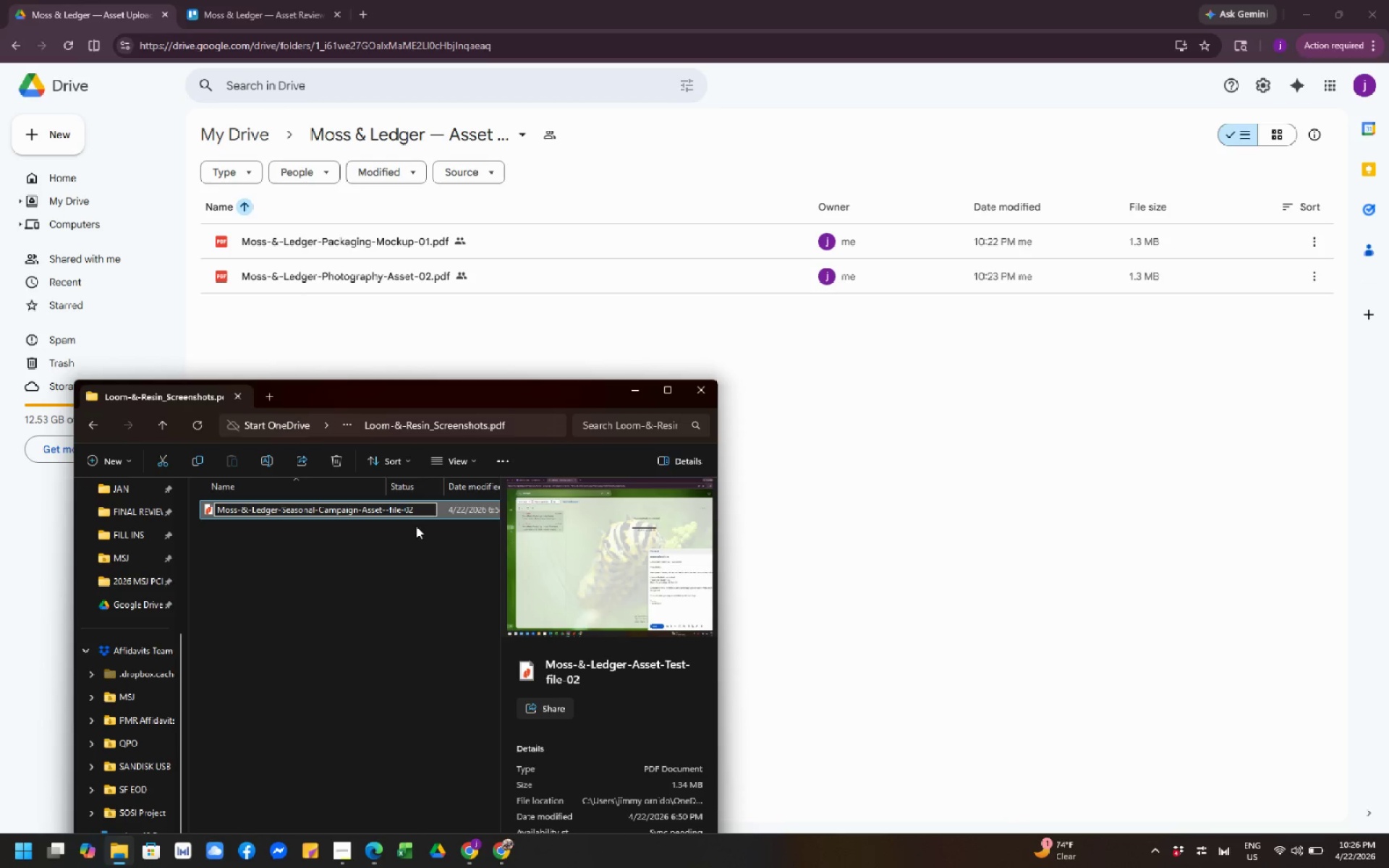 
key(Backspace)
 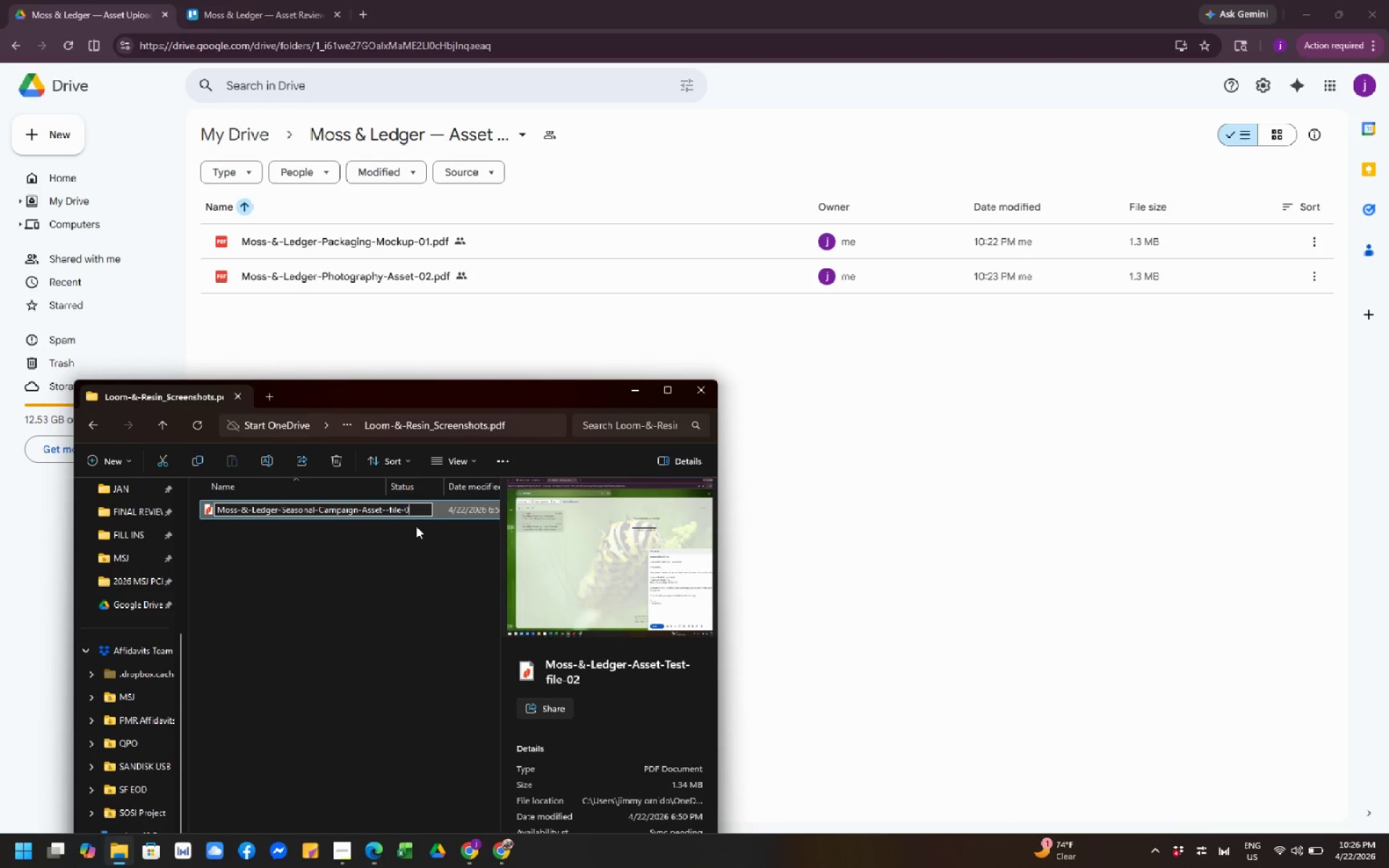 
key(Backspace)
 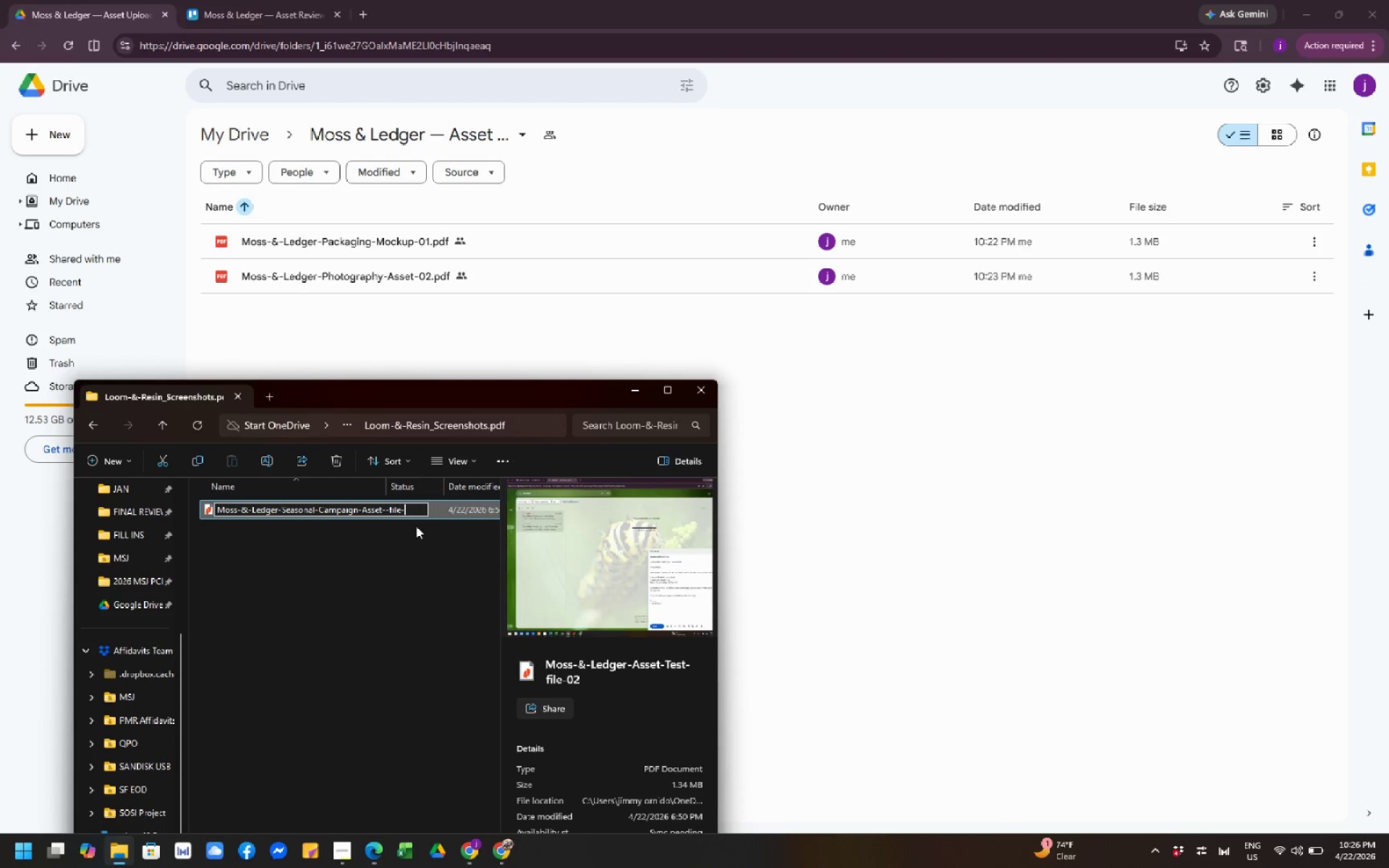 
key(Backspace)
 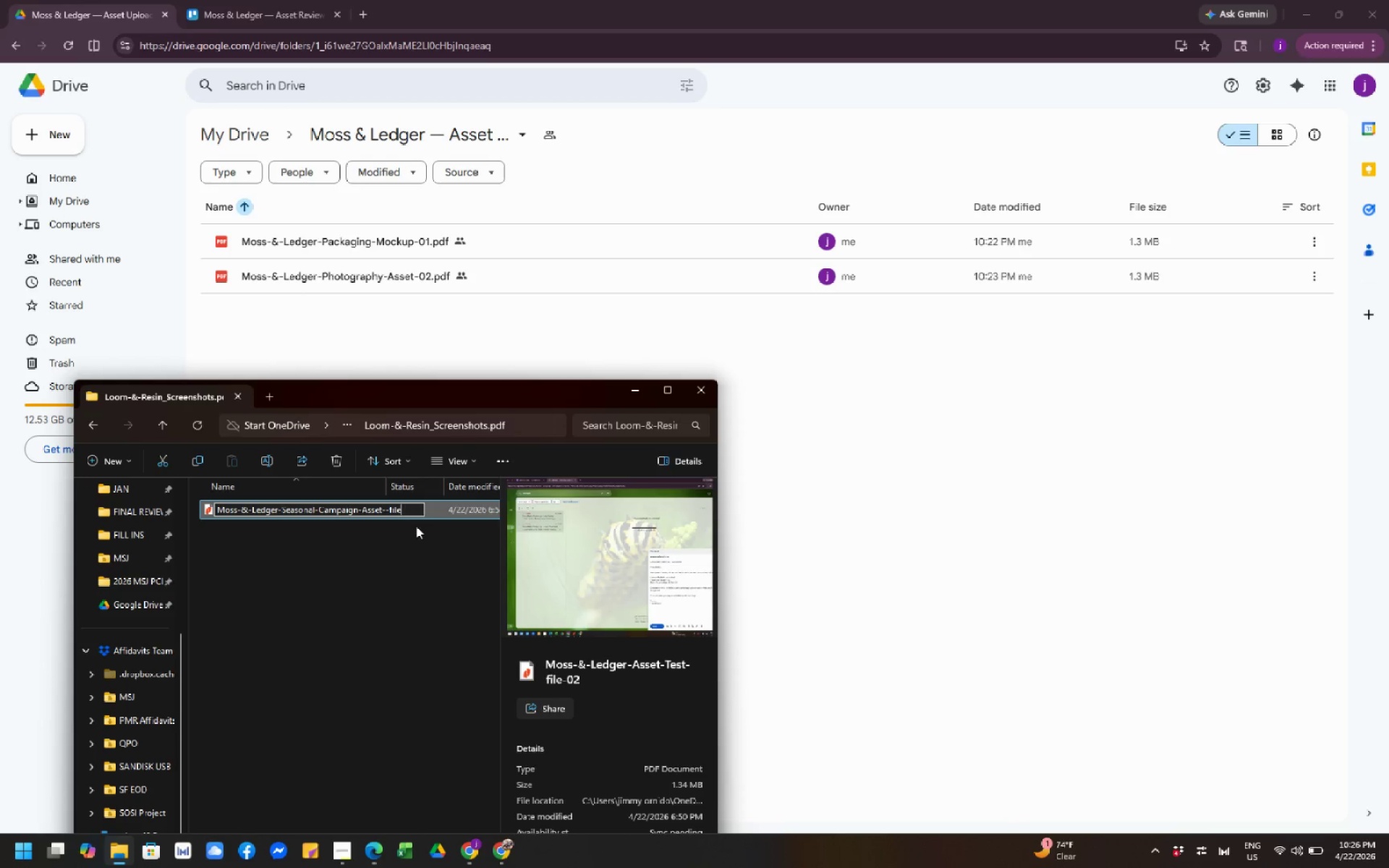 
key(Backspace)
 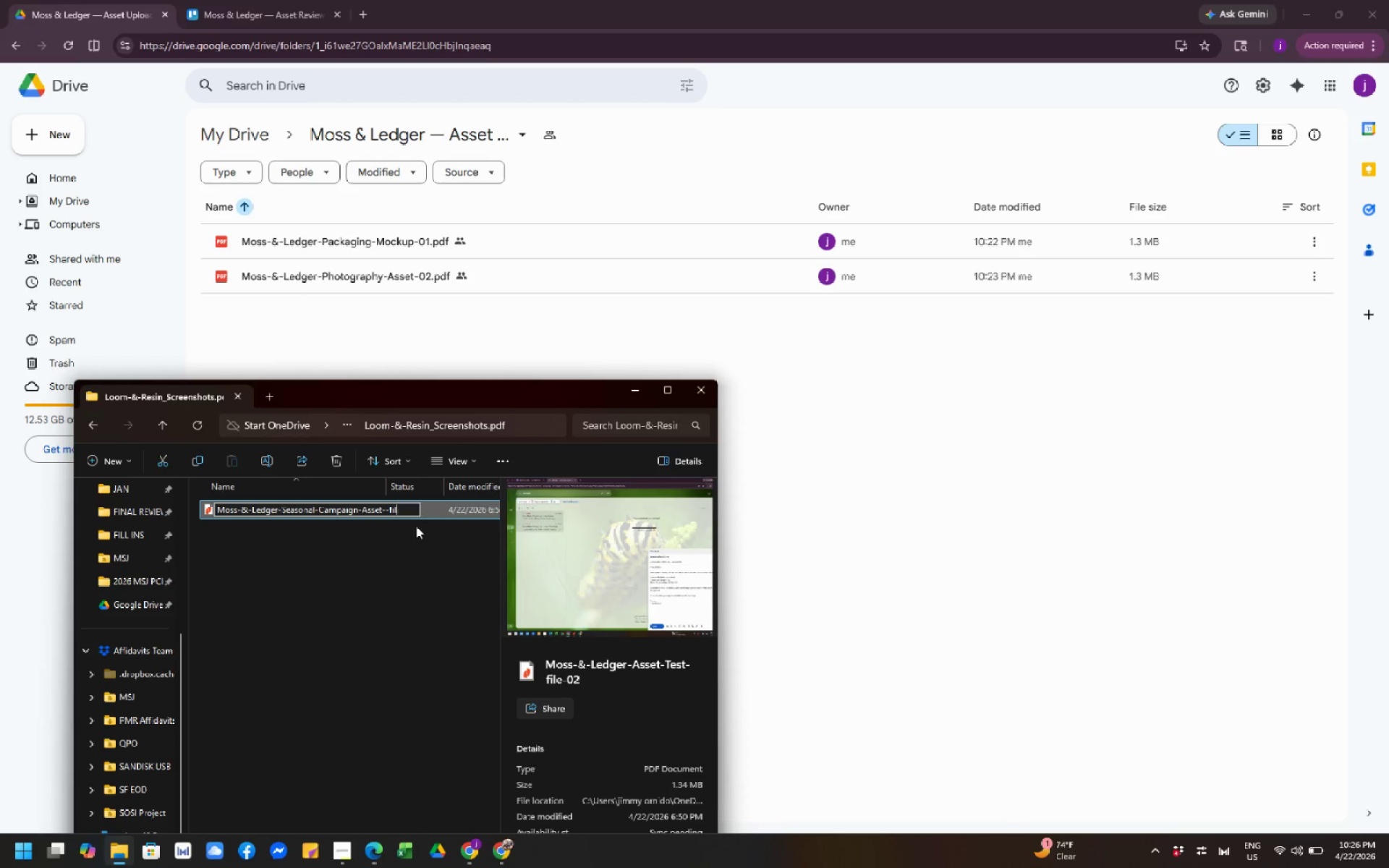 
key(Backspace)
 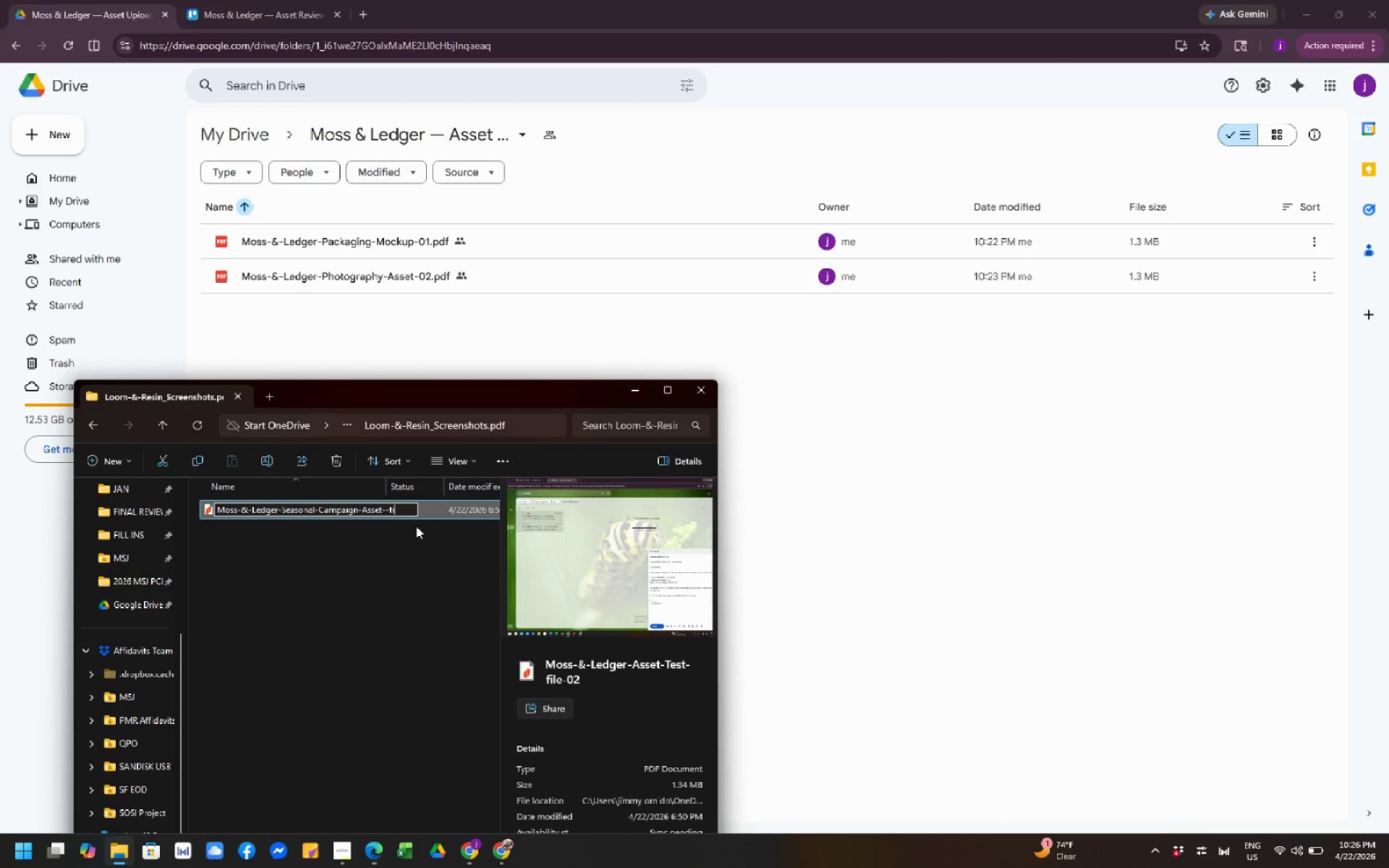 
key(Backspace)
 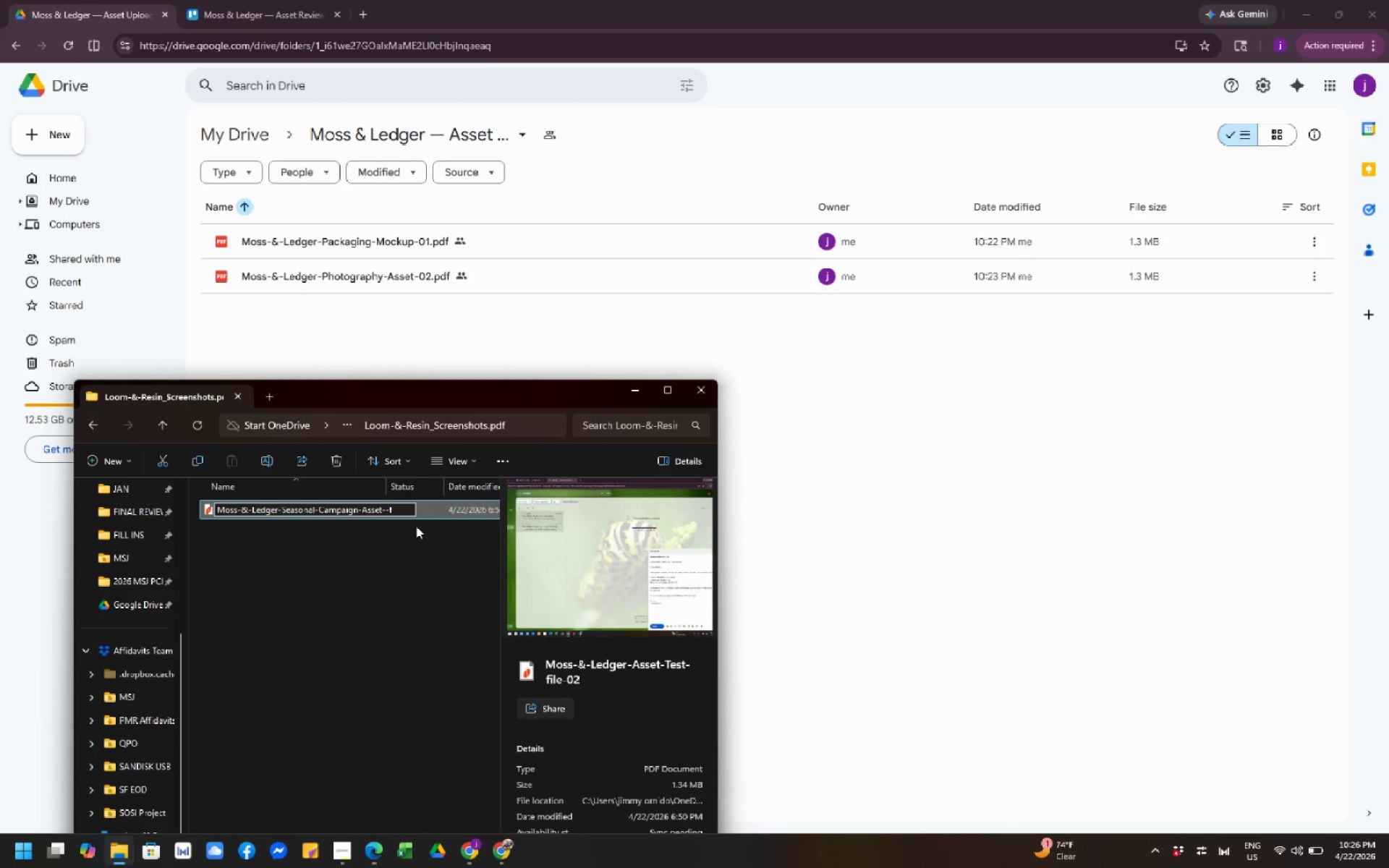 
key(Backspace)
 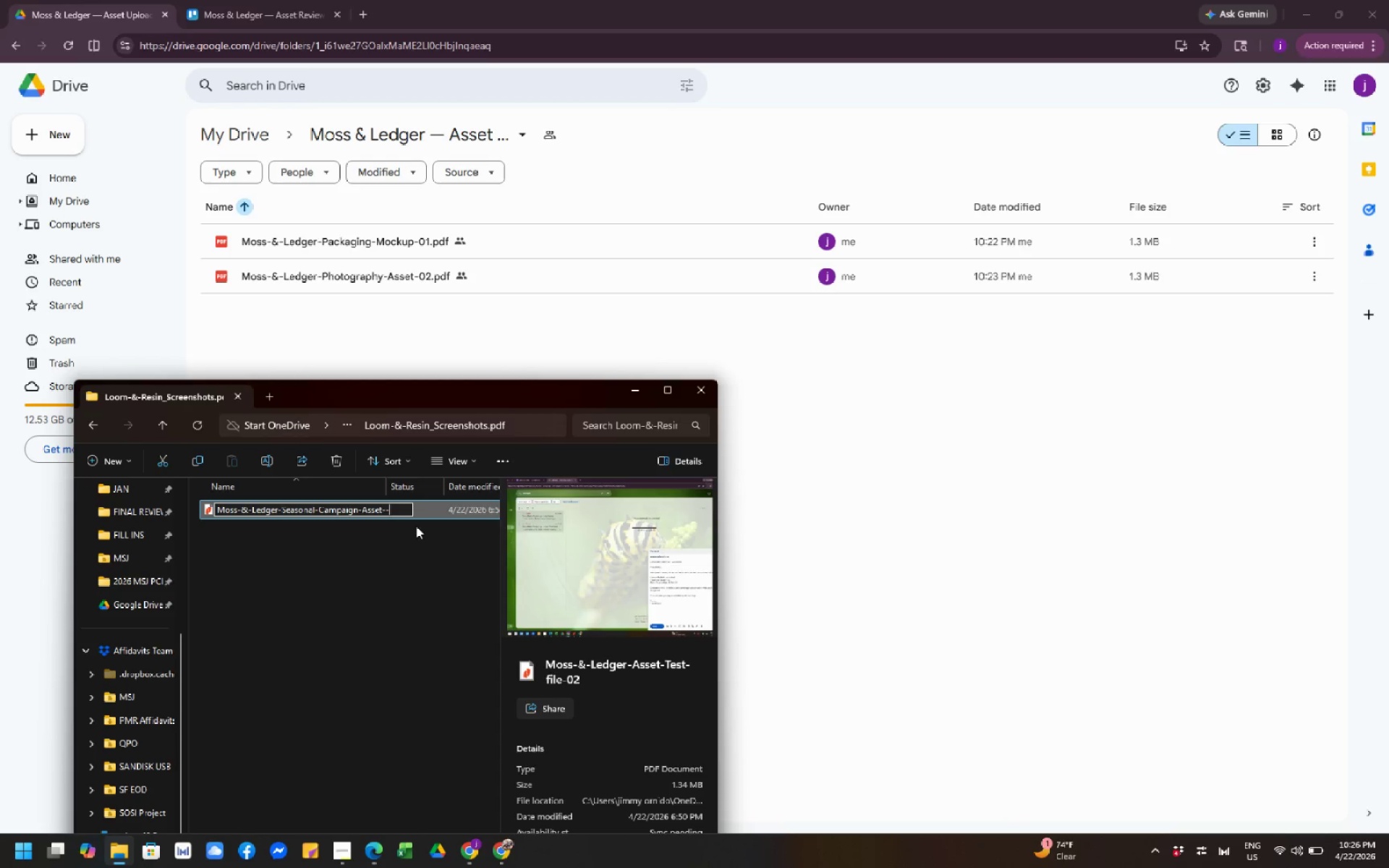 
key(Backspace)
 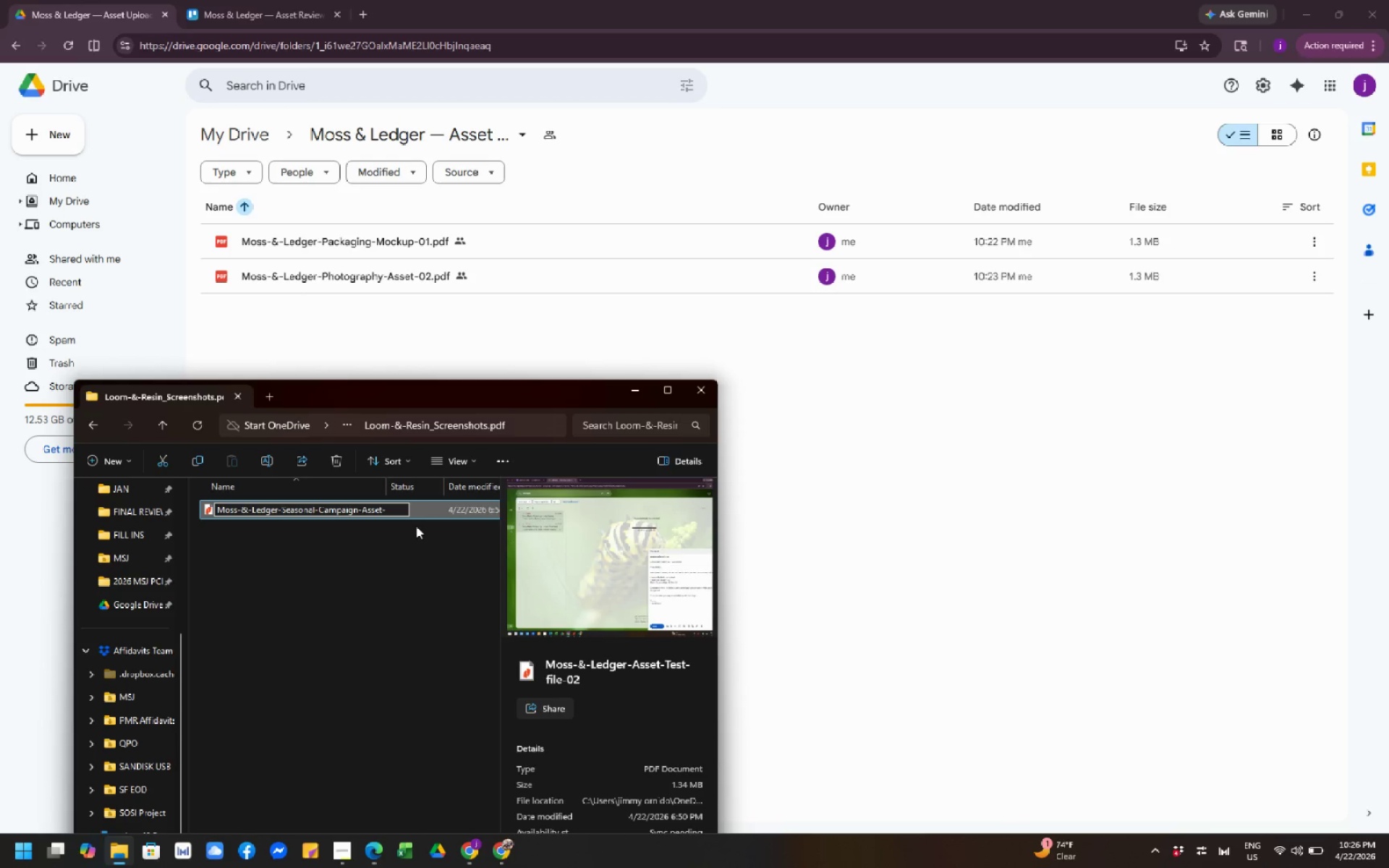 
key(Numpad0)
 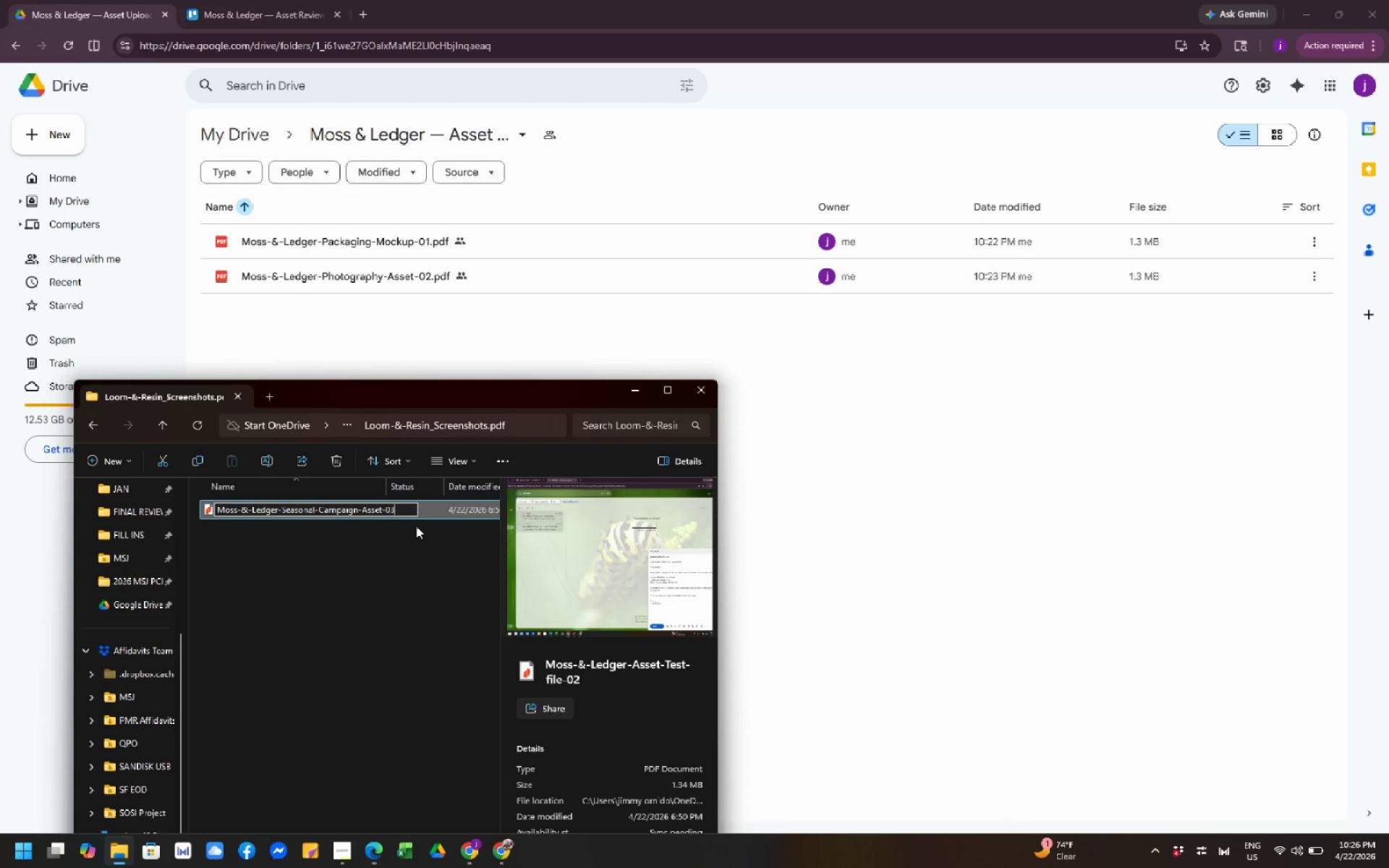 
key(Numpad3)
 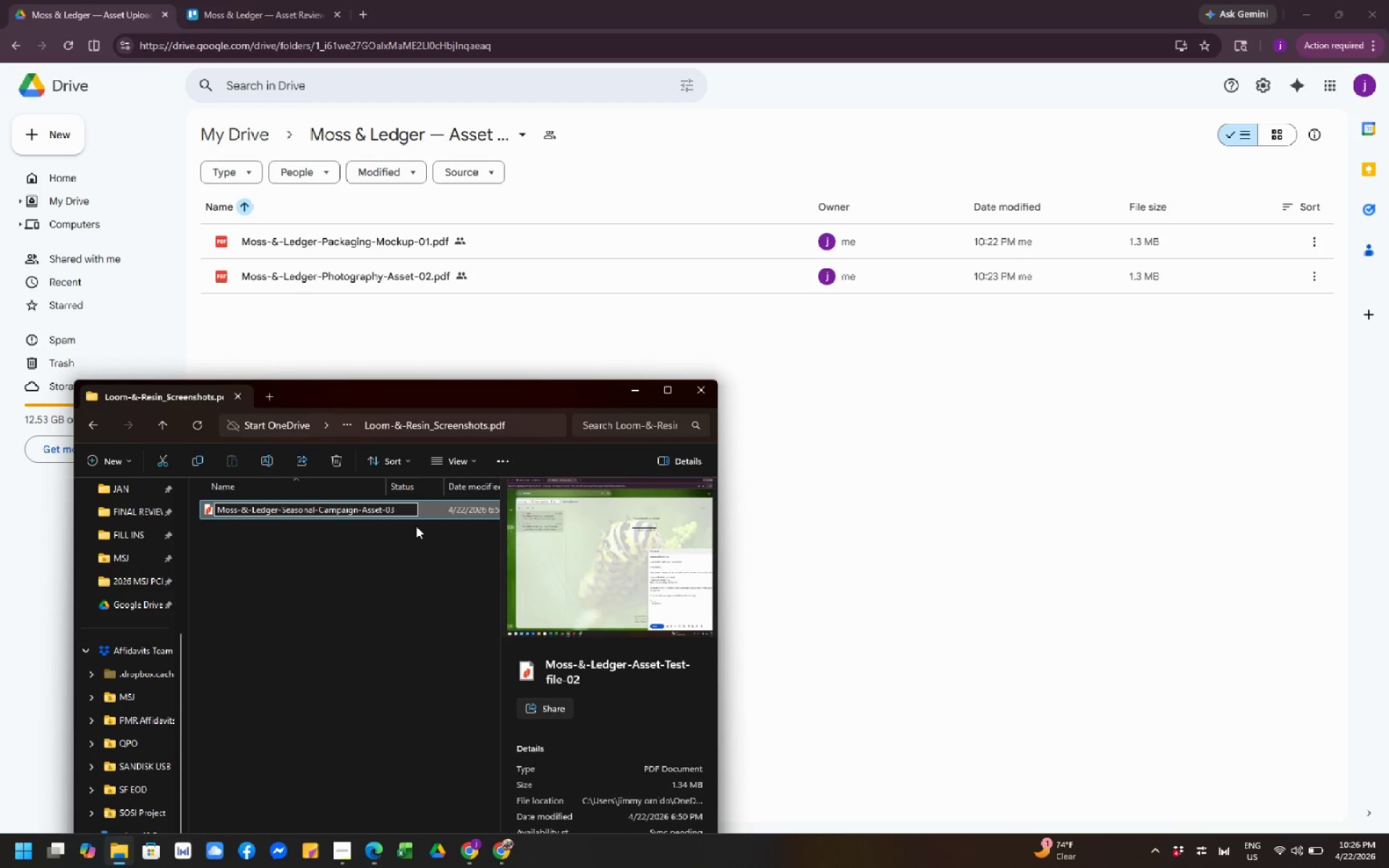 
wait(8.69)
 